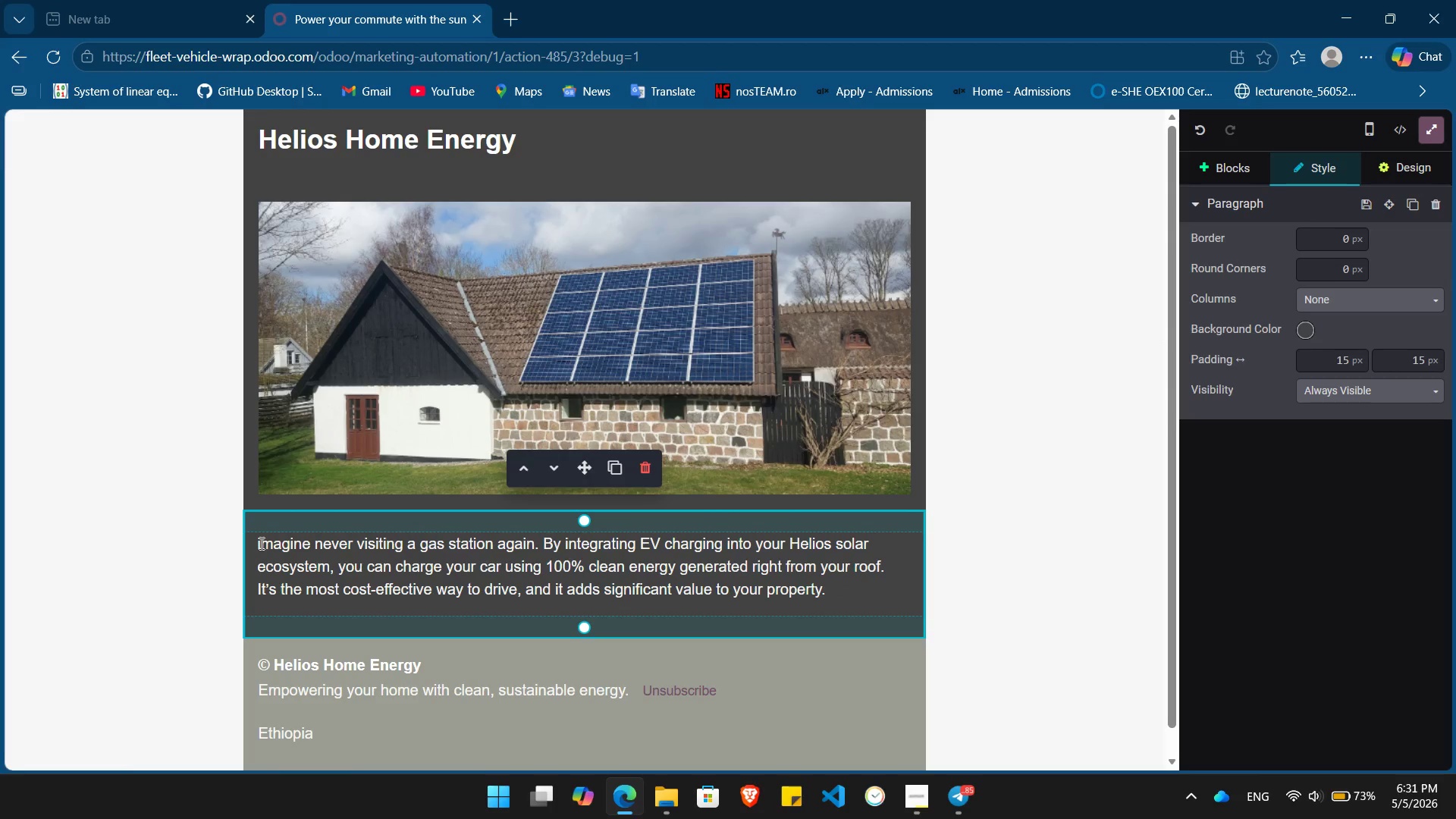 
left_click([260, 543])
 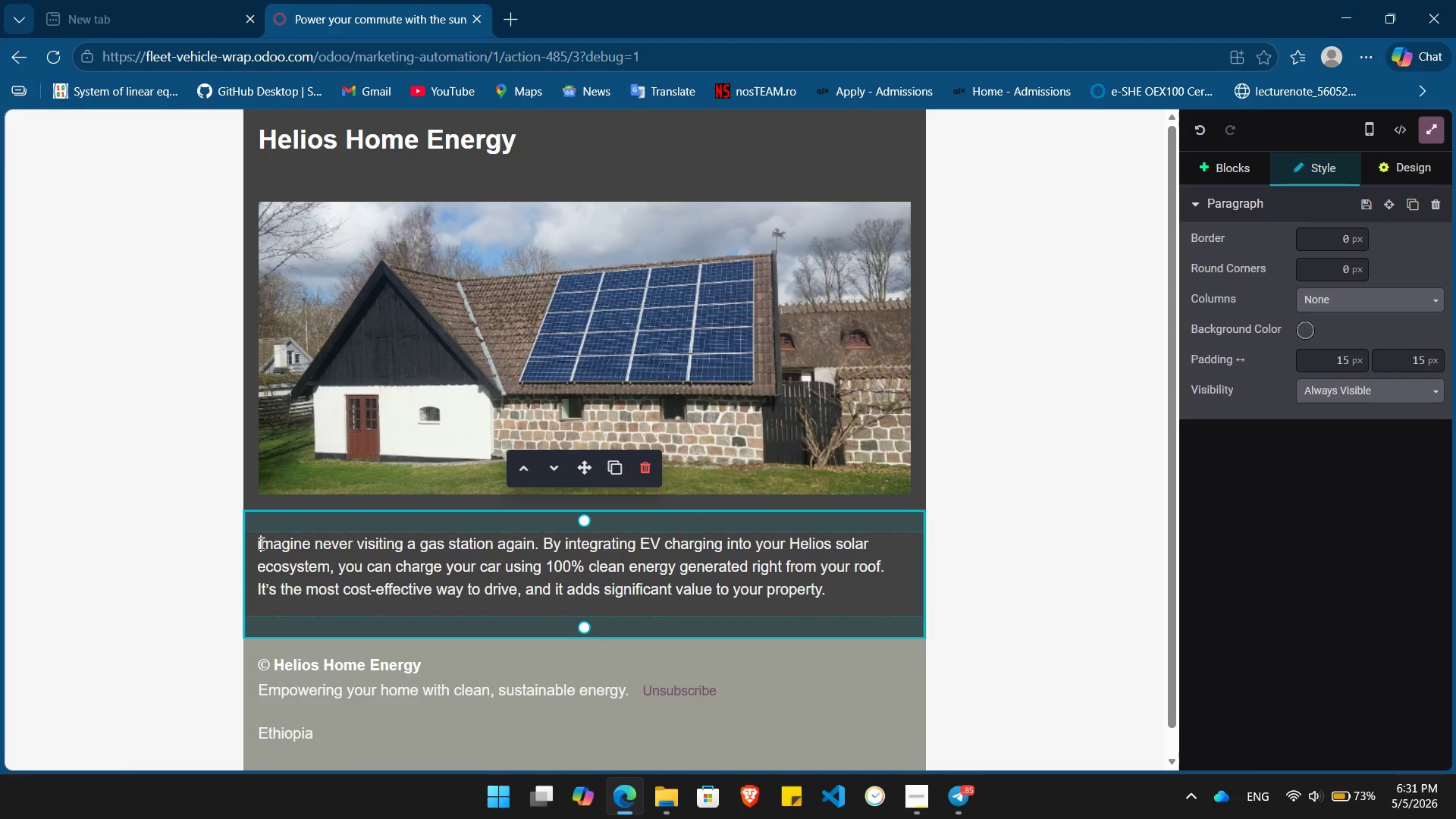 
key(Home)
 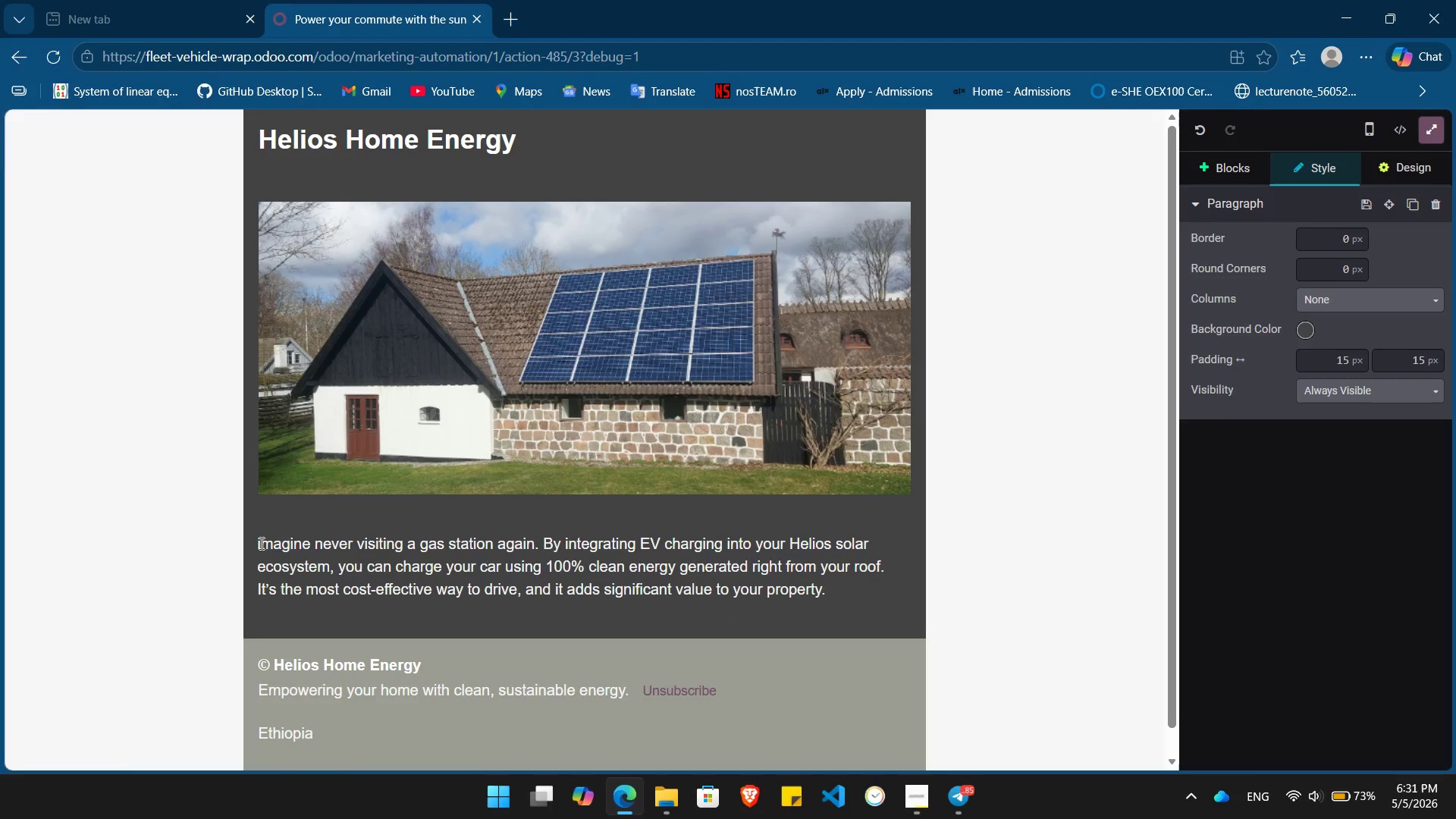 
key(Enter)
 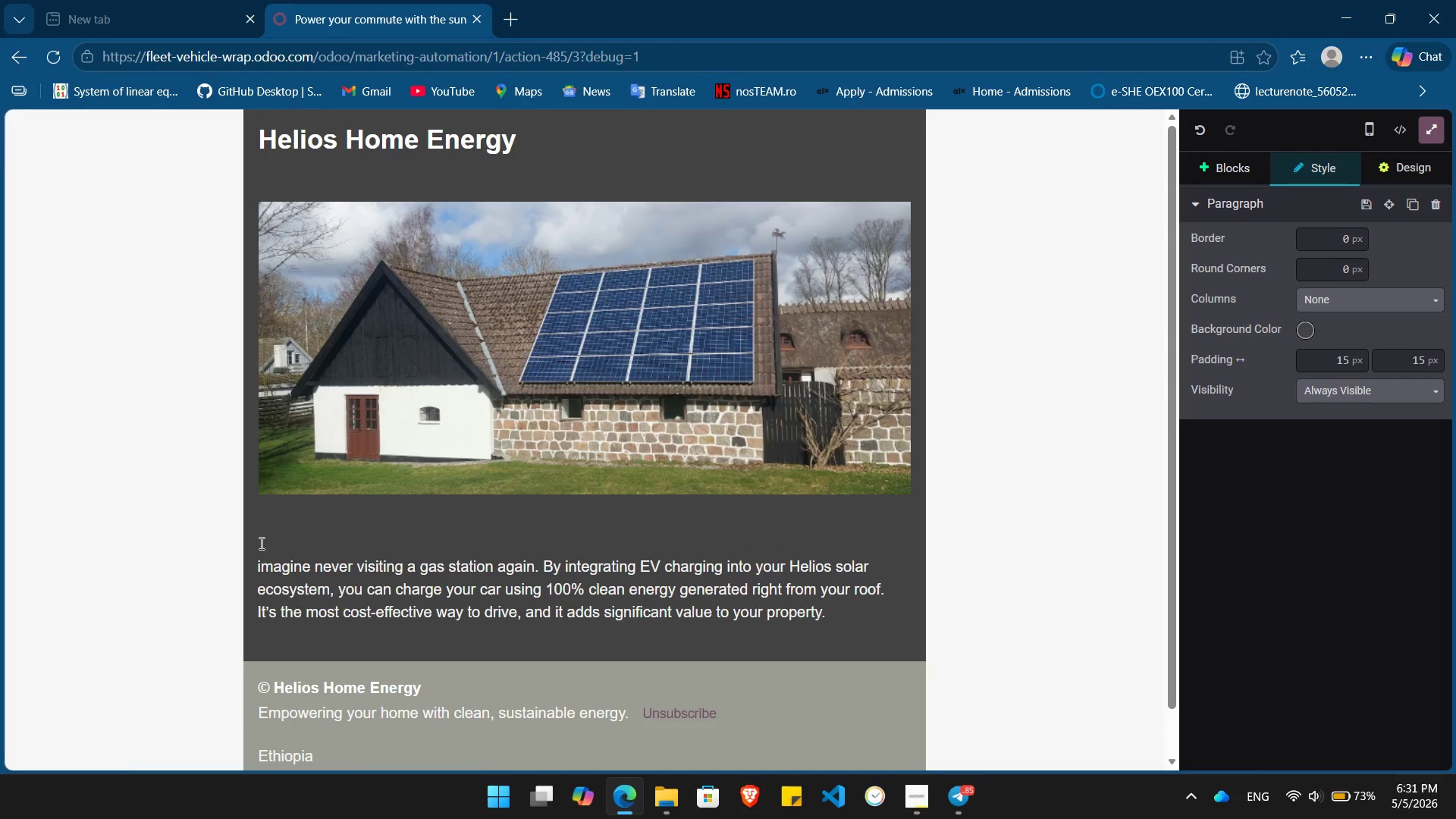 
key(ArrowUp)
 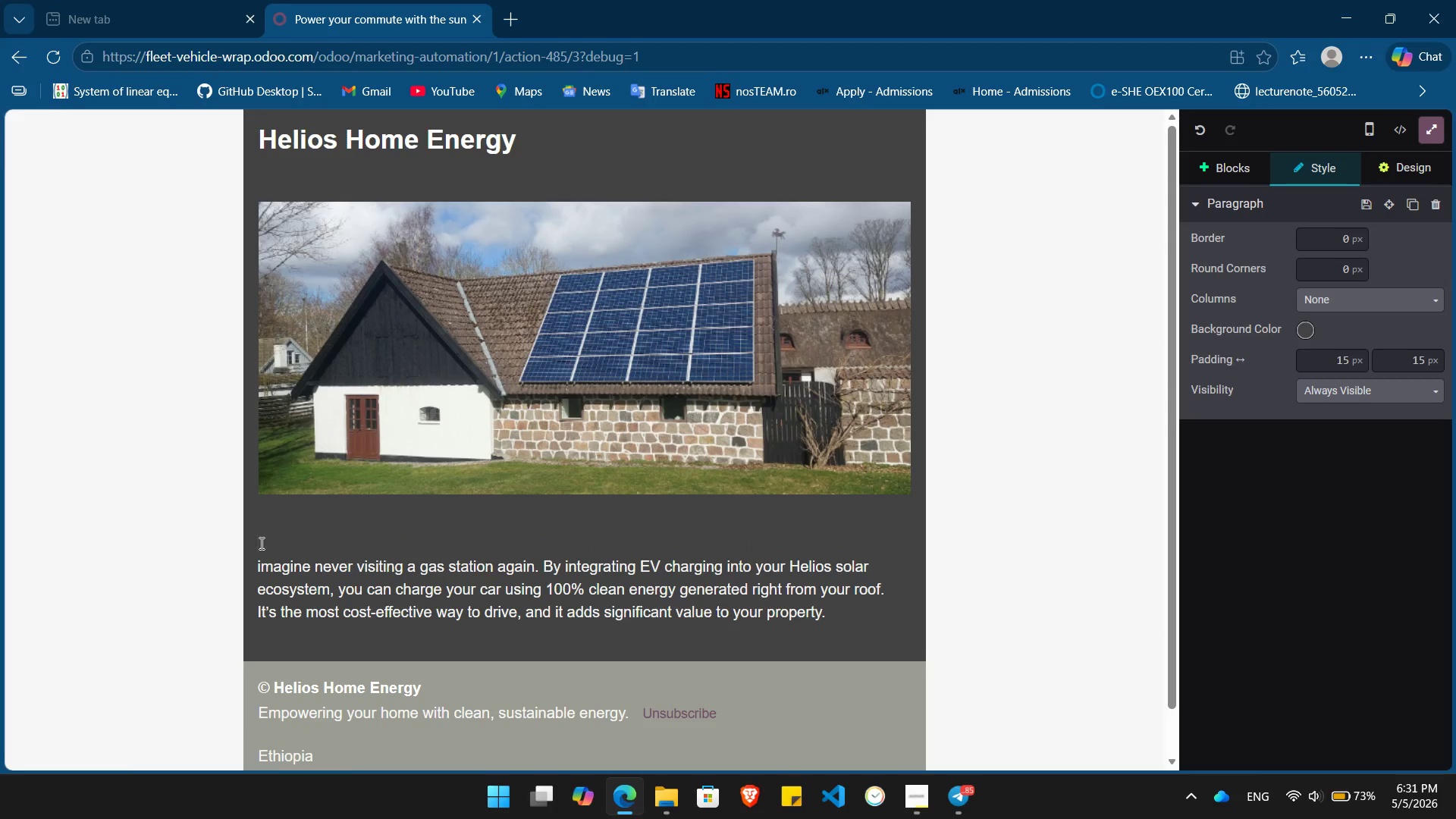 
key(Slash)
 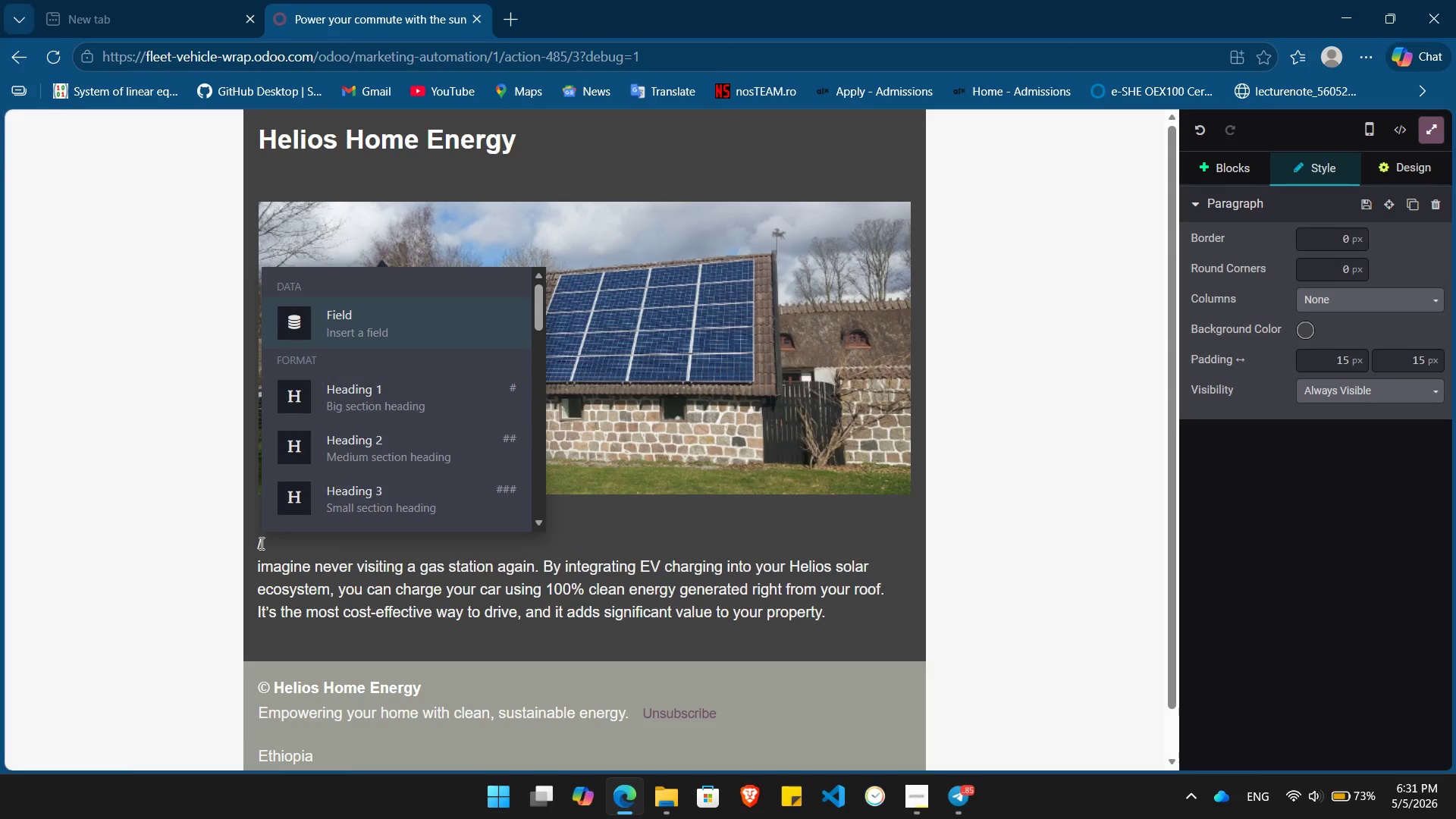 
key(ArrowDown)
 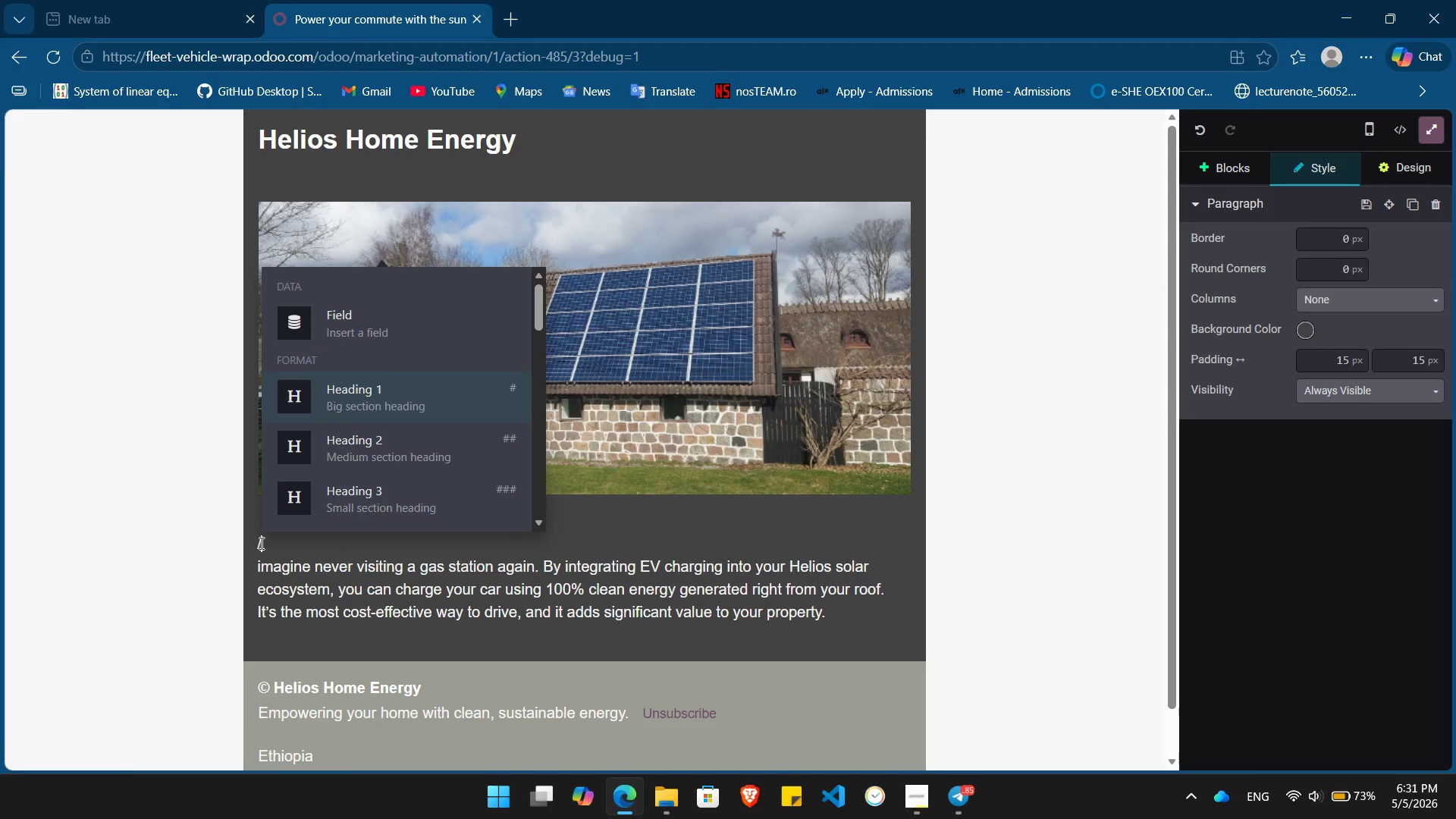 
key(Enter)
 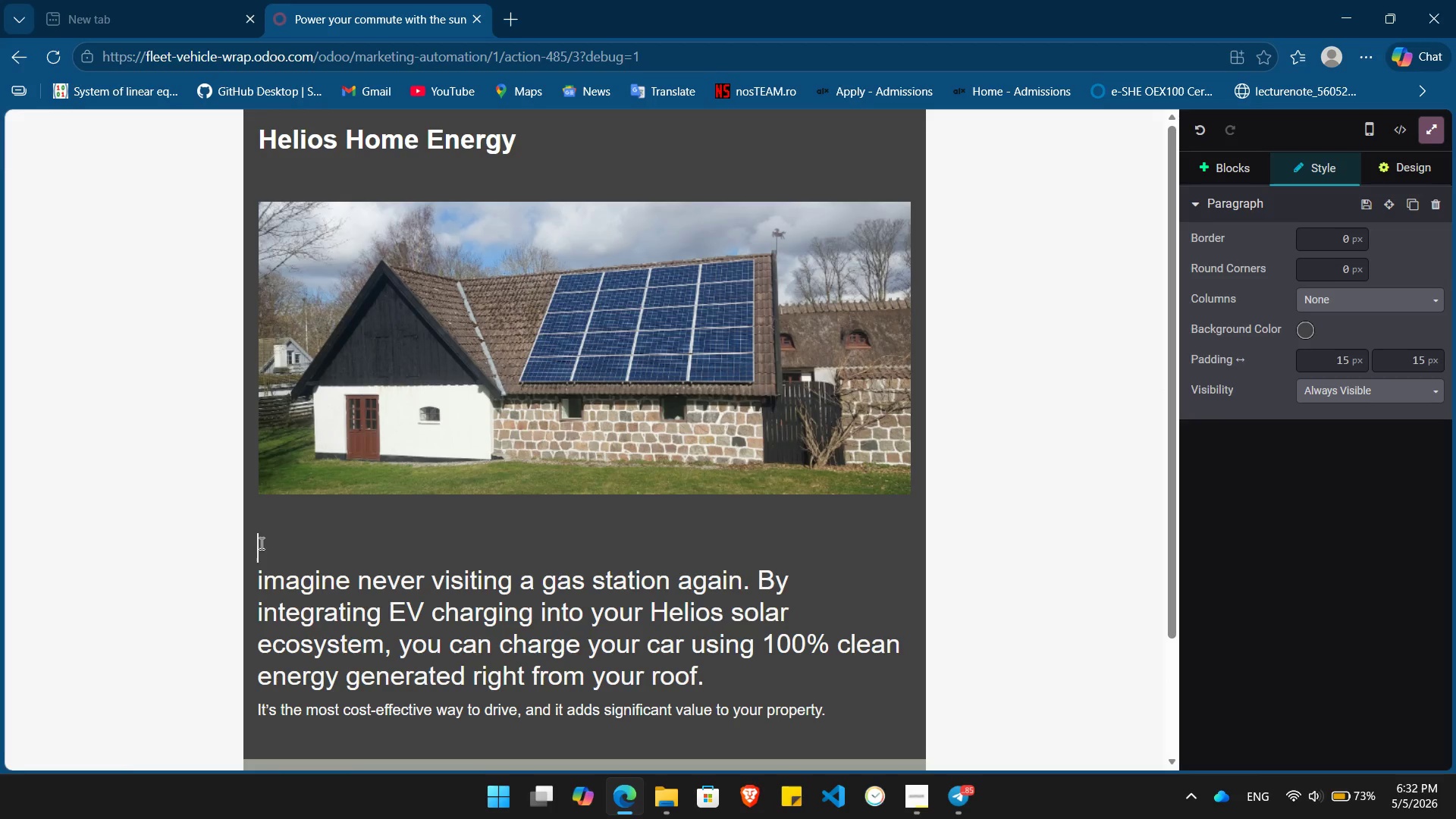 
key(Control+ControlLeft)
 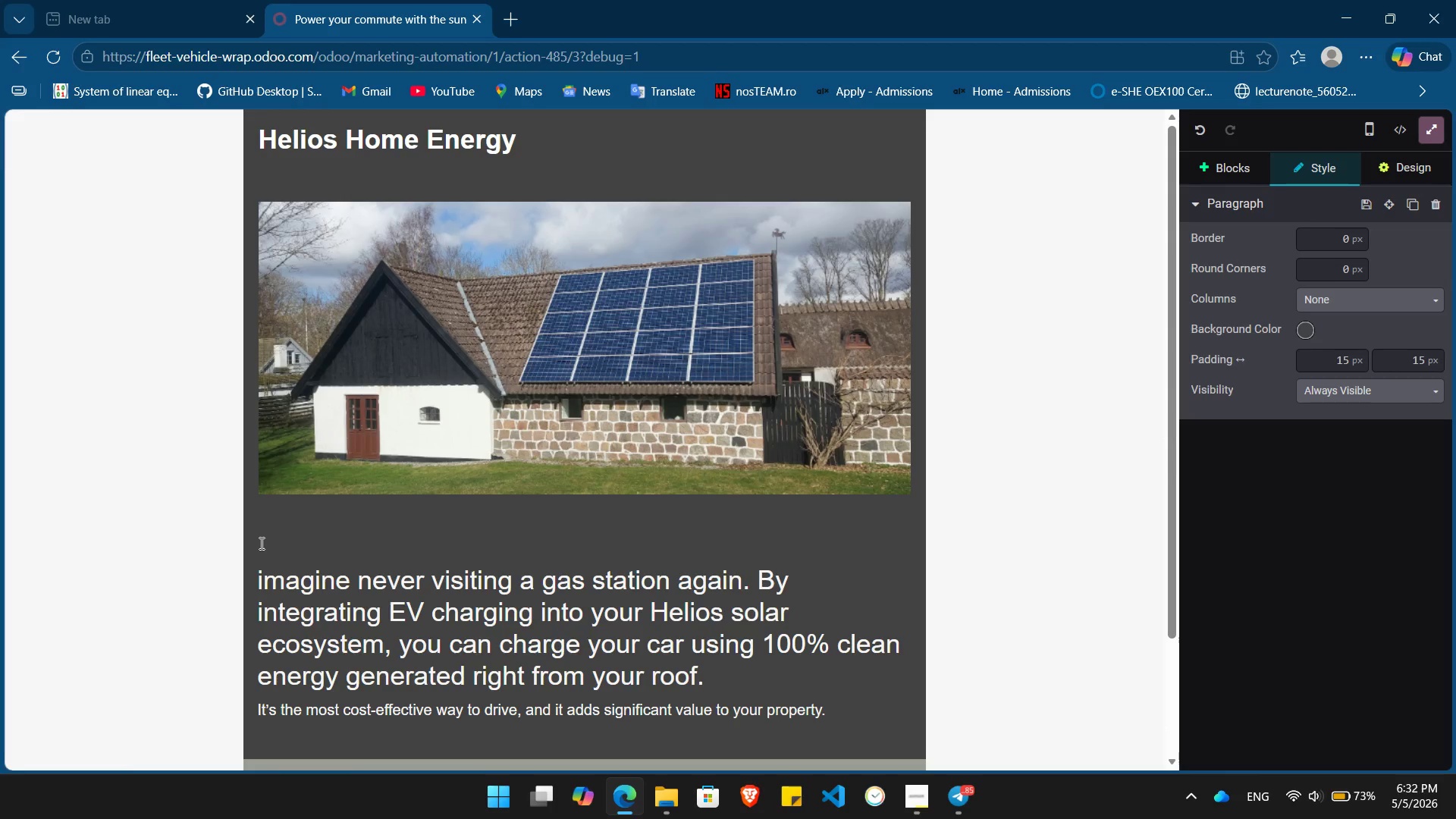 
key(Control+Z)
 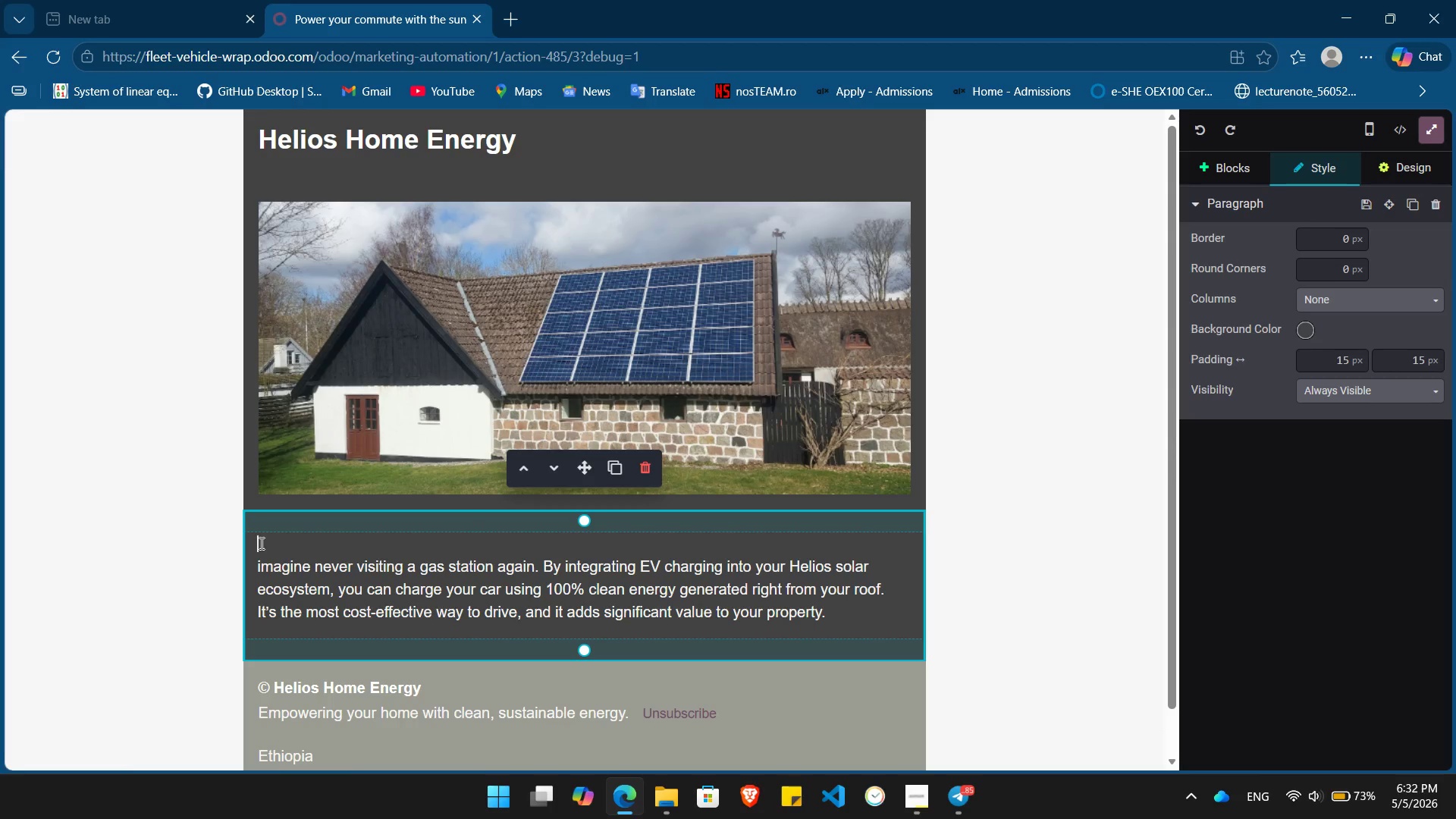 
key(Enter)
 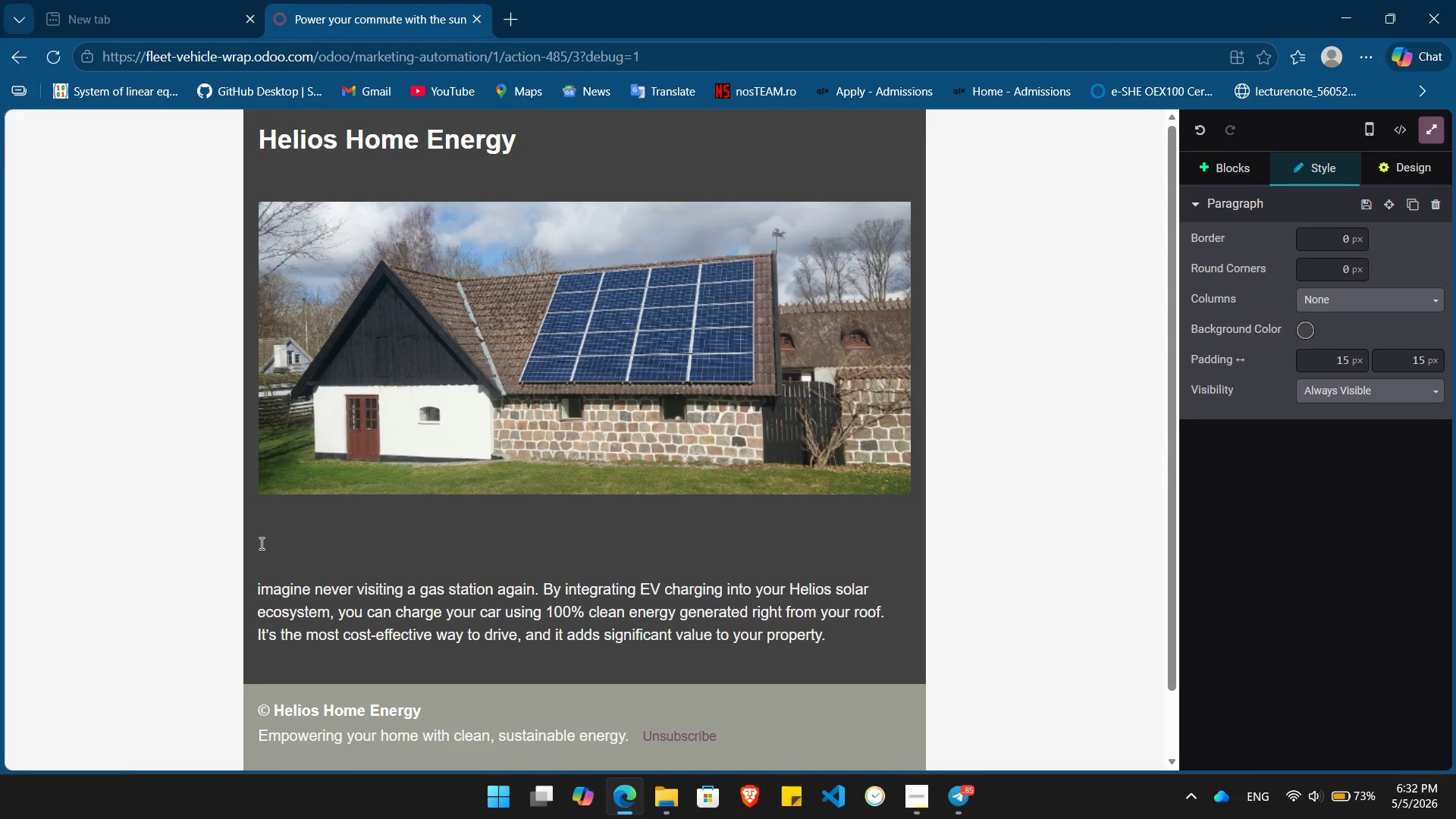 
key(ArrowDown)
 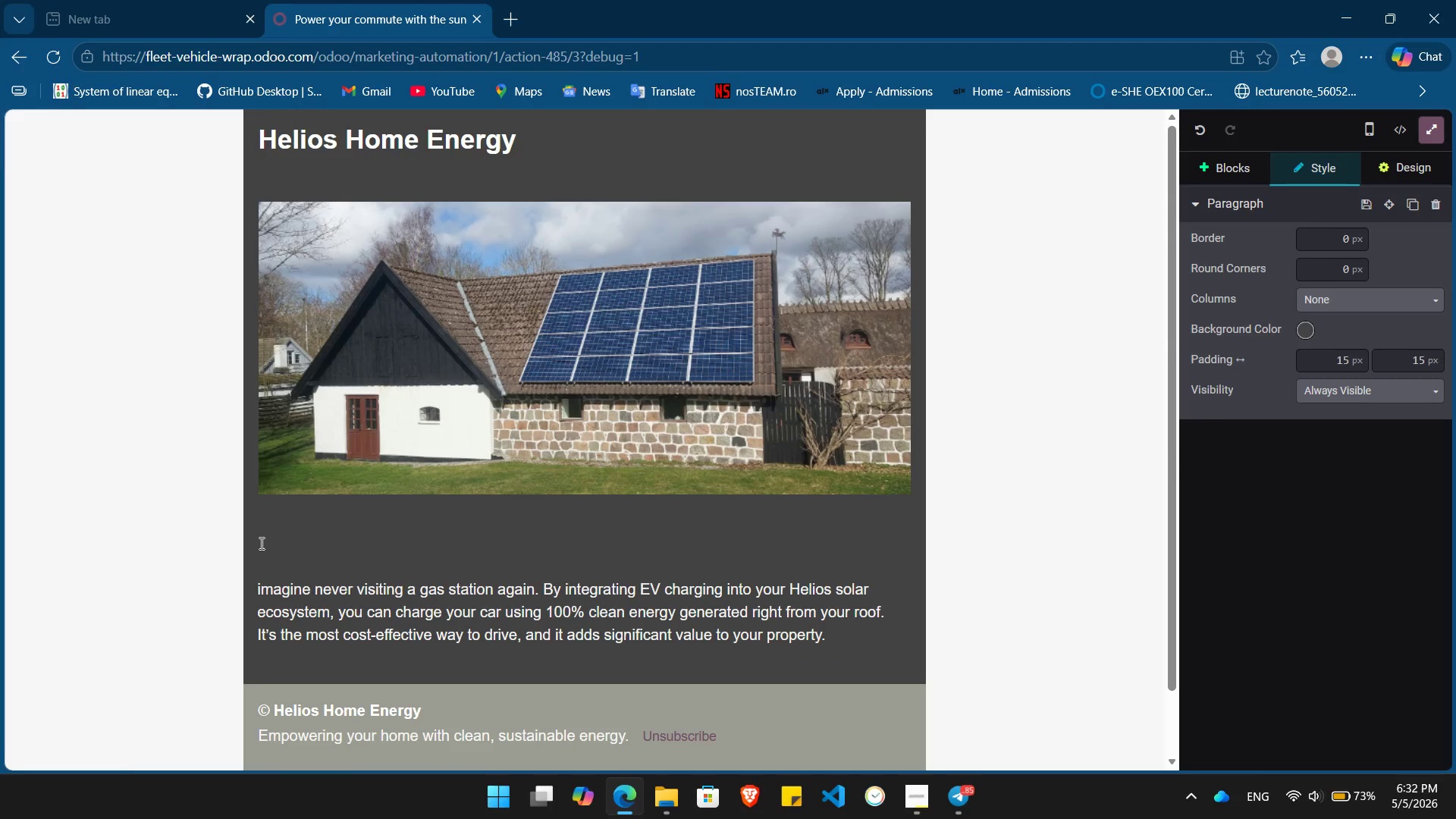 
key(ArrowUp)
 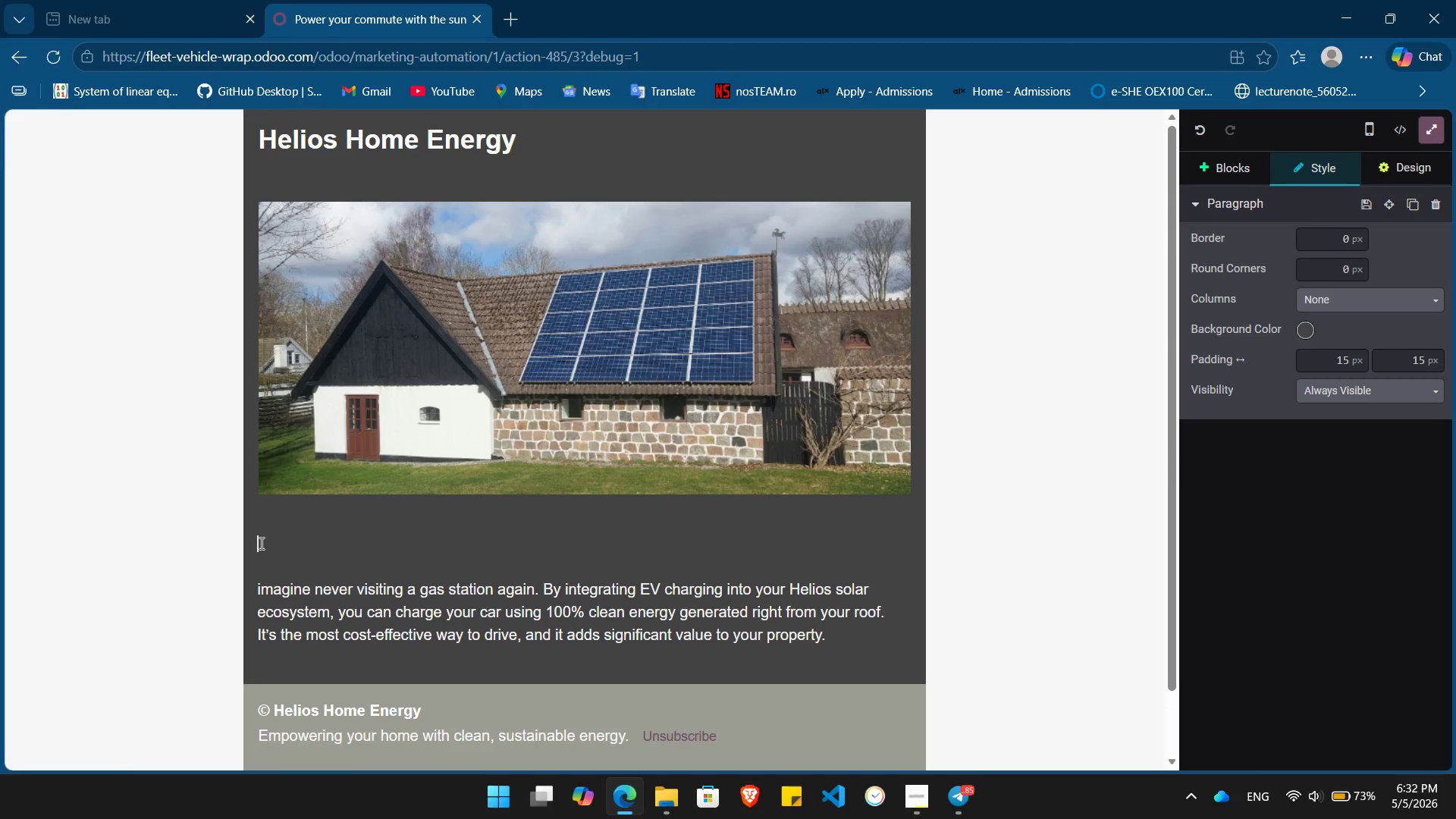 
key(ArrowUp)
 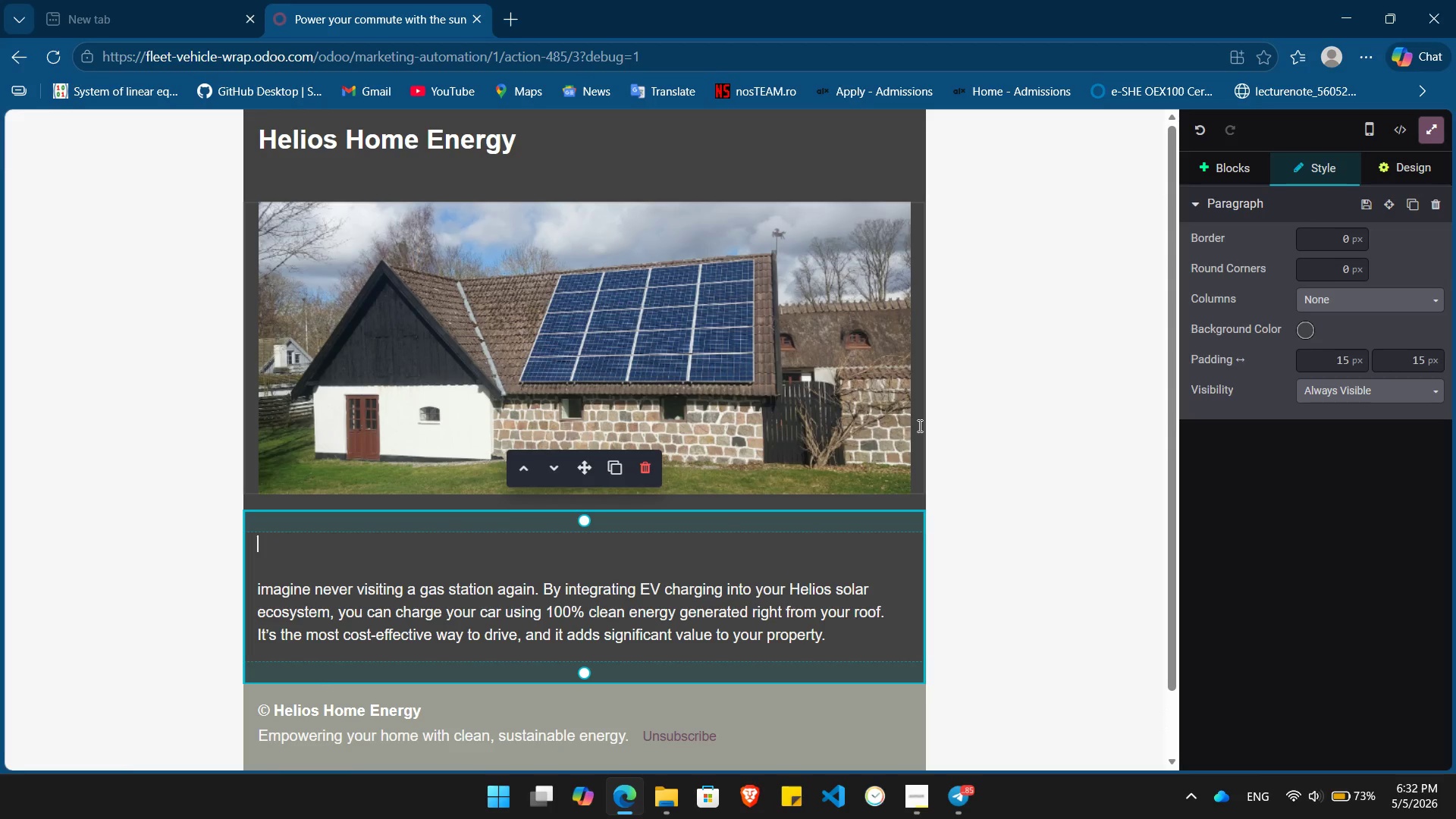 
key(Slash)
 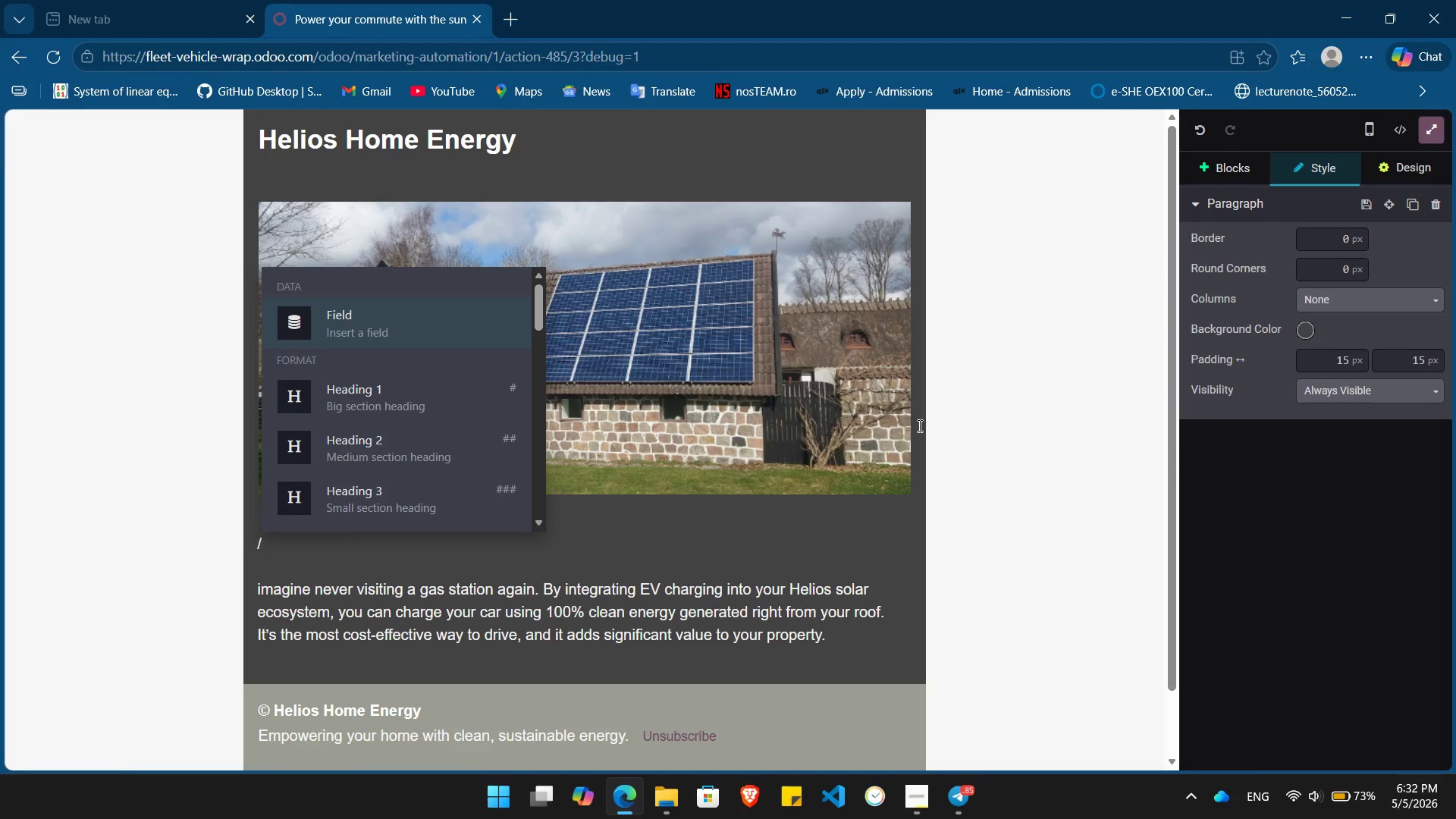 
key(Enter)
 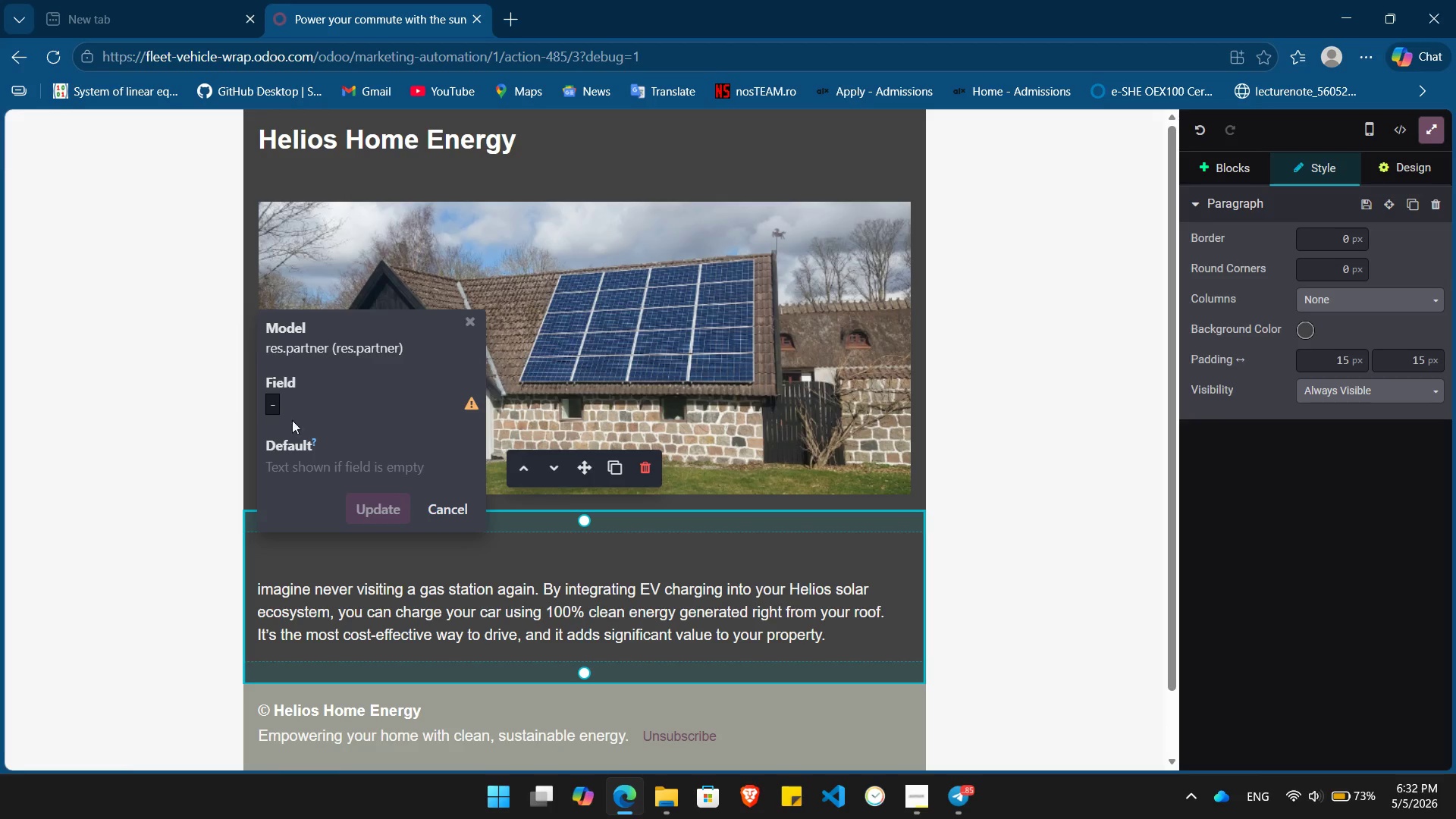 
left_click([279, 403])
 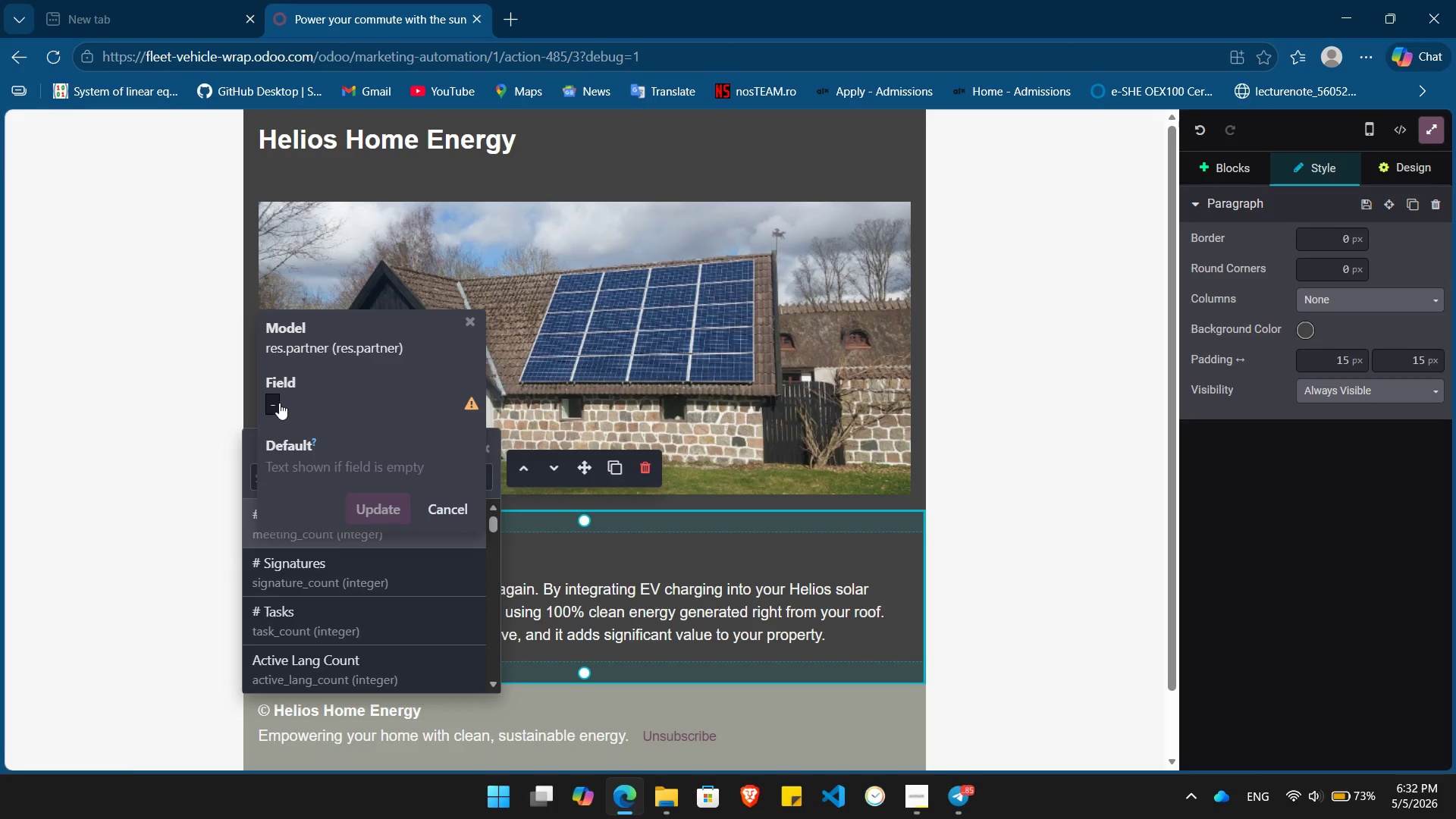 
type(name)
 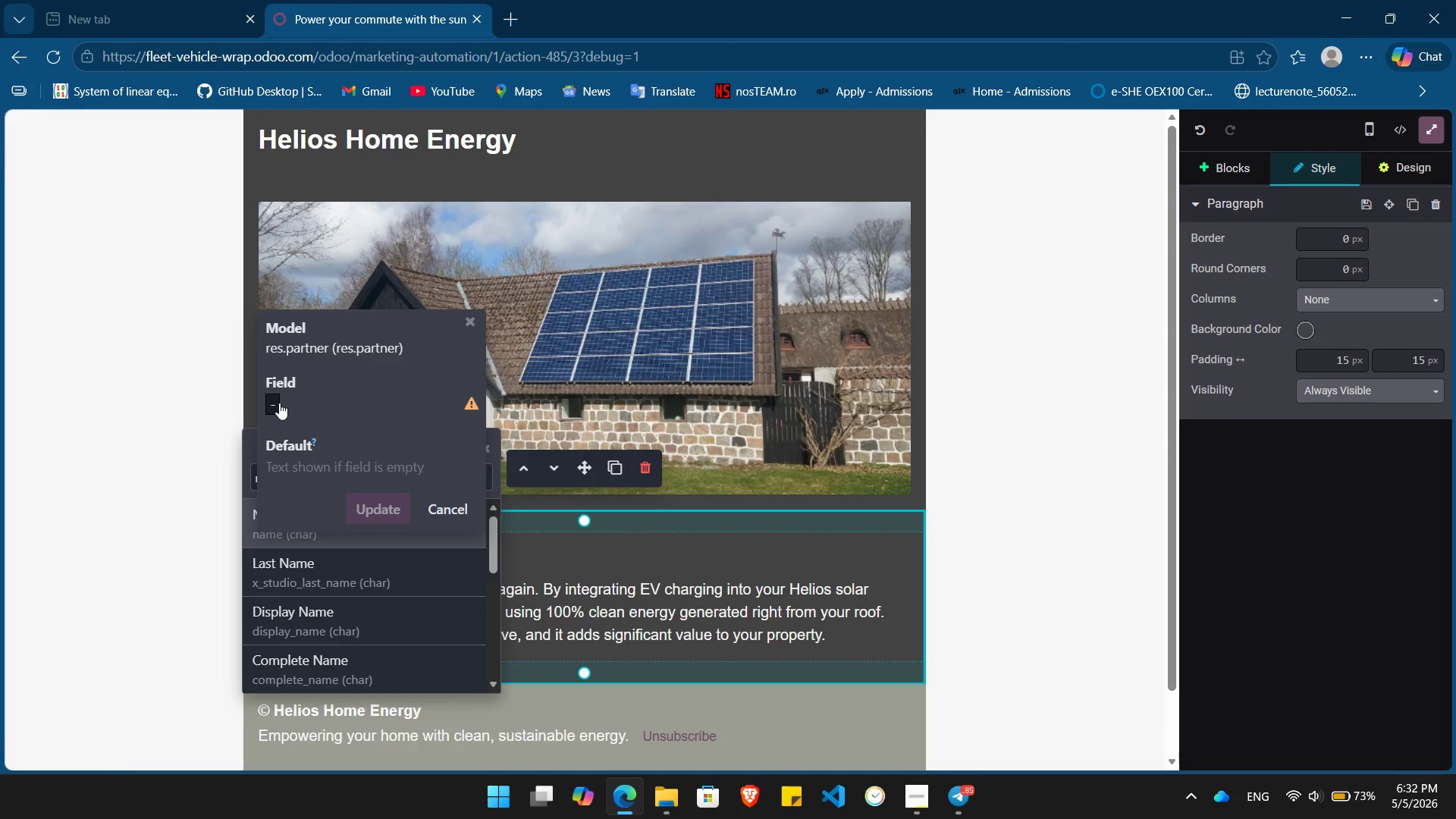 
key(Enter)
 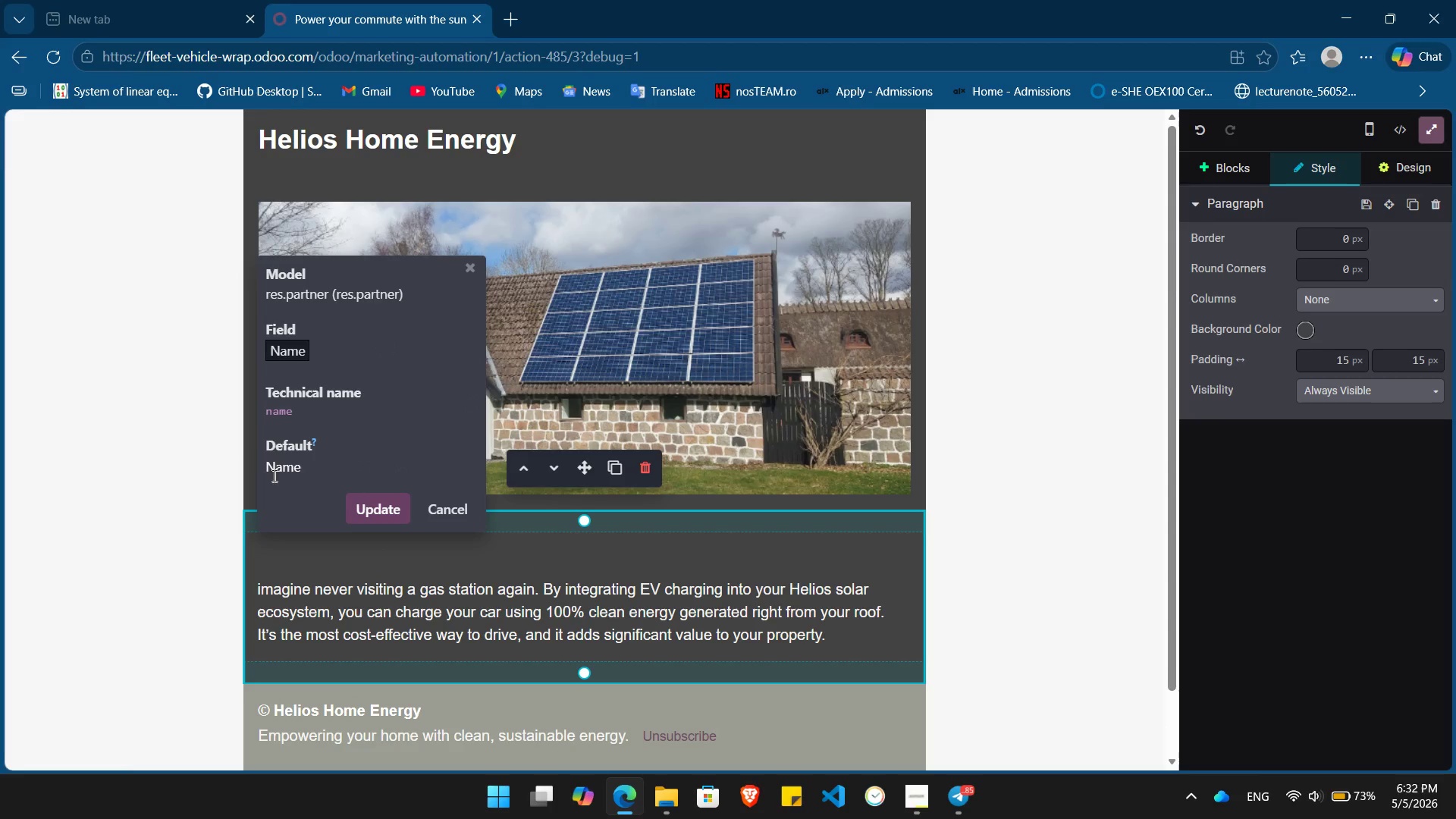 
double_click([276, 467])
 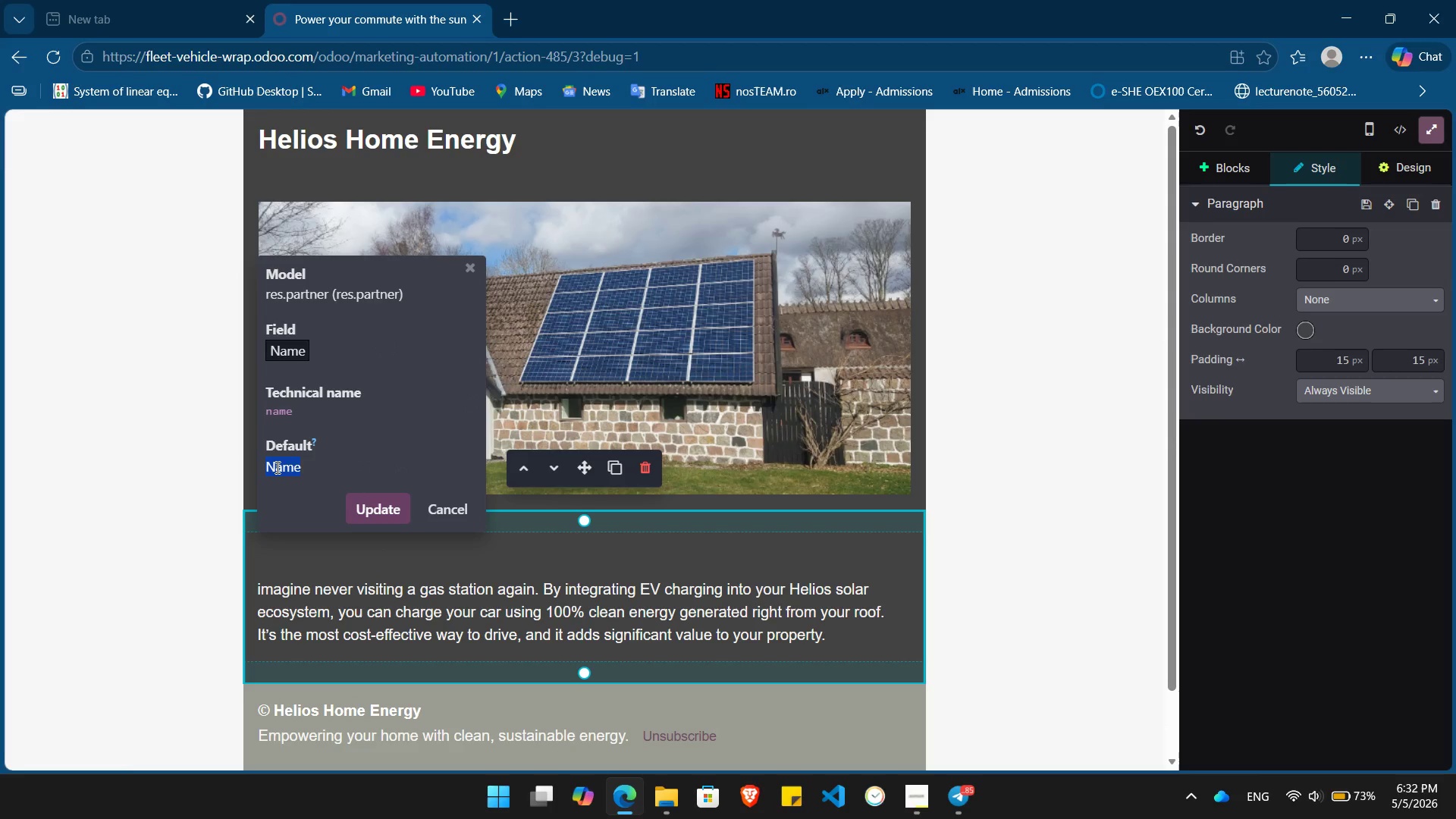 
key(Shift+BracketLeft)
 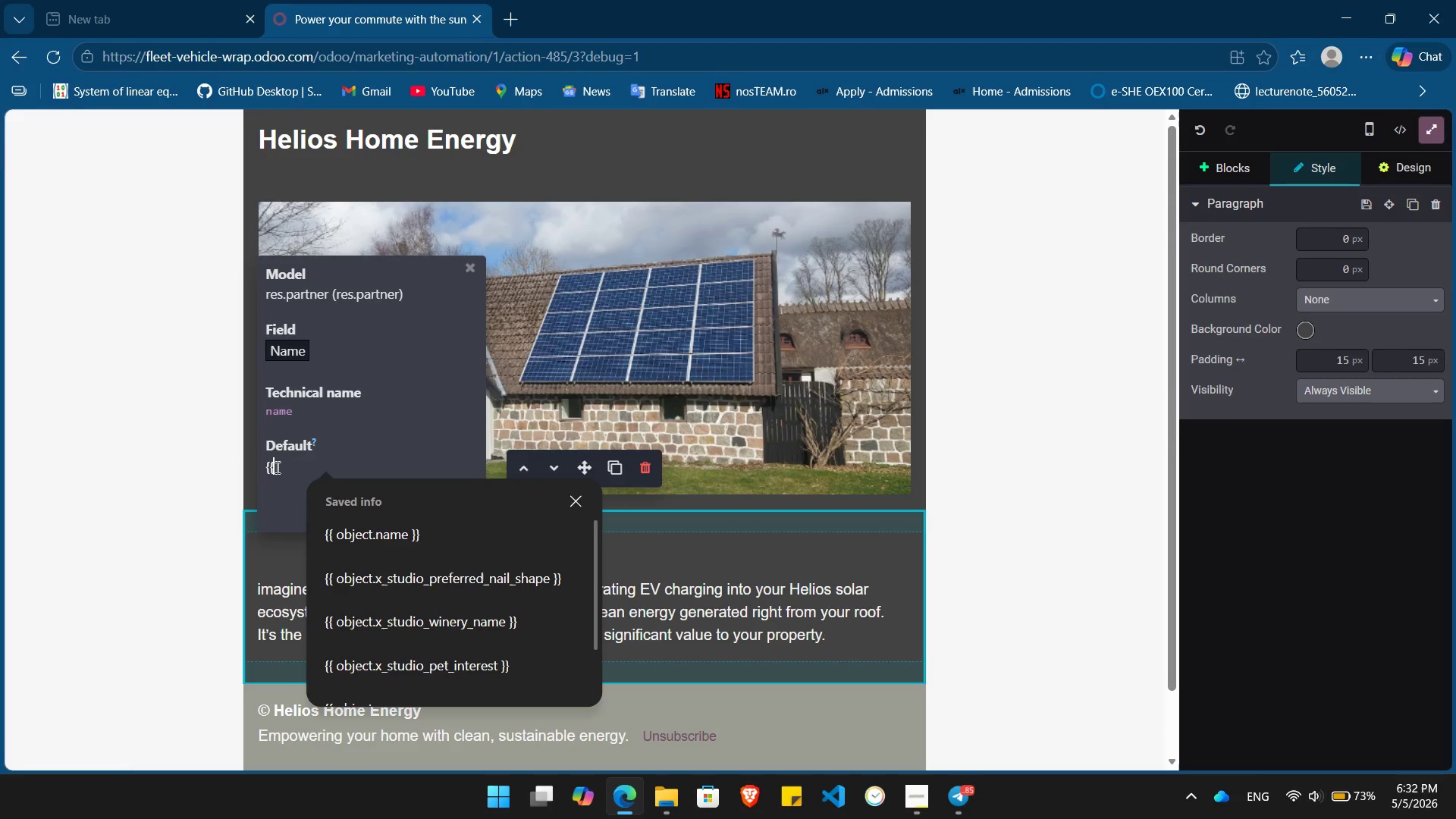 
key(Shift+BracketLeft)
 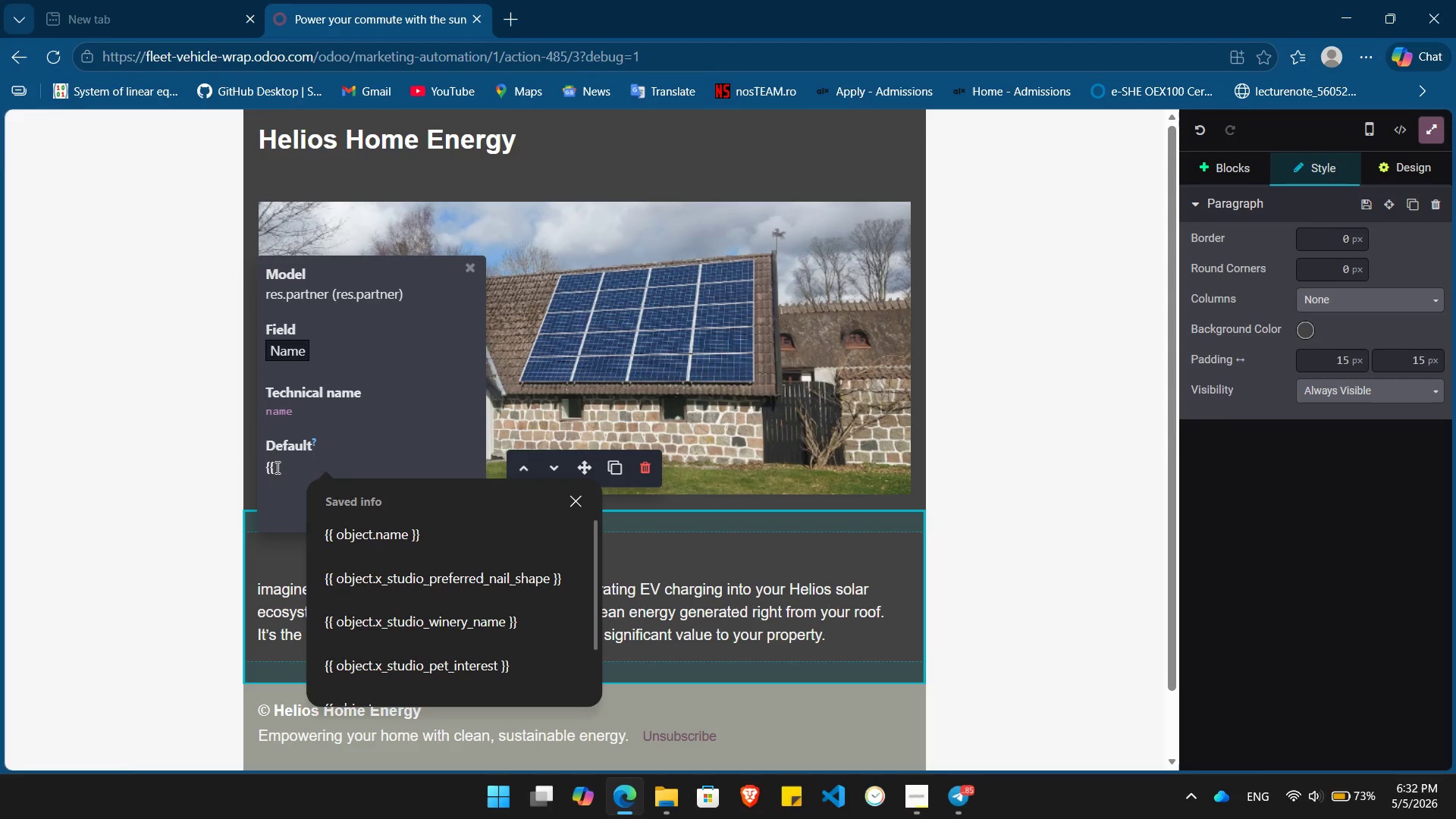 
key(ArrowDown)
 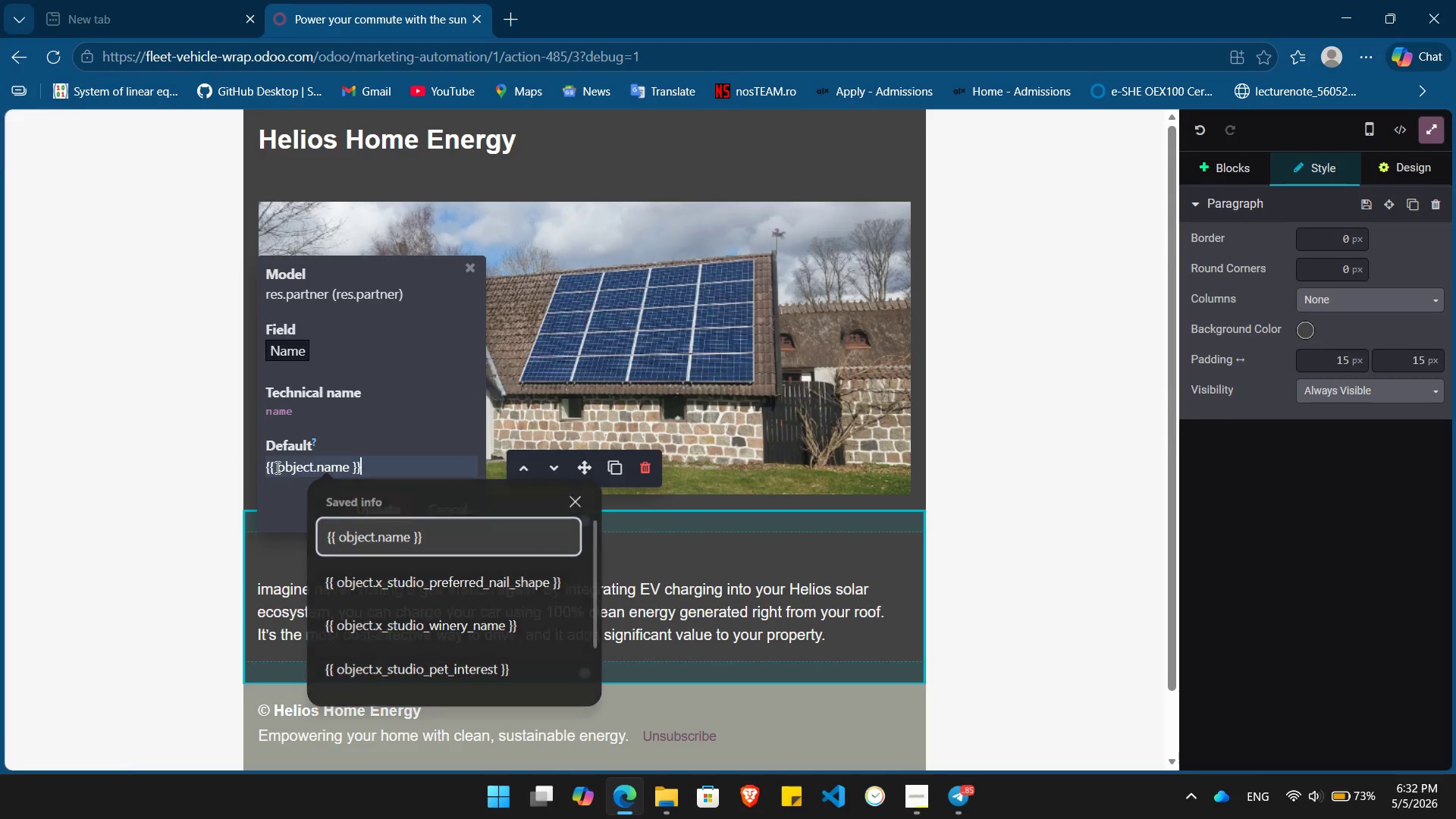 
key(Enter)
 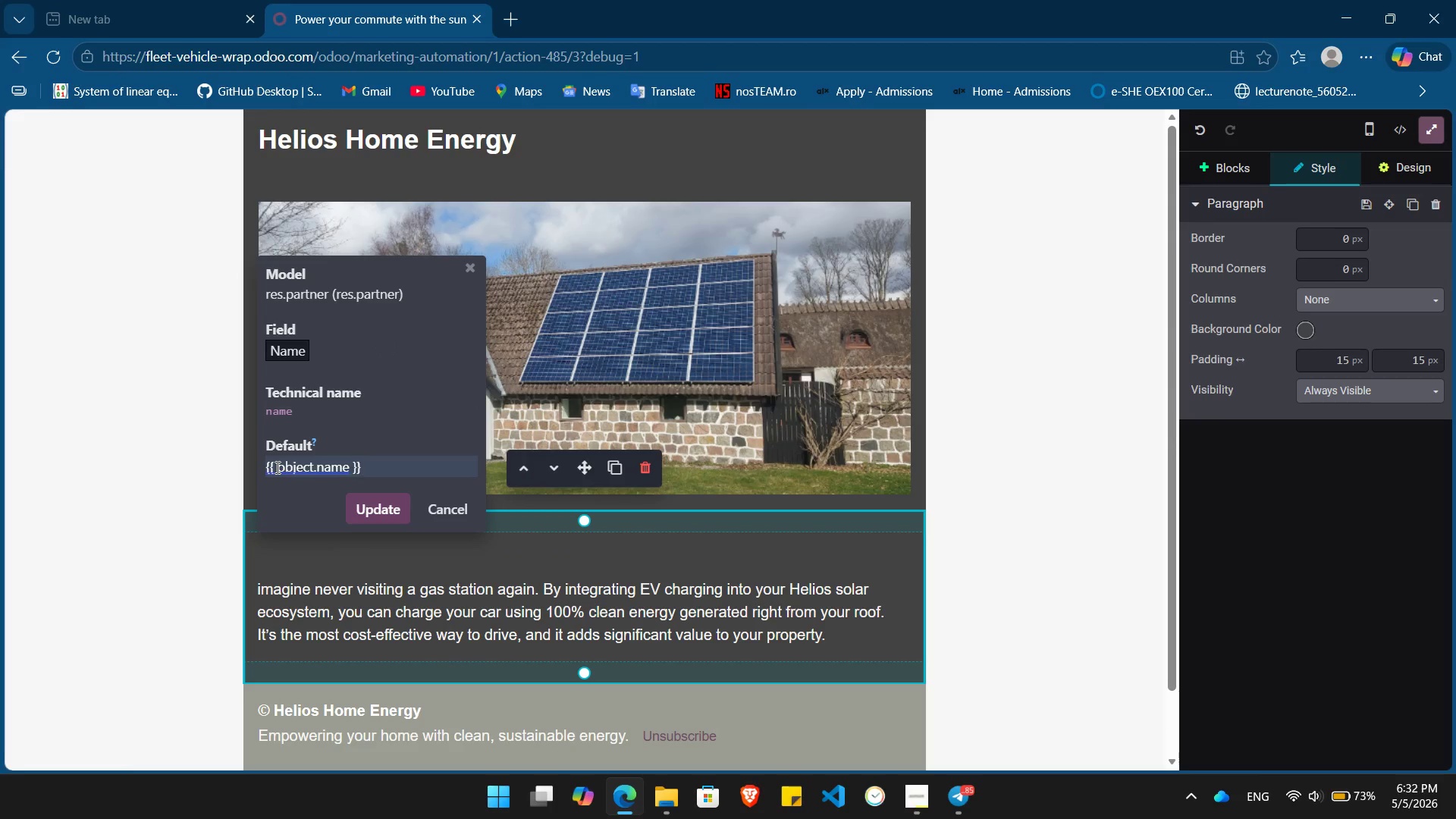 
key(Enter)
 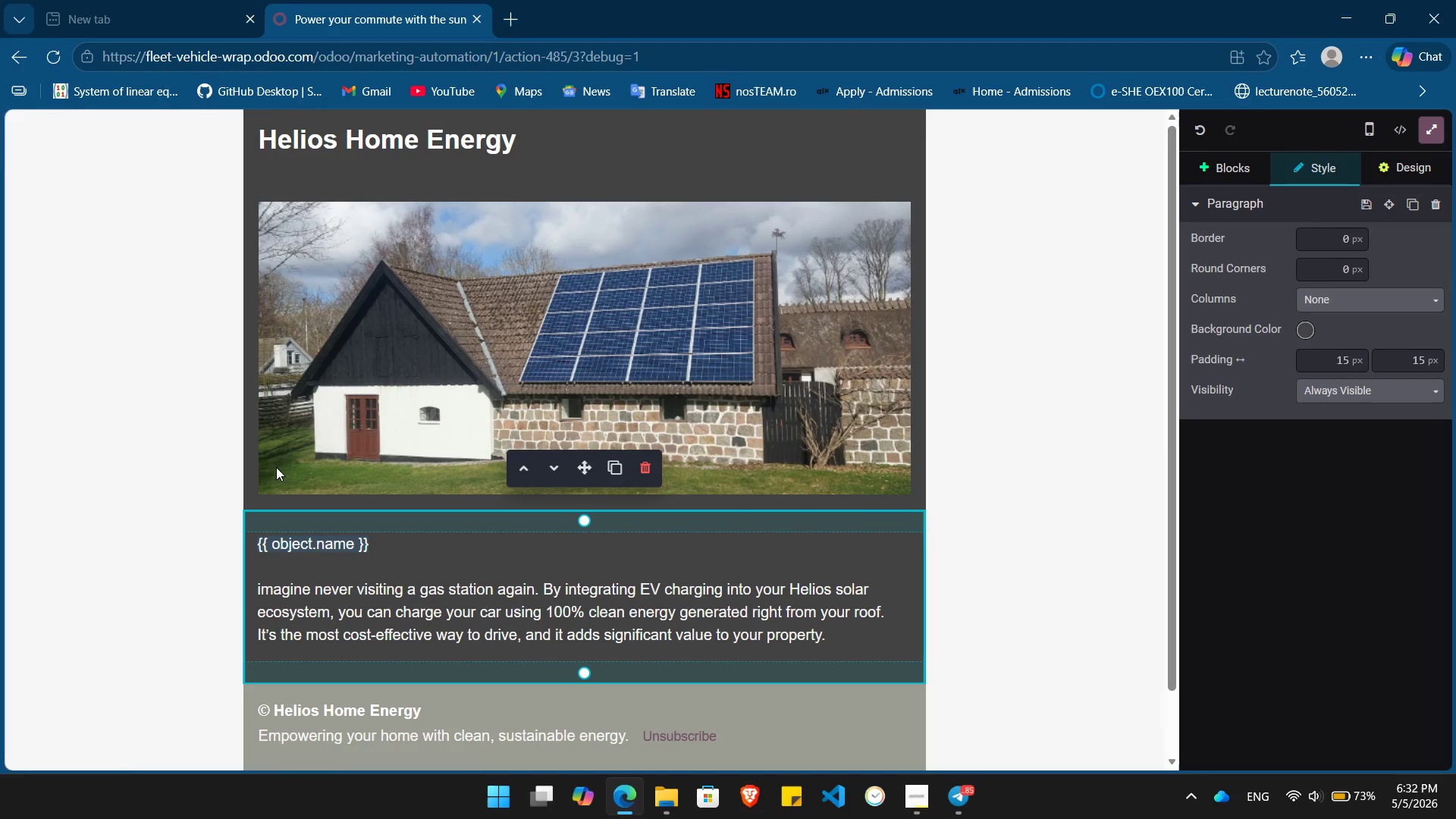 
key(Comma)
 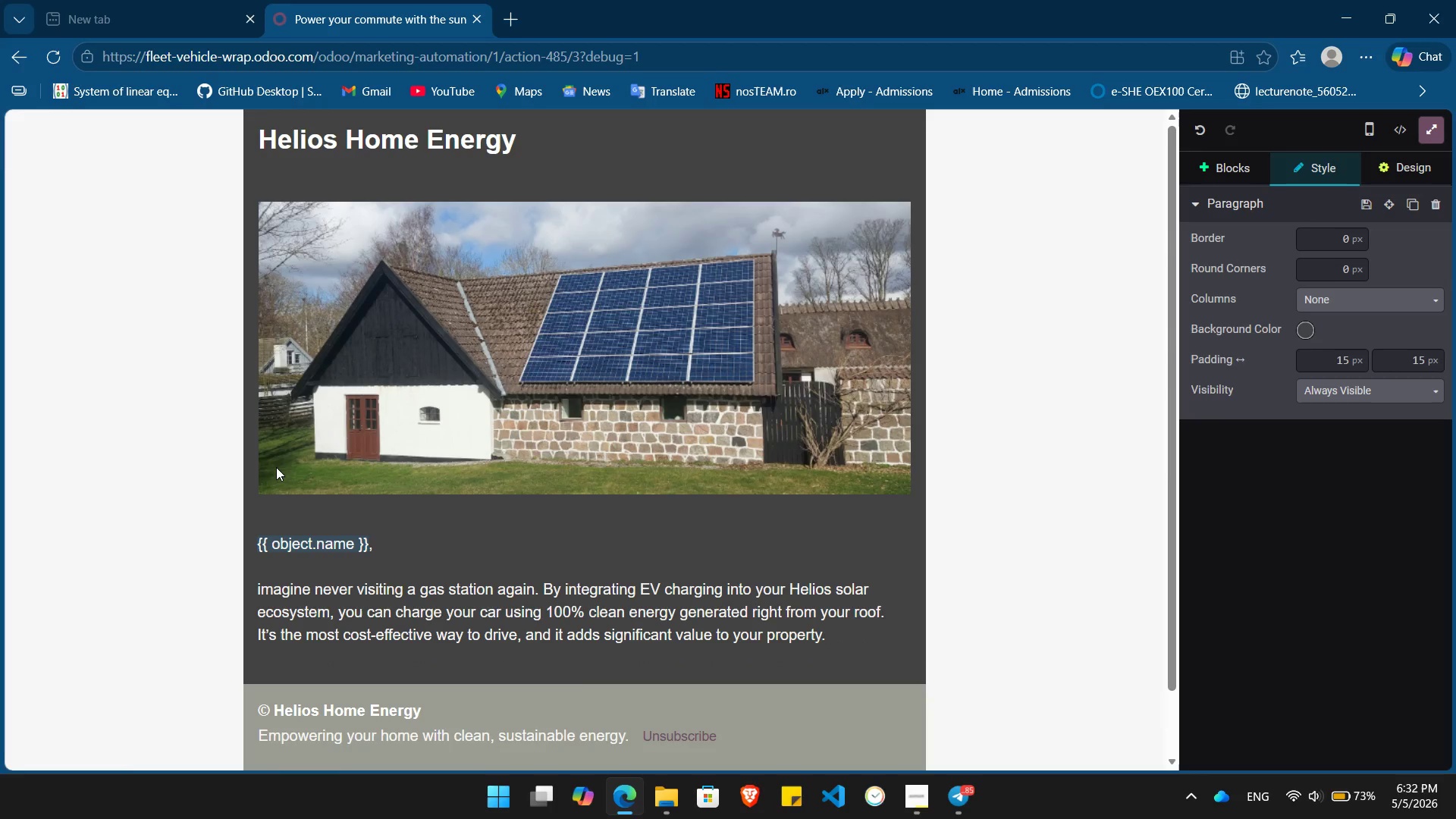 
key(Delete)
 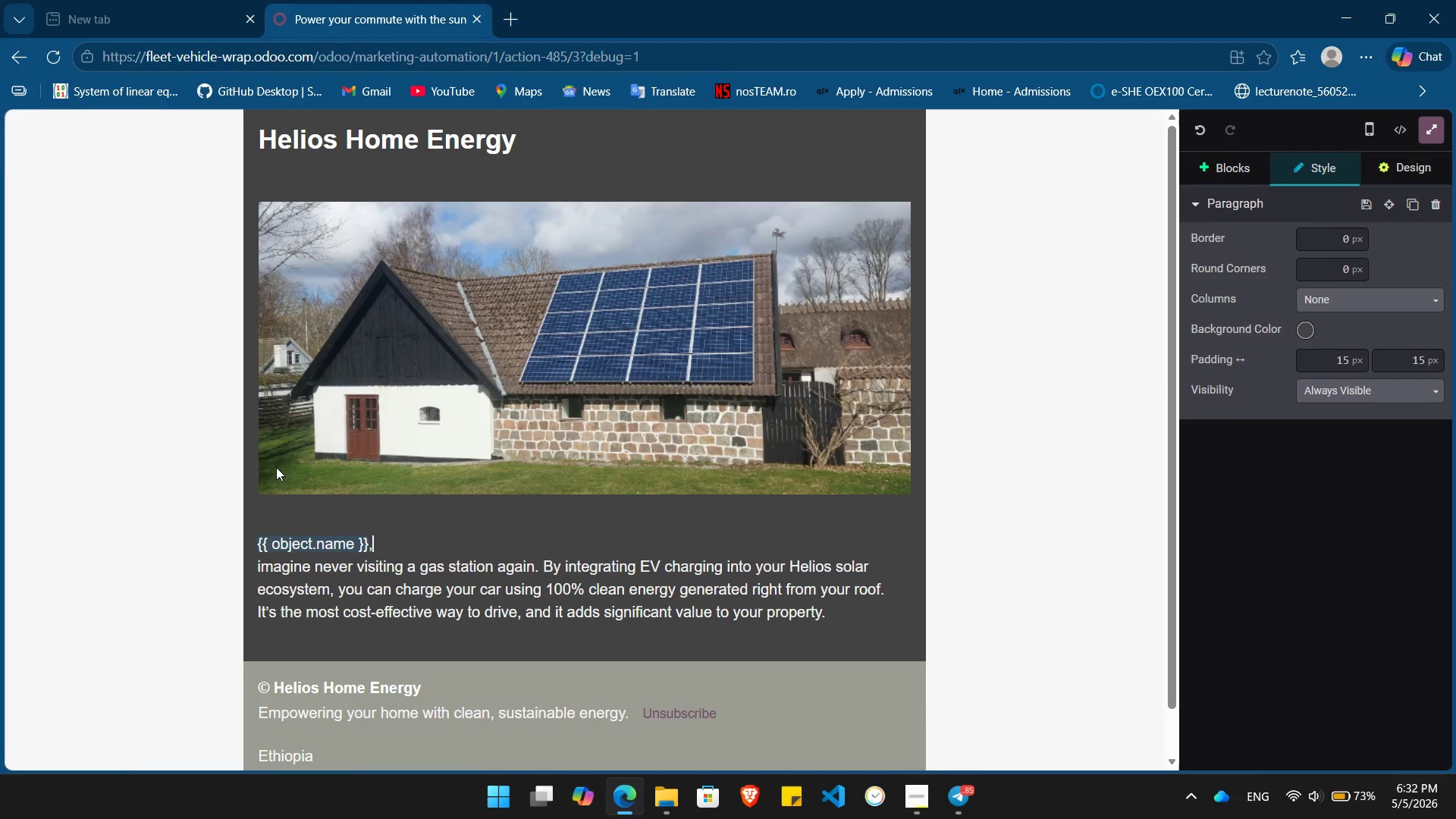 
key(Delete)
 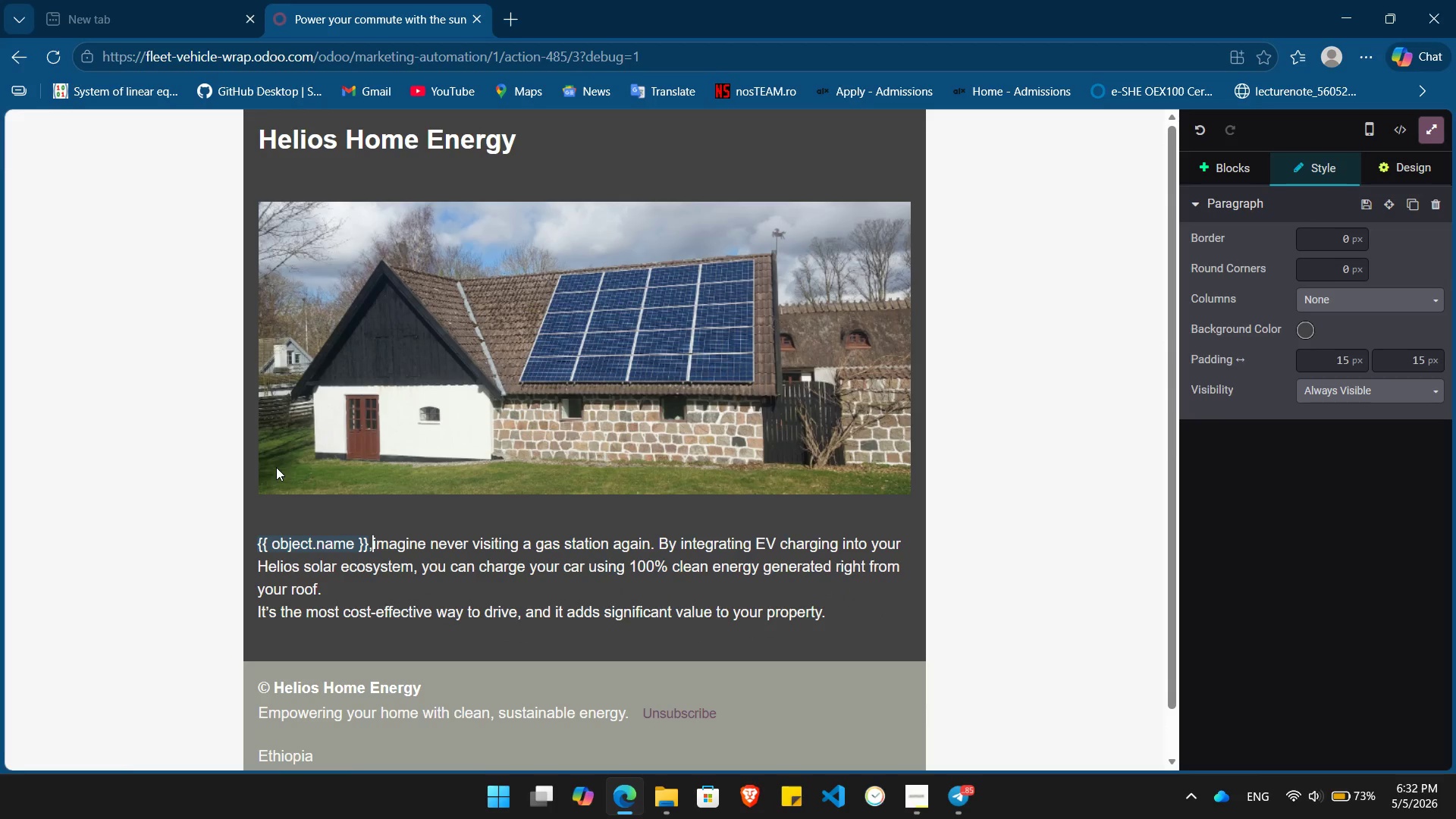 
wait(12.12)
 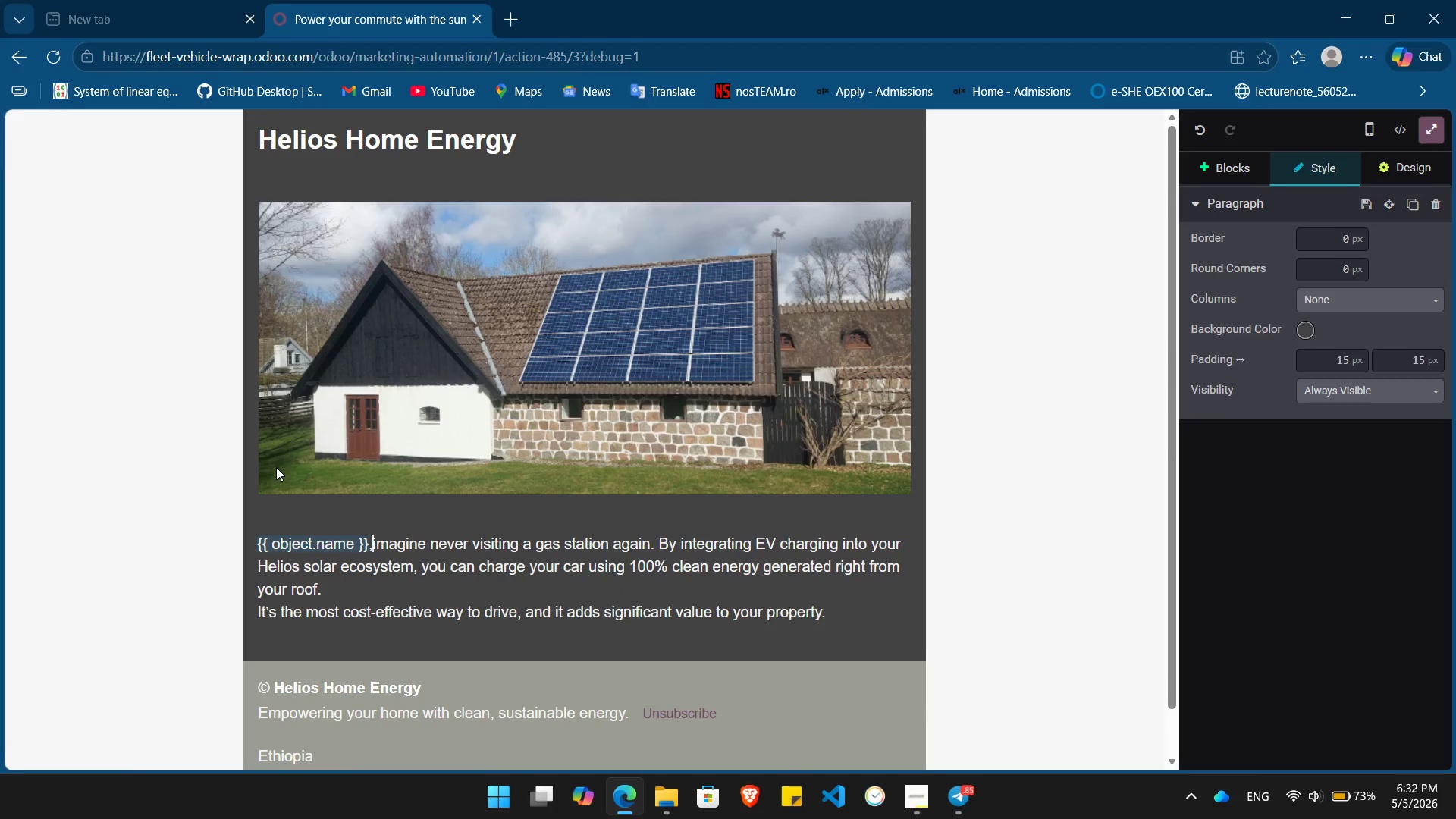 
key(Home)
 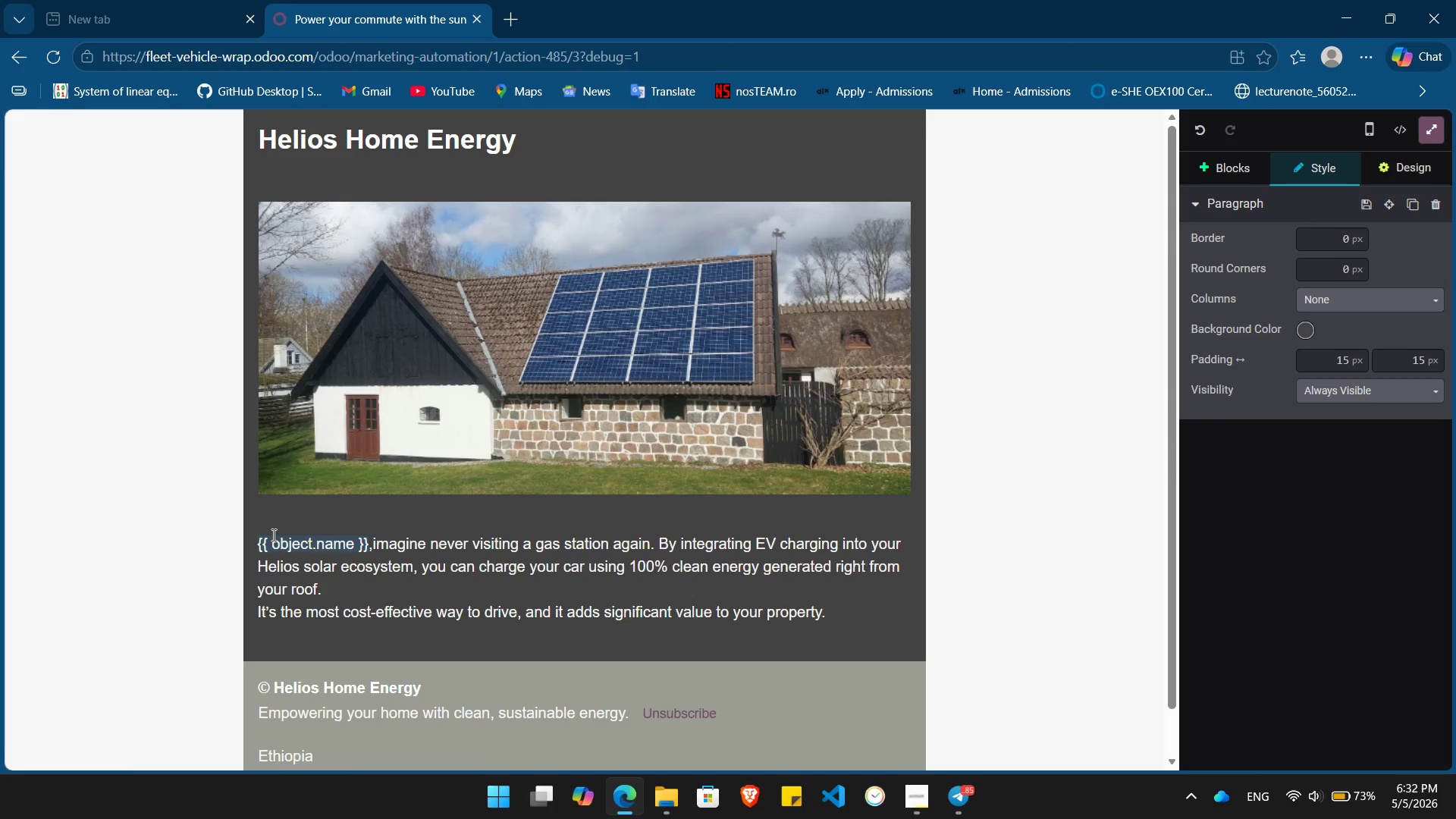 
key(Enter)
 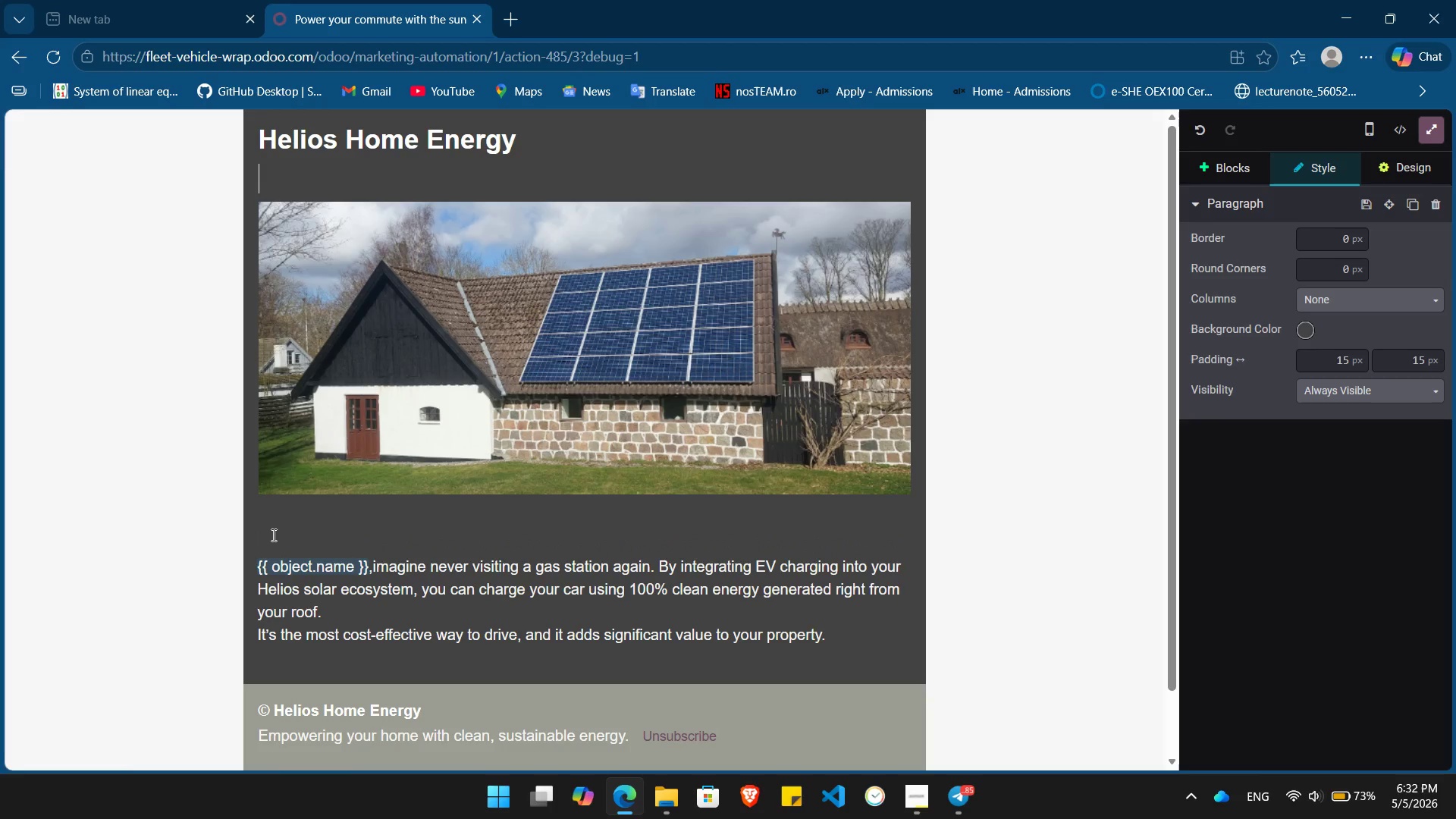 
key(ArrowUp)
 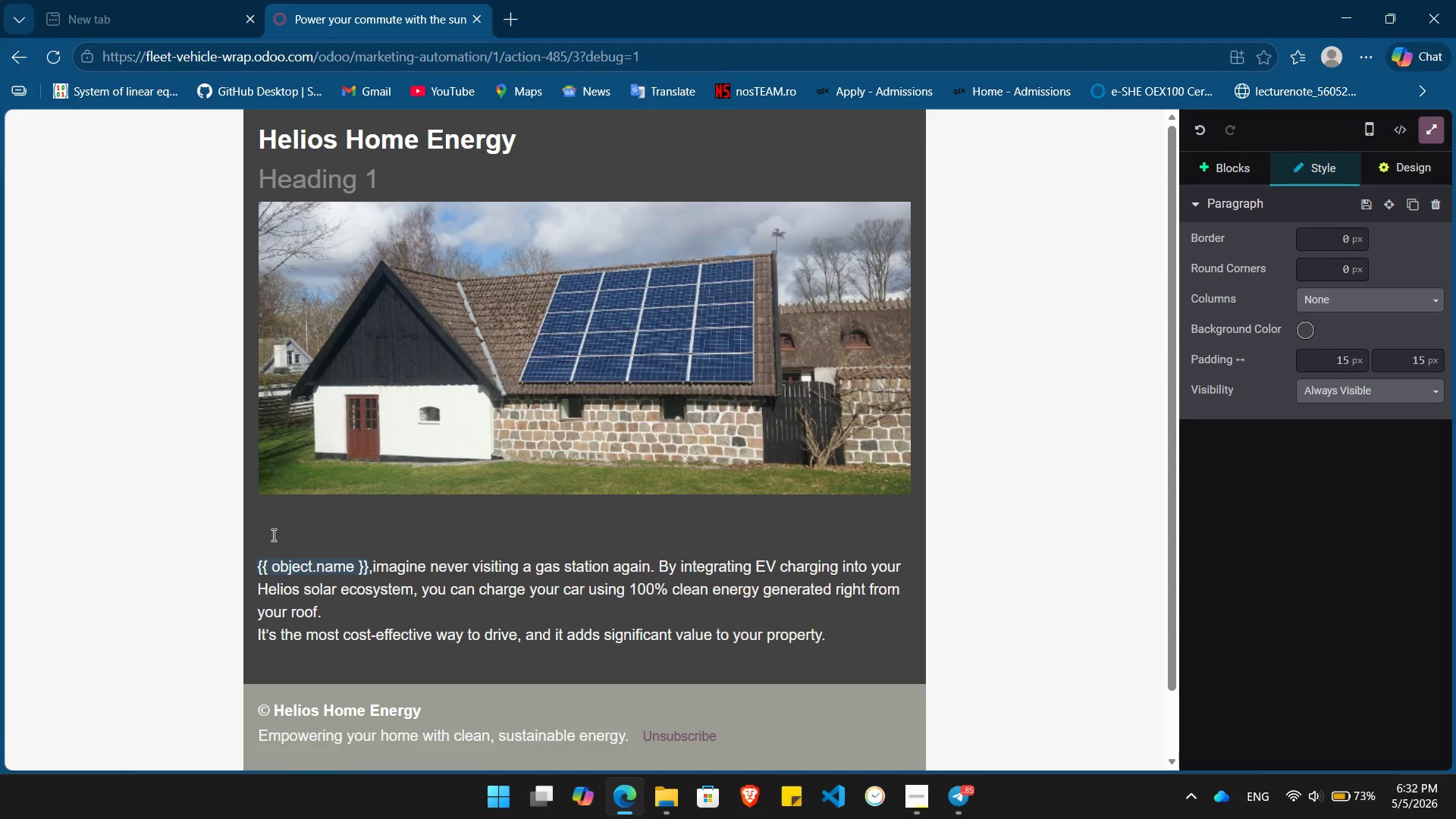 
key(Slash)
 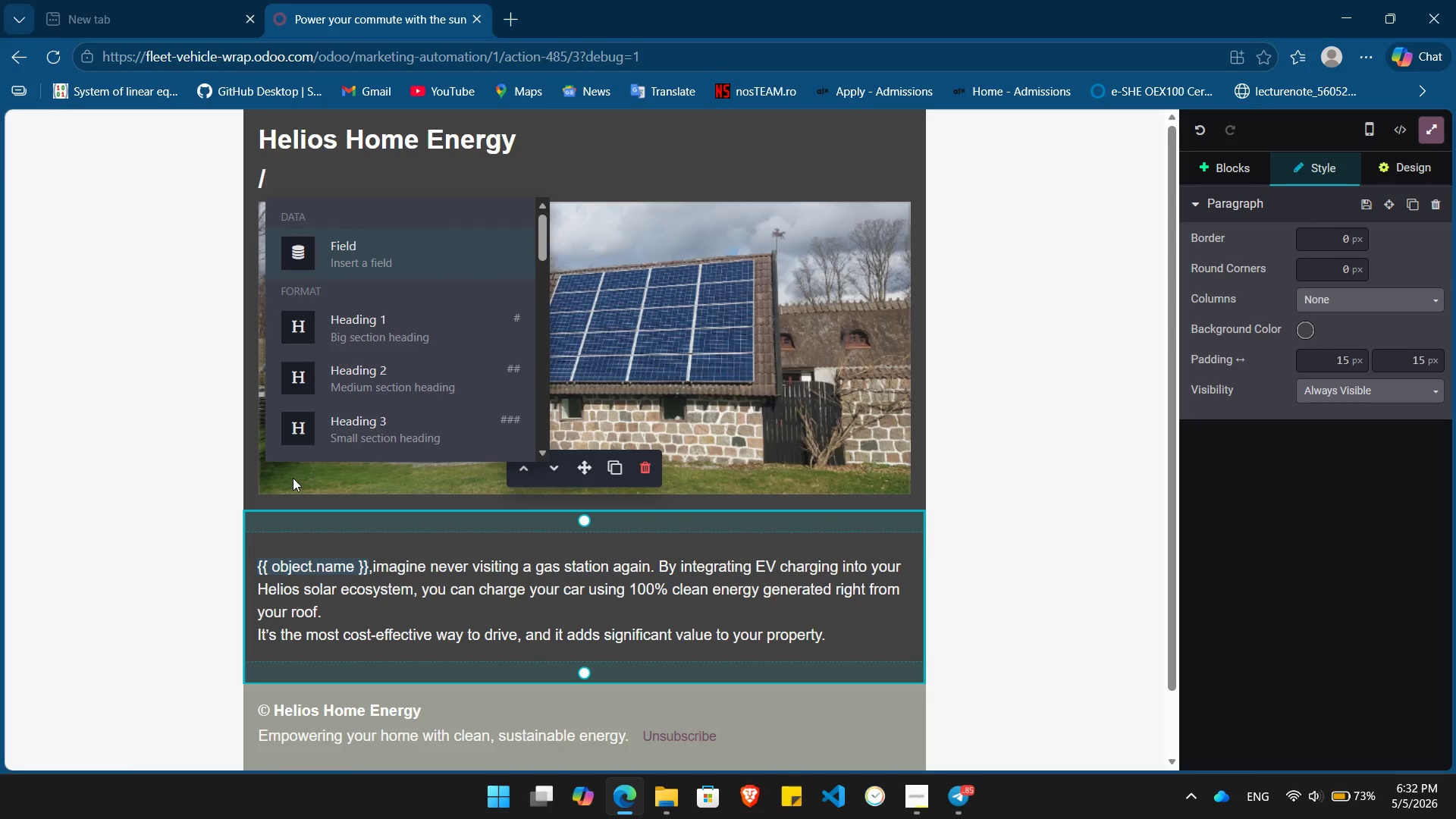 
key(Backspace)
 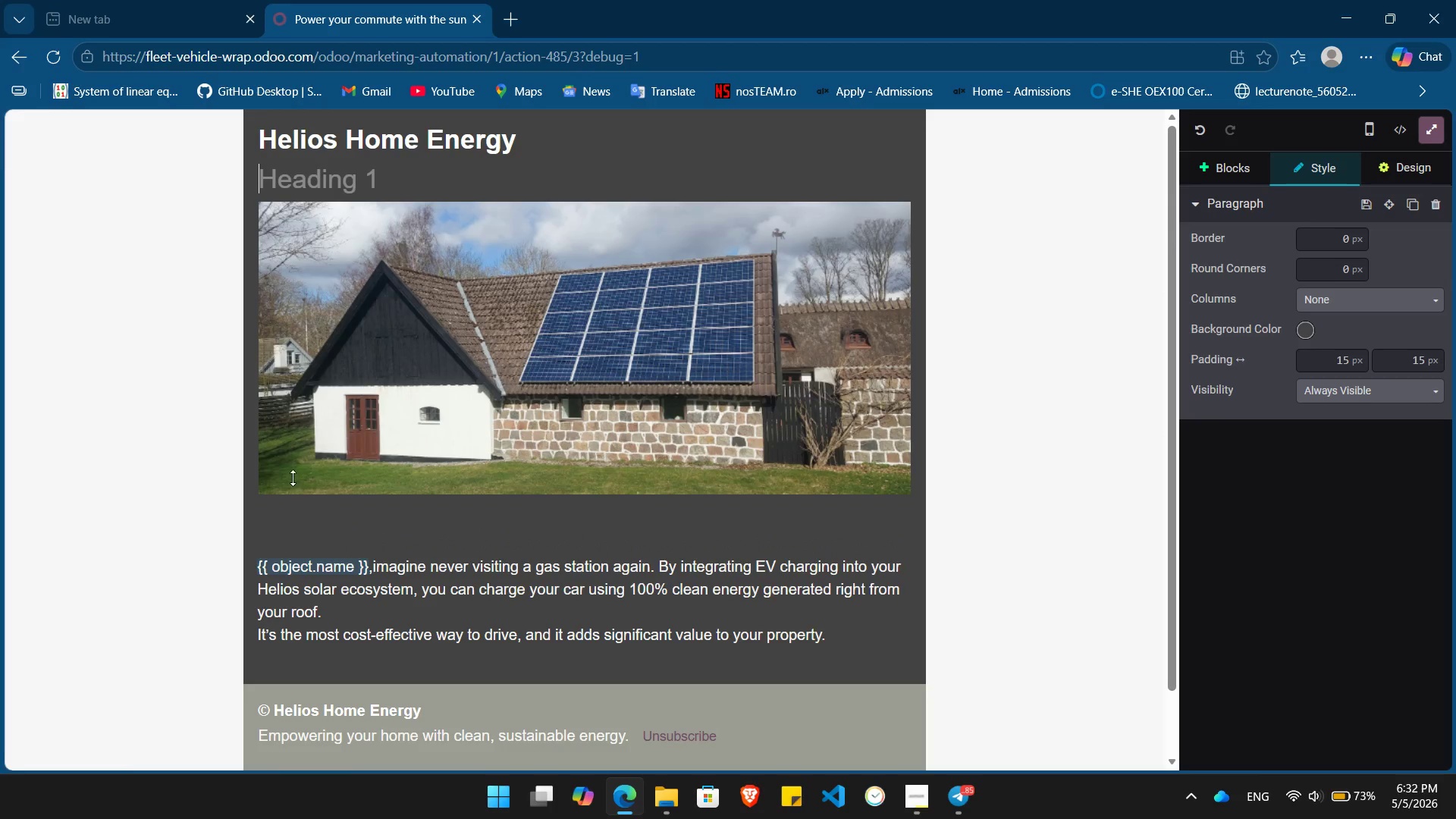 
key(Backspace)
 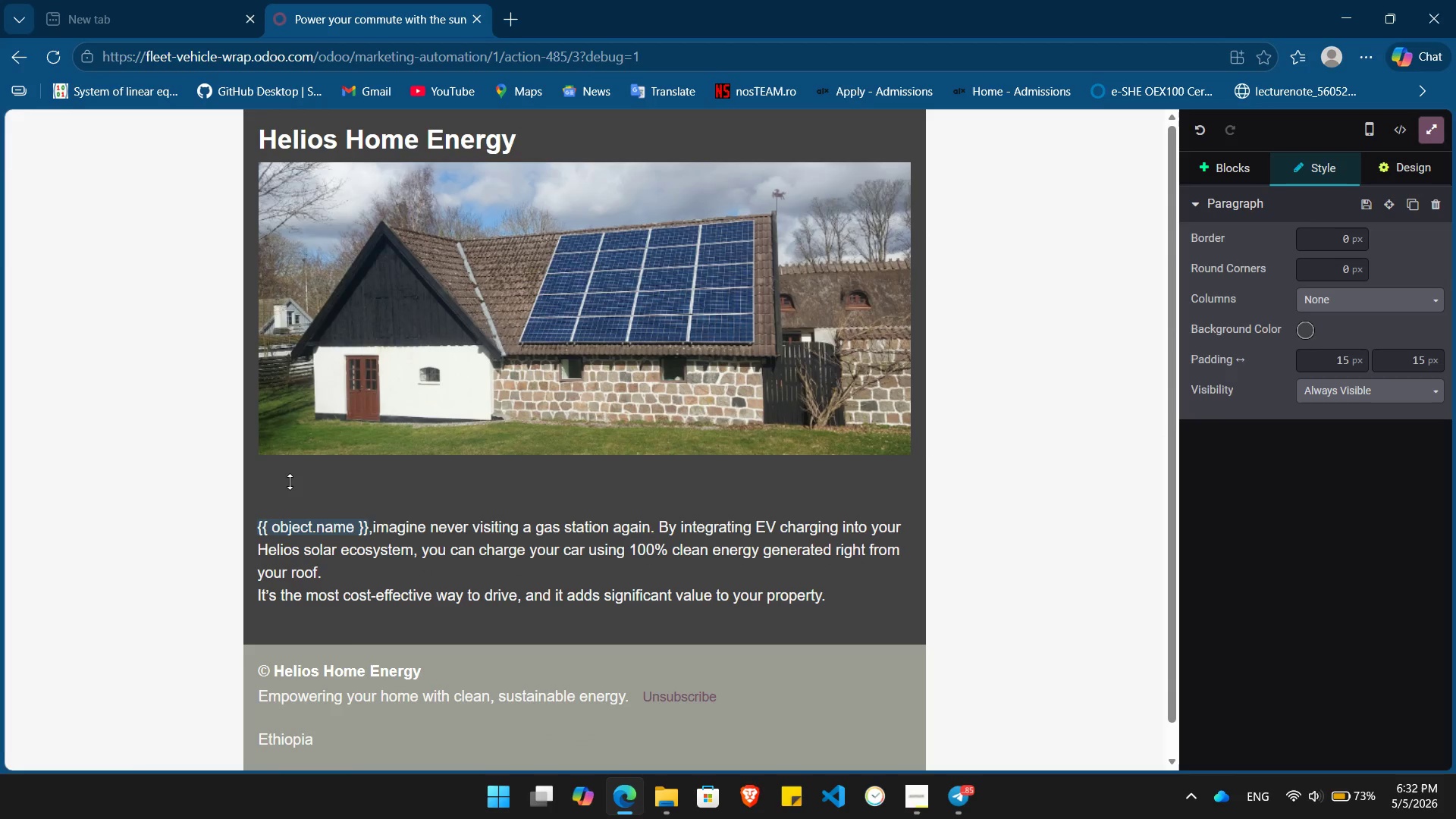 
left_click([289, 482])
 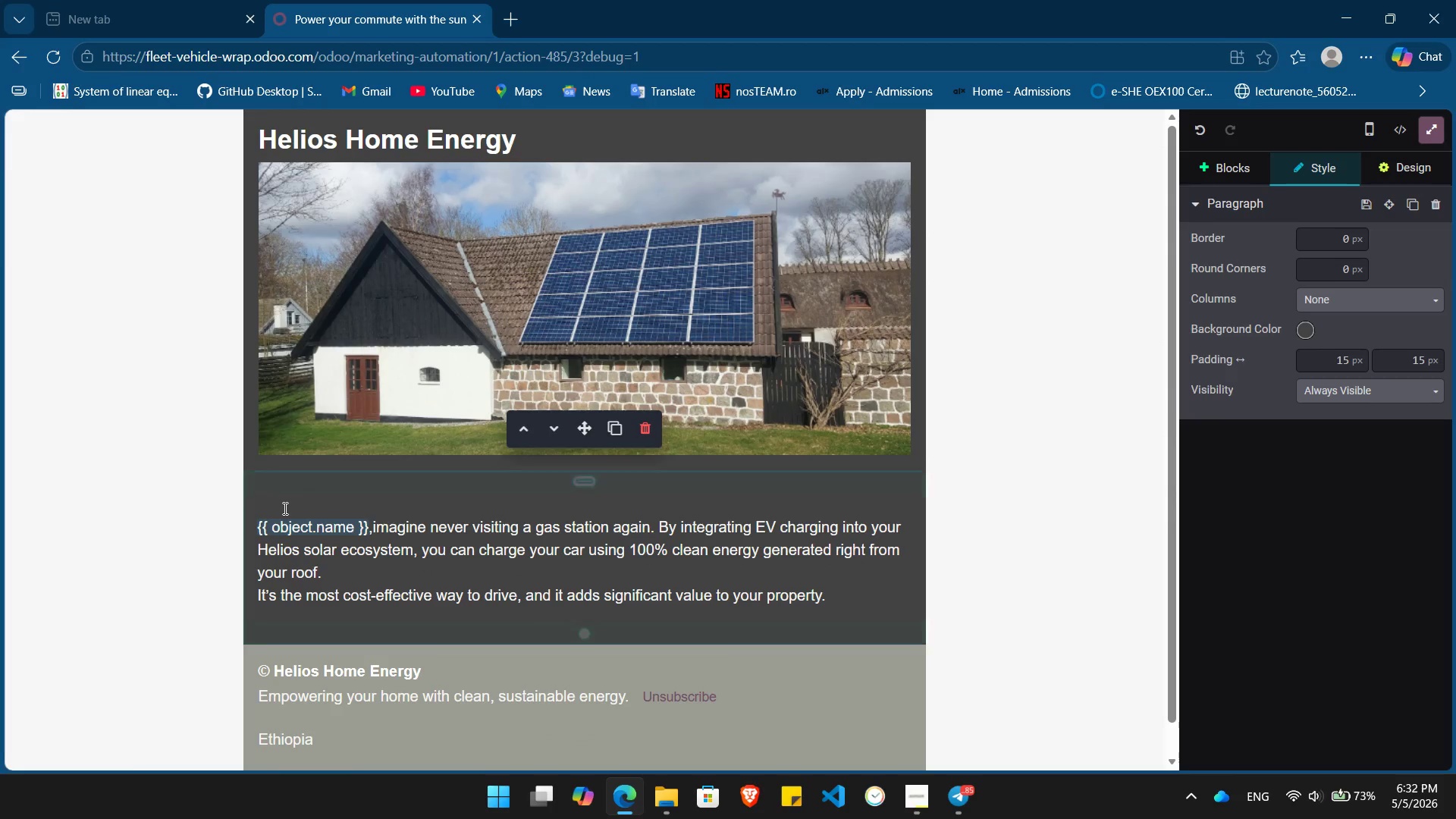 
left_click([284, 508])
 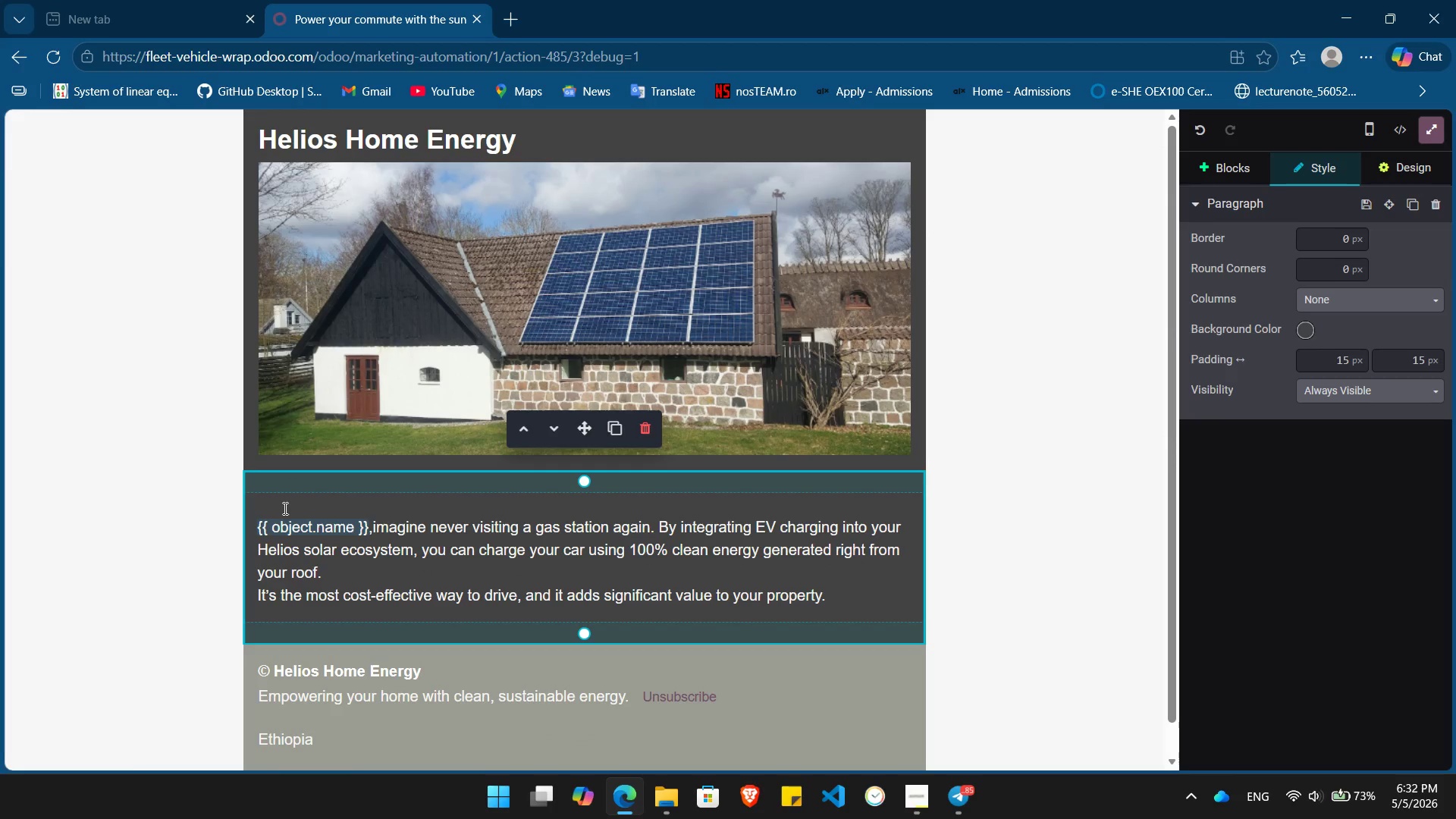 
key(Slash)
 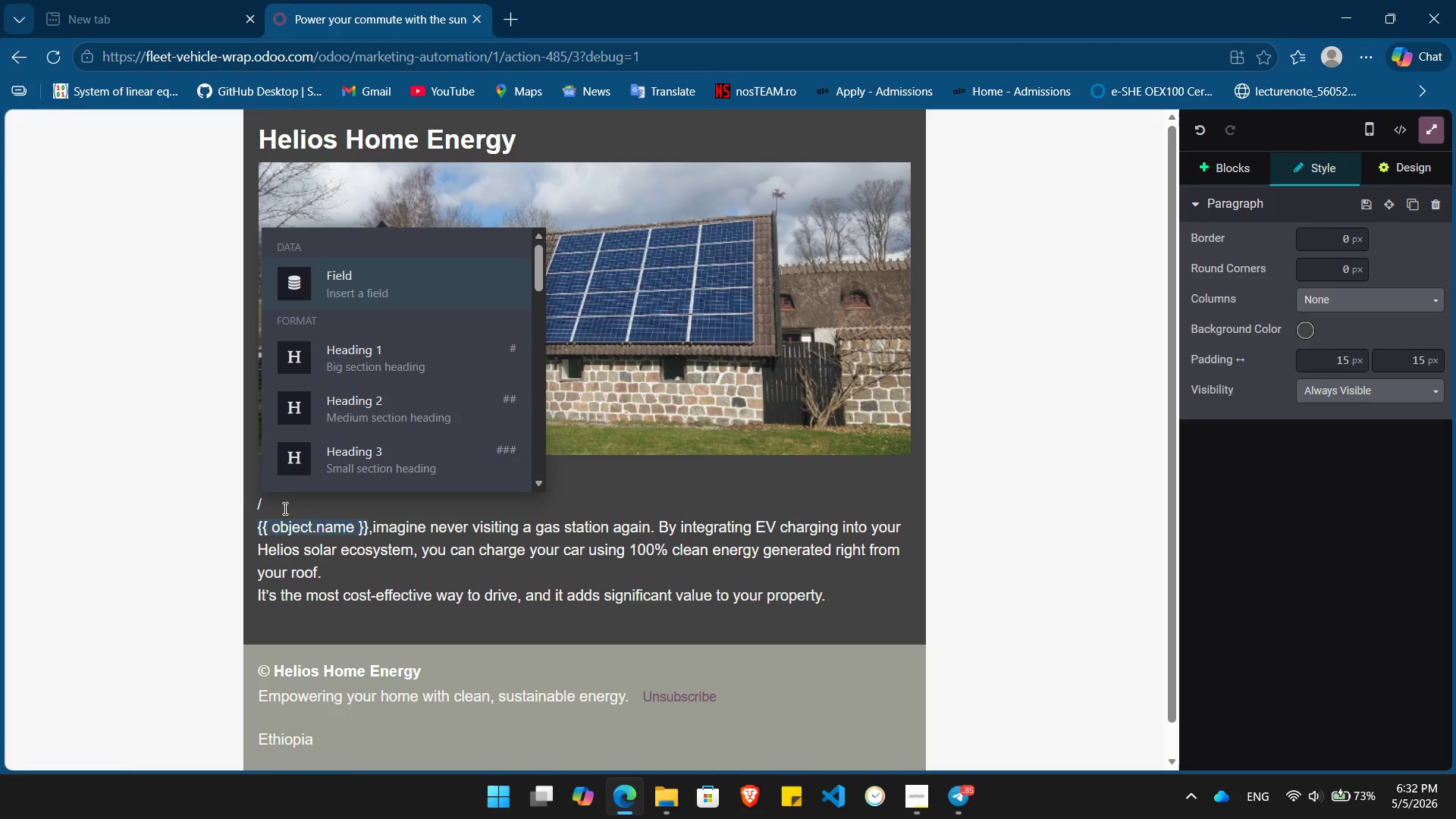 
key(H)
 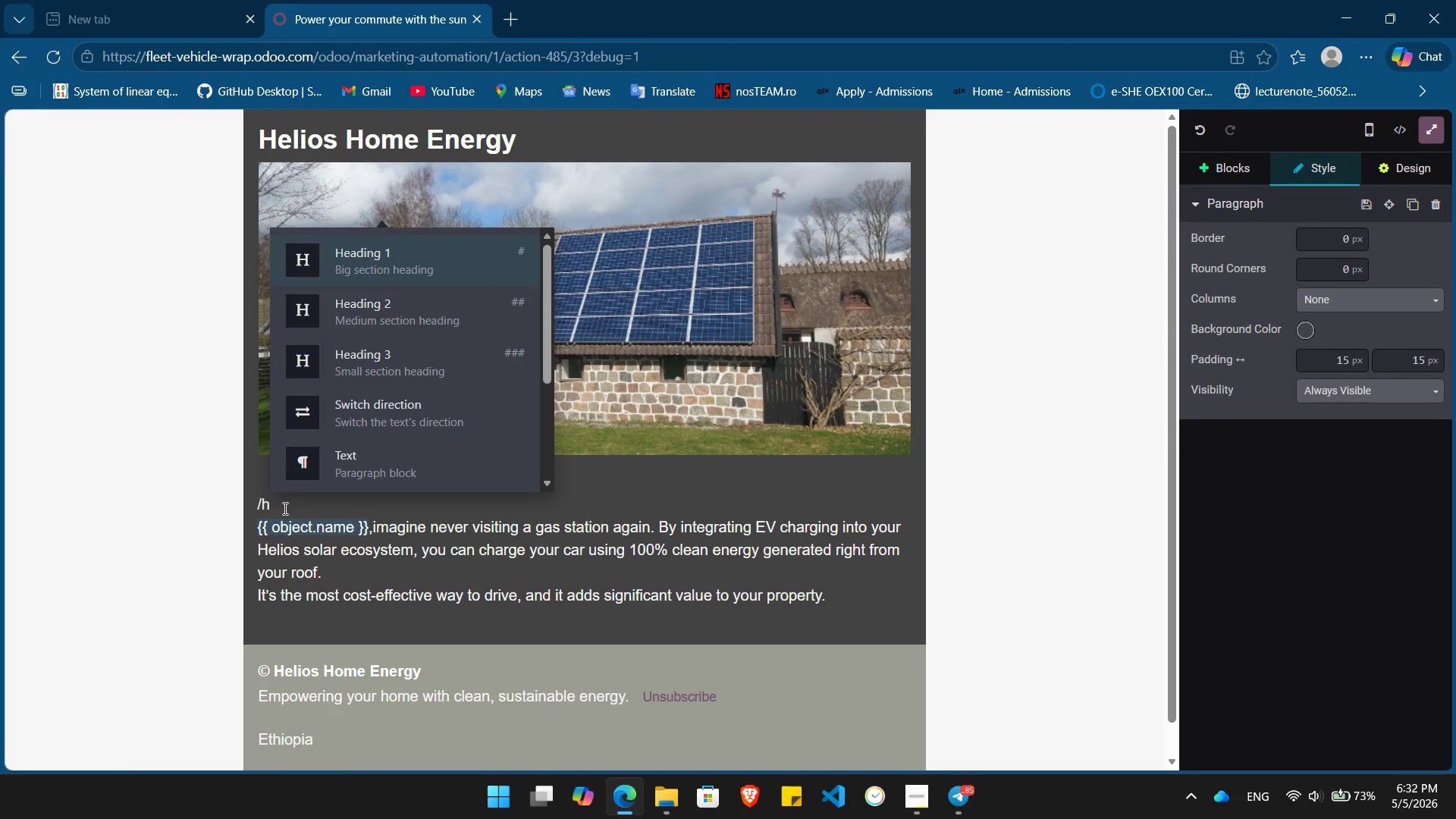 
key(Enter)
 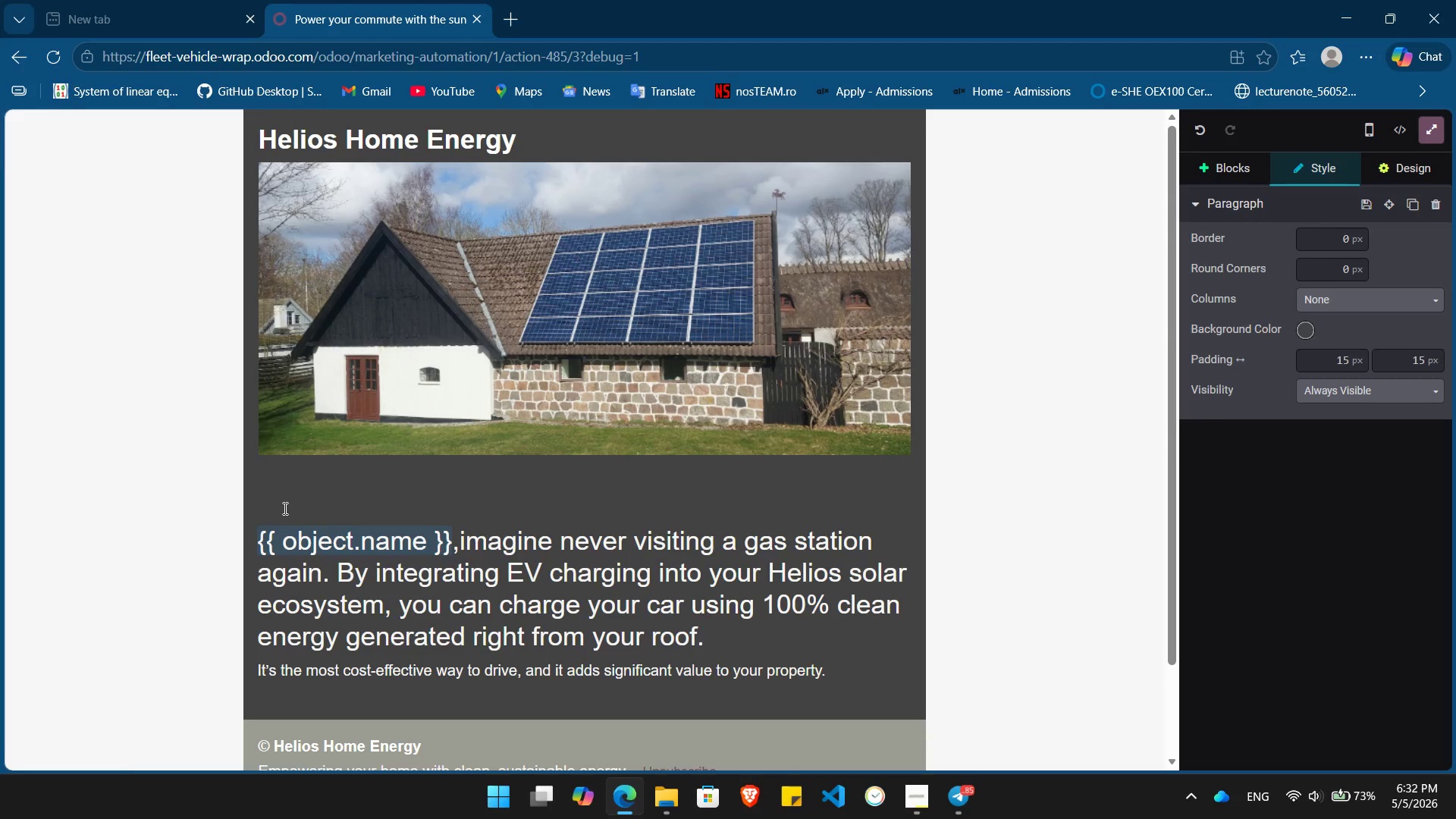 
key(Control+Z)
 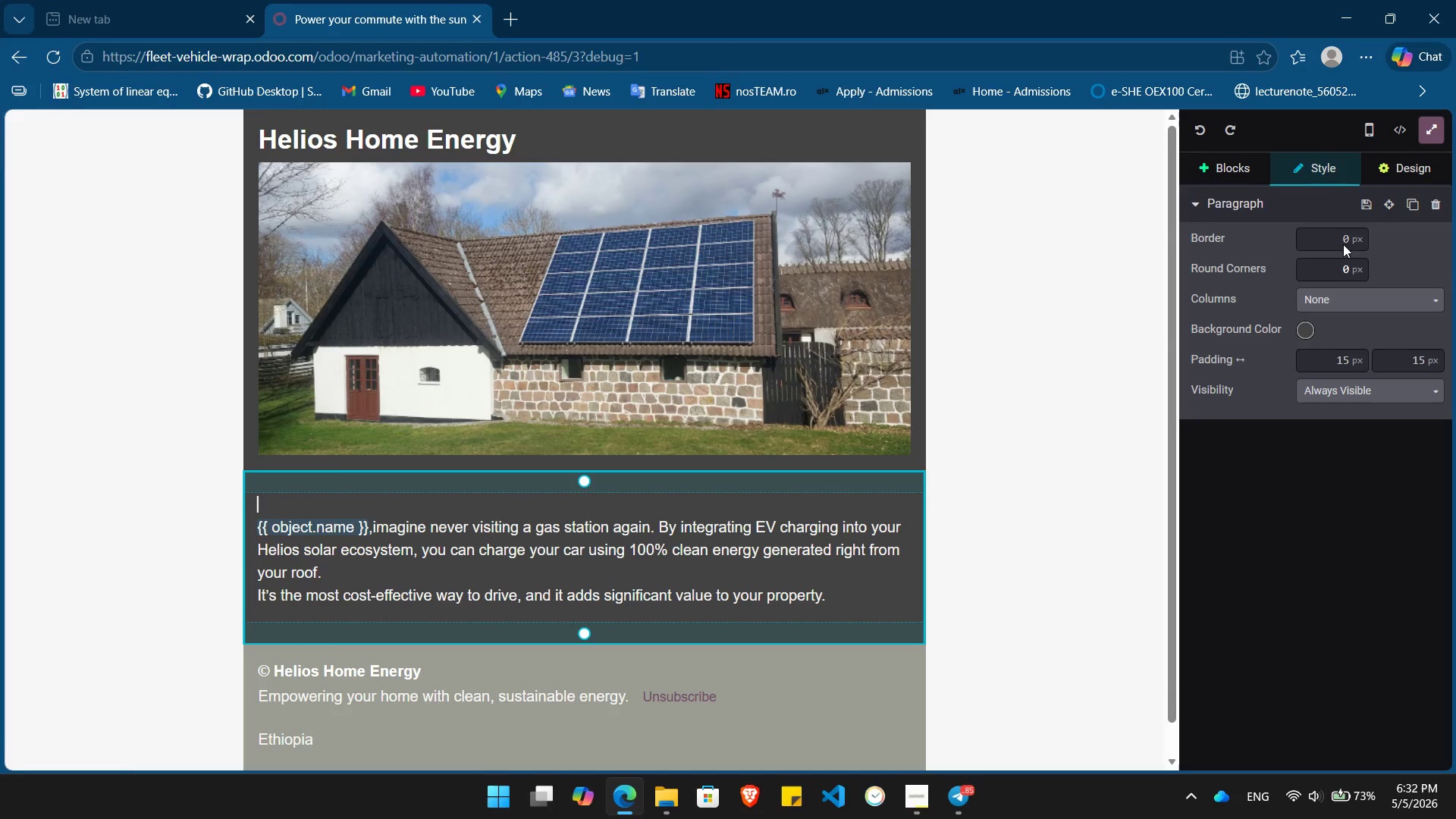 
left_click([1224, 165])
 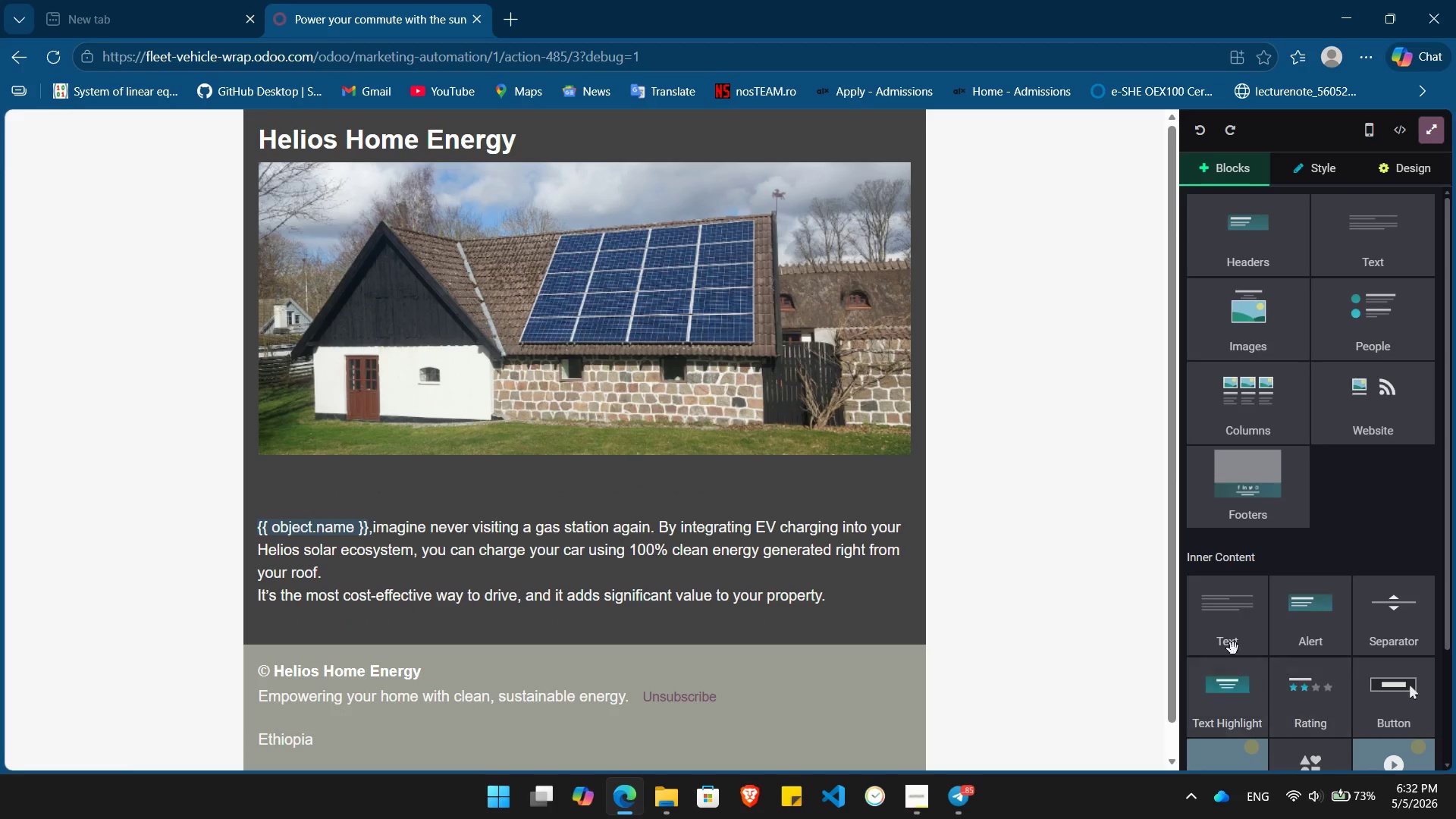 
left_click_drag(start_coordinate=[1232, 632], to_coordinate=[337, 472])
 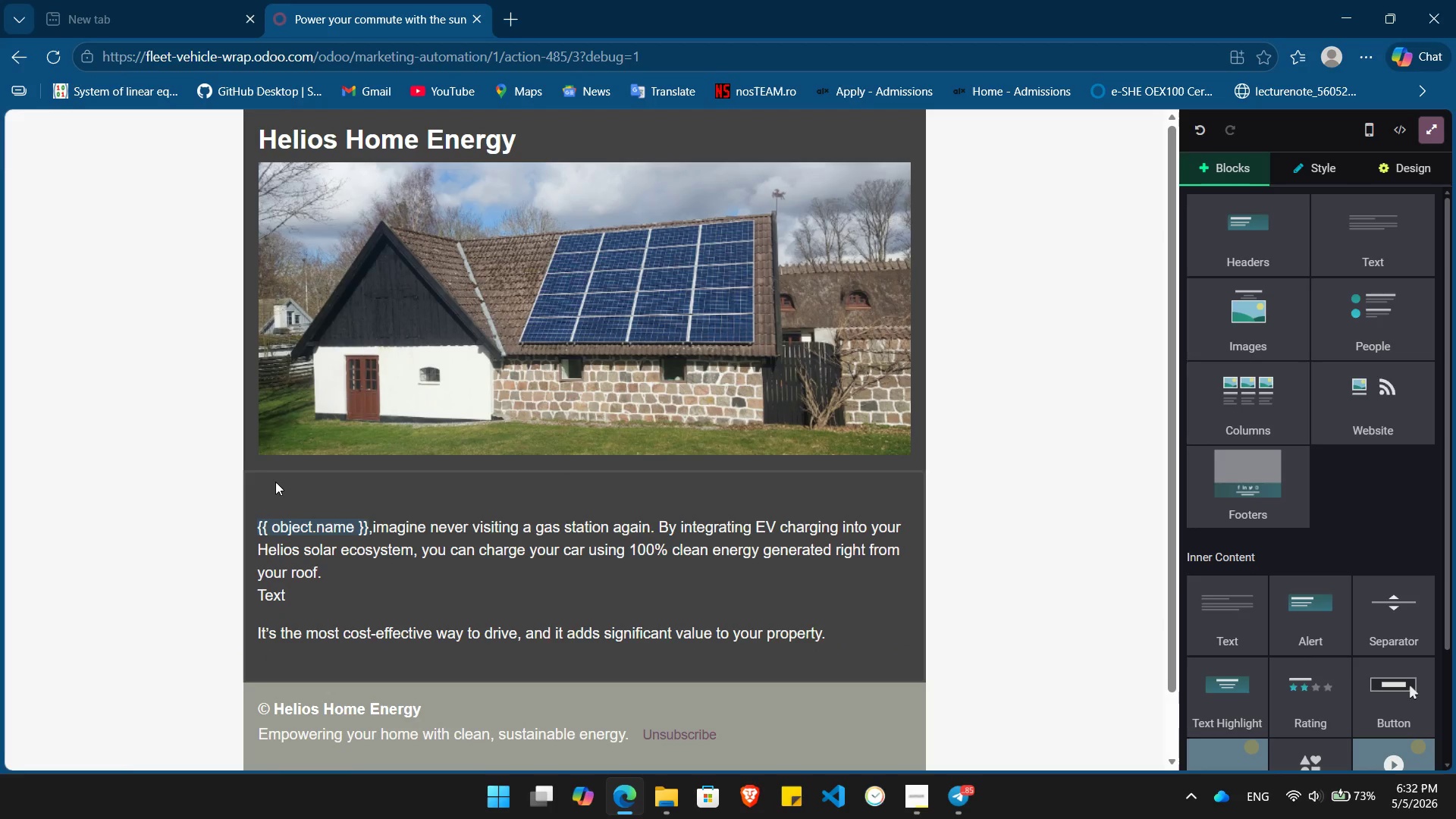 
left_click([295, 503])
 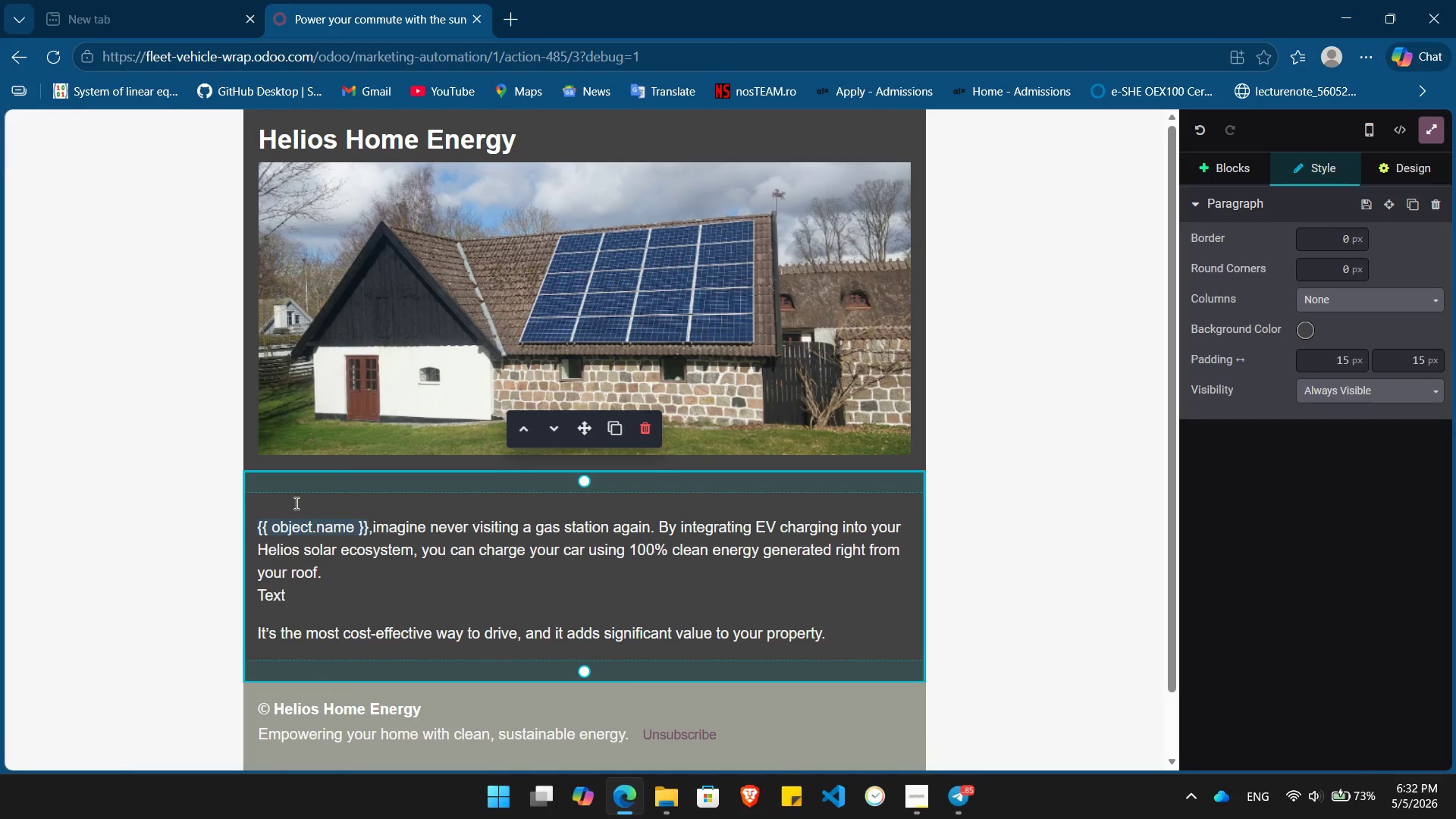 
key(Slash)
 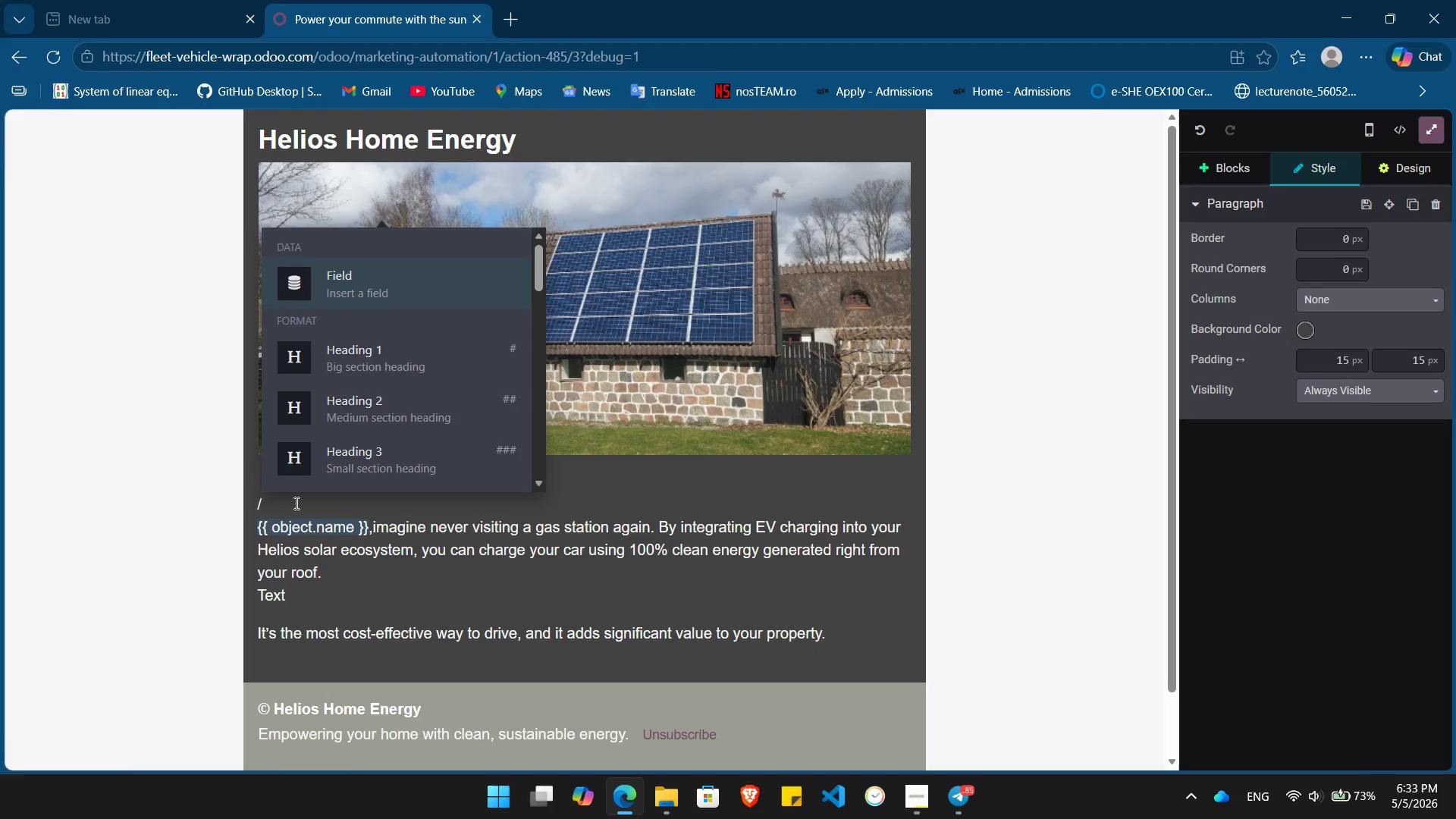 
key(ArrowDown)
 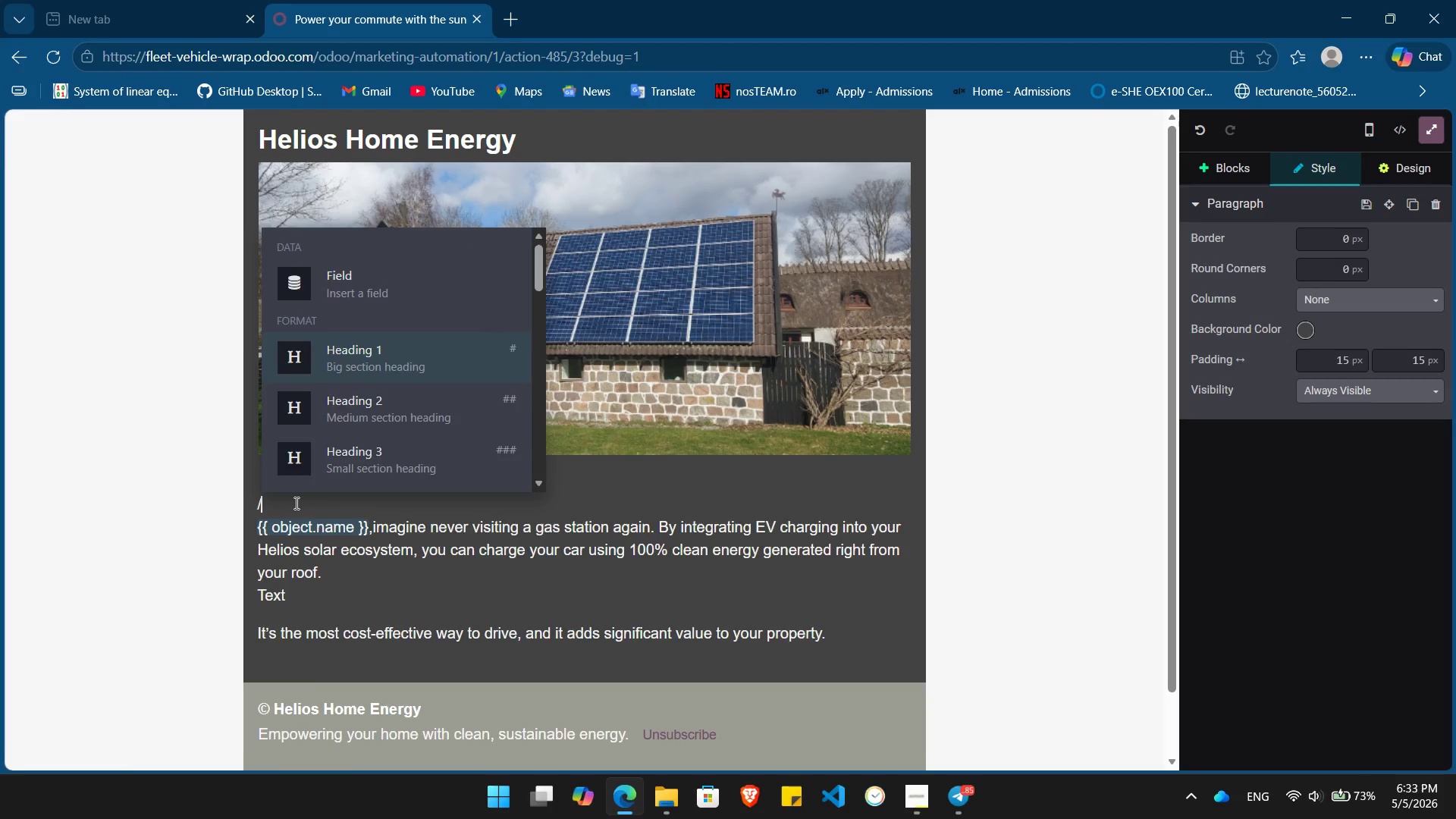 
key(Enter)
 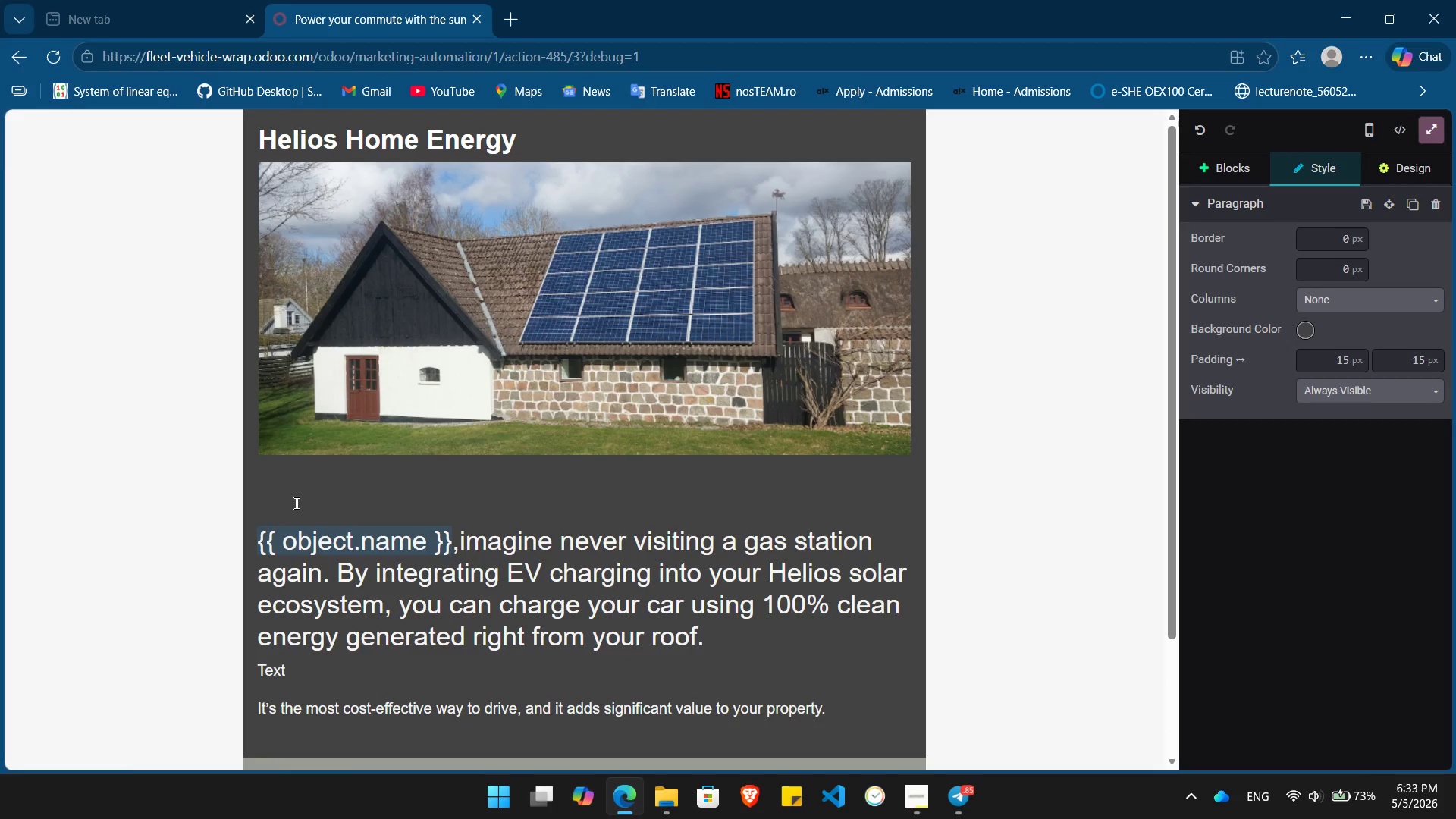 
type(The Ultimate Power Couple)
 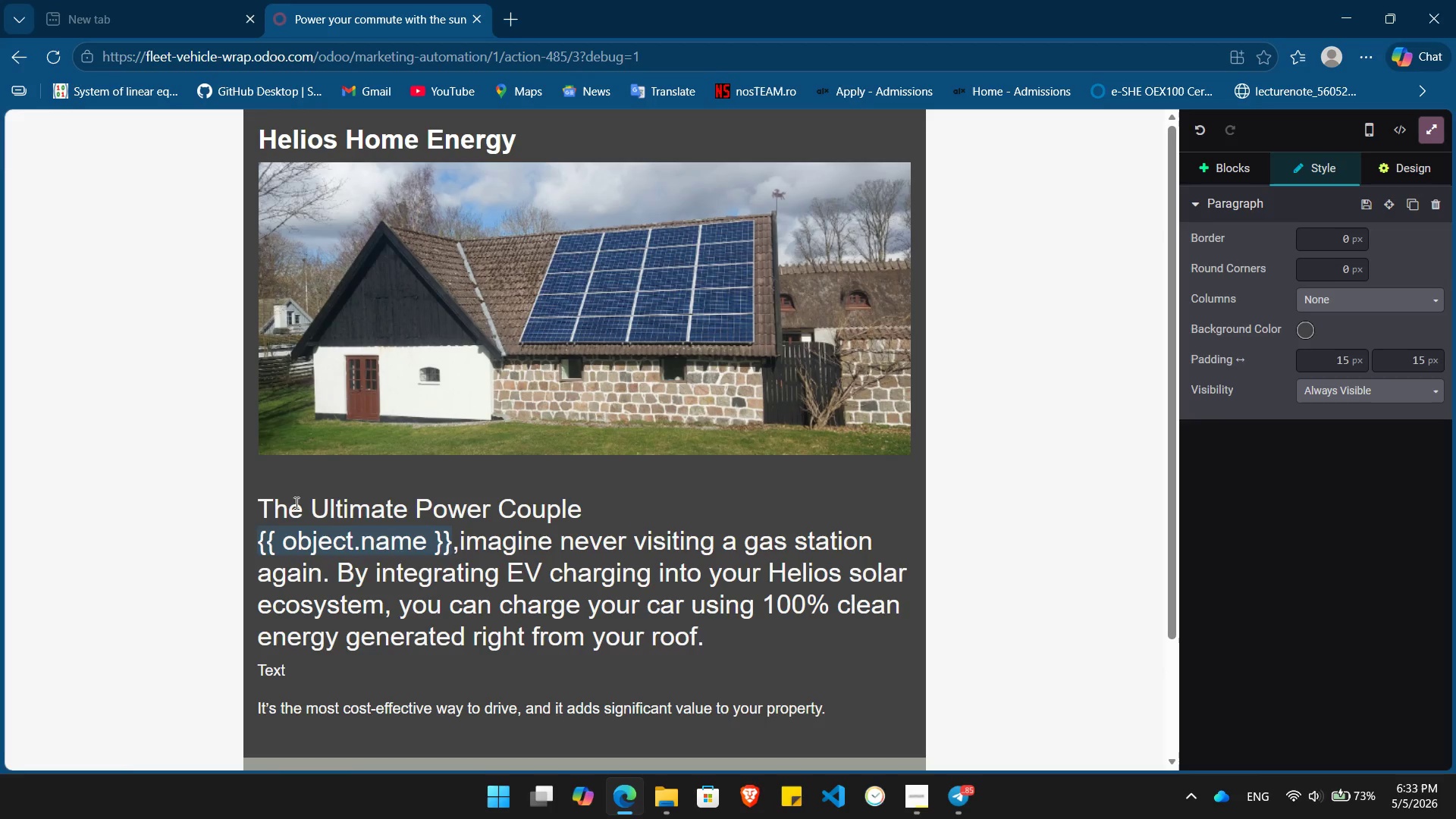 
hold_key(key=ArrowLeft, duration=1.17)
 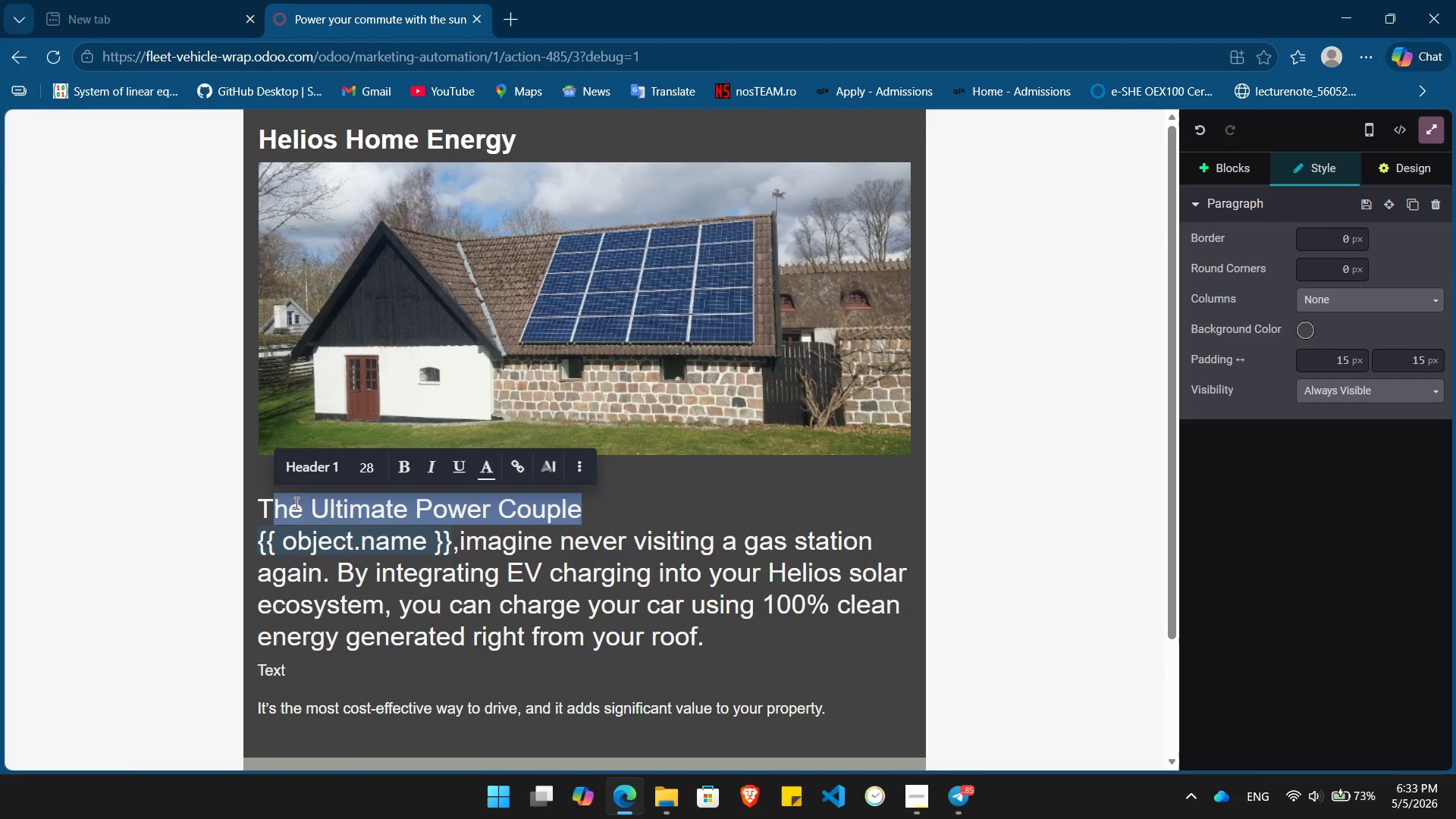 
key(Shift+ArrowLeft)
 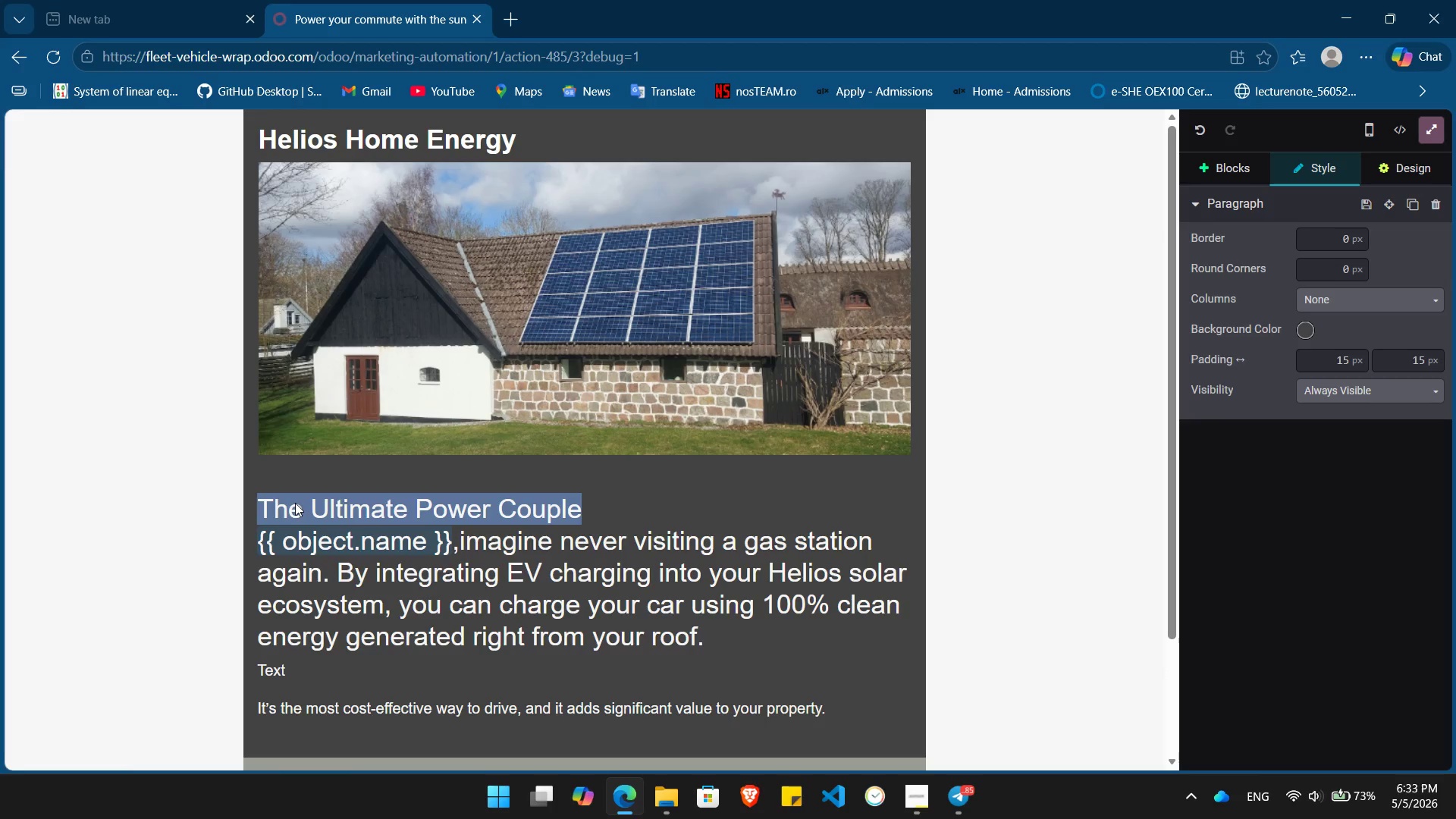 
key(Control+B)
 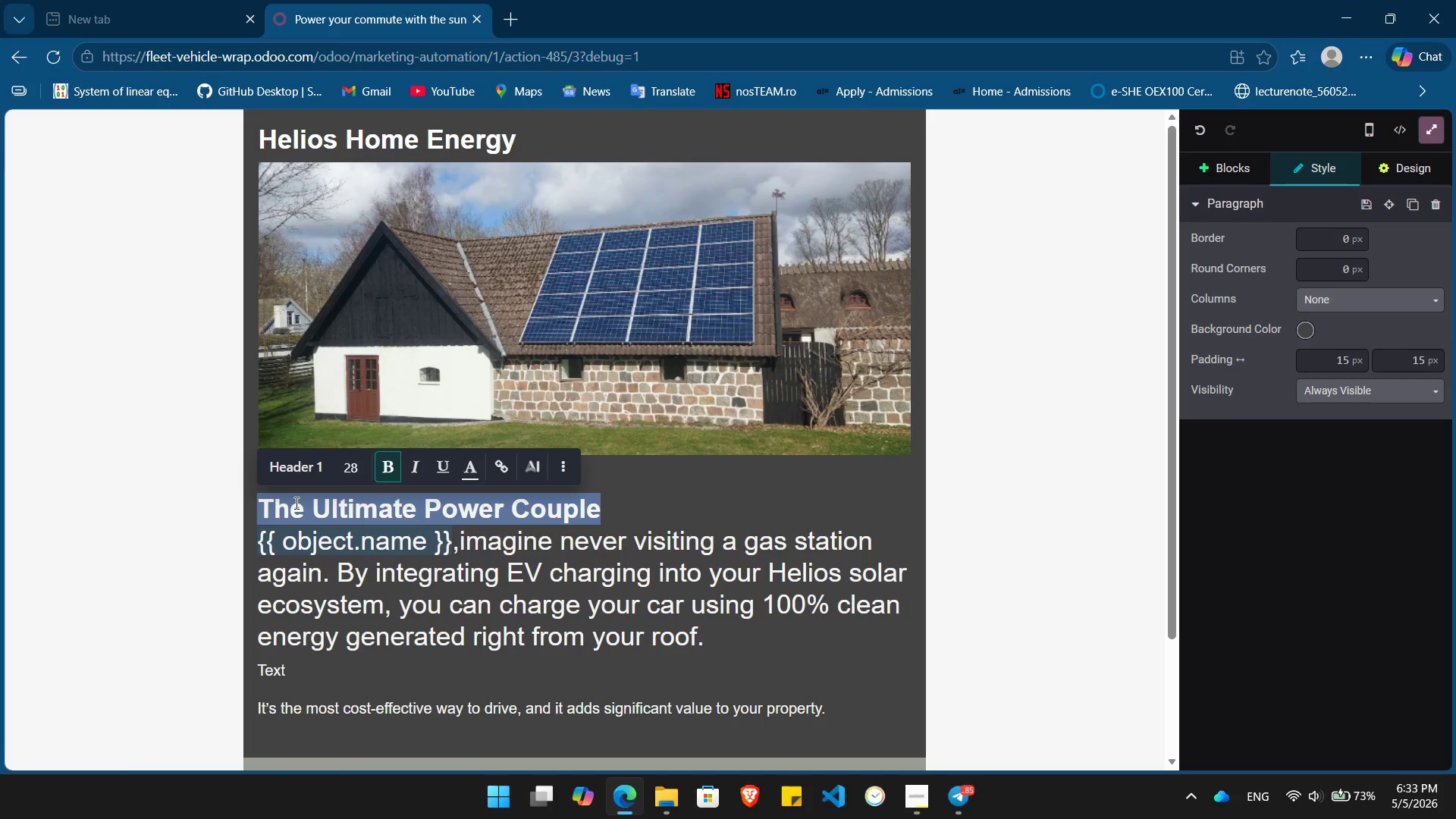 
key(Home)
 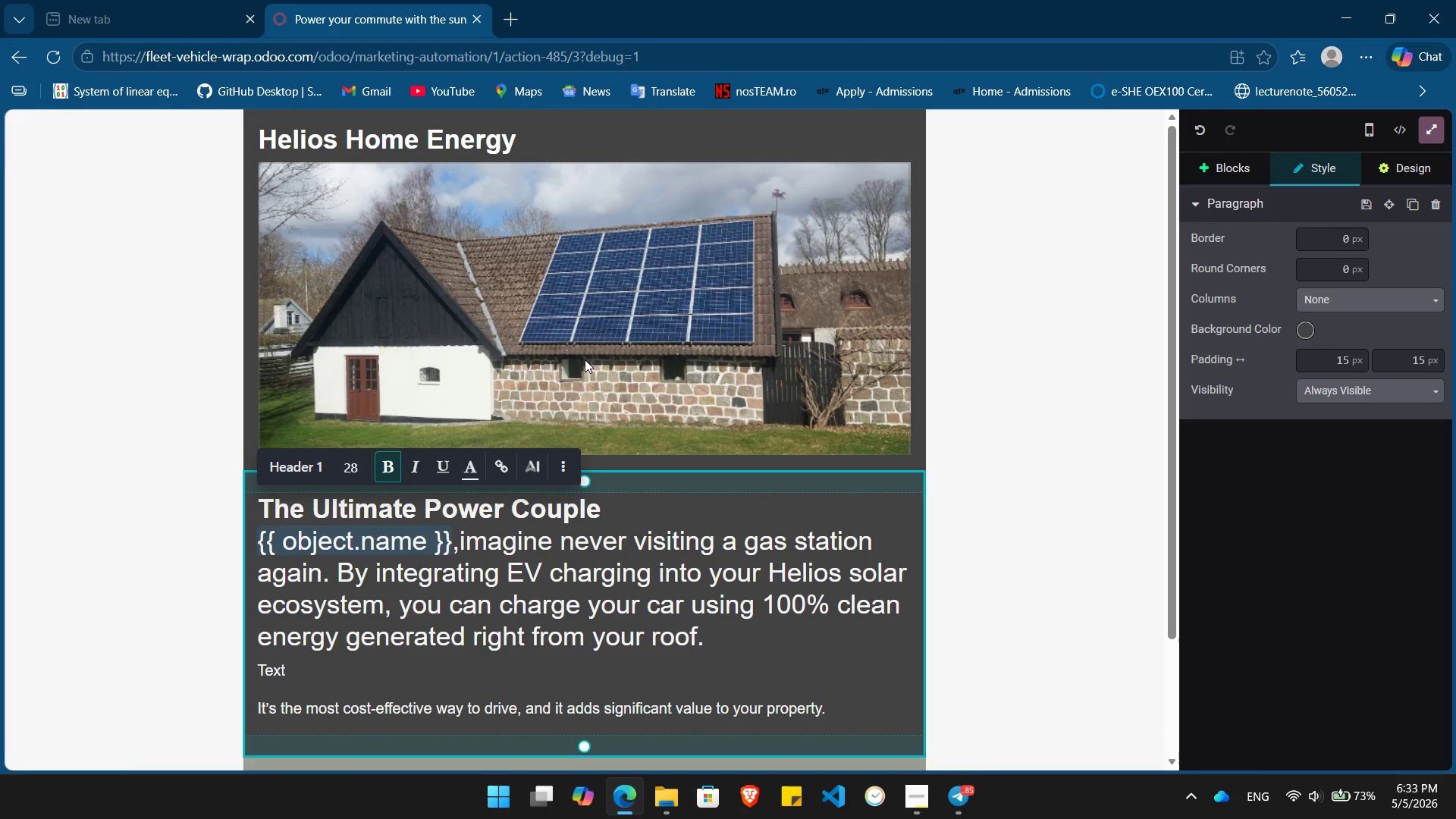 
left_click([569, 465])
 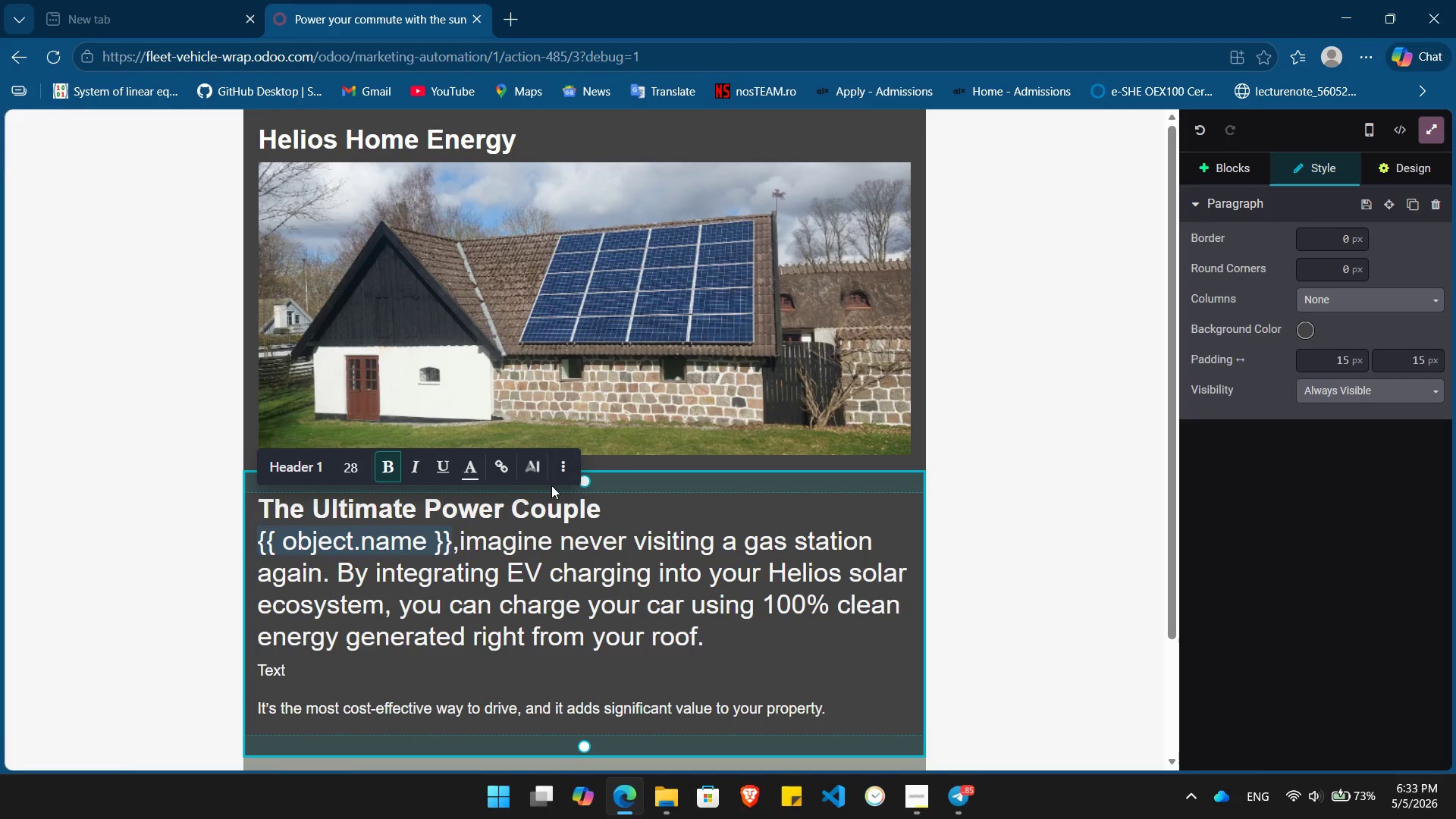 
left_click([560, 471])
 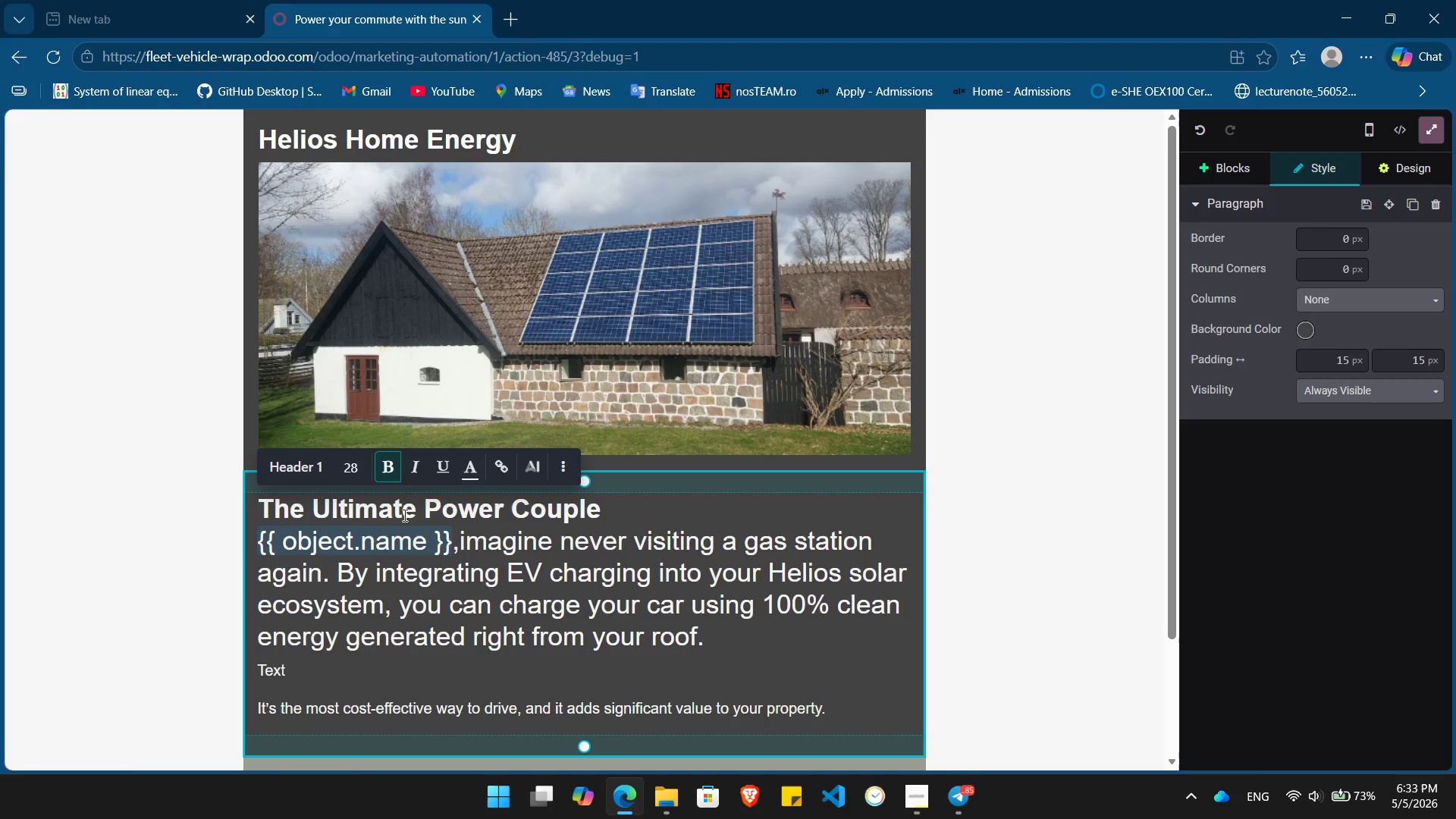 
double_click([403, 515])
 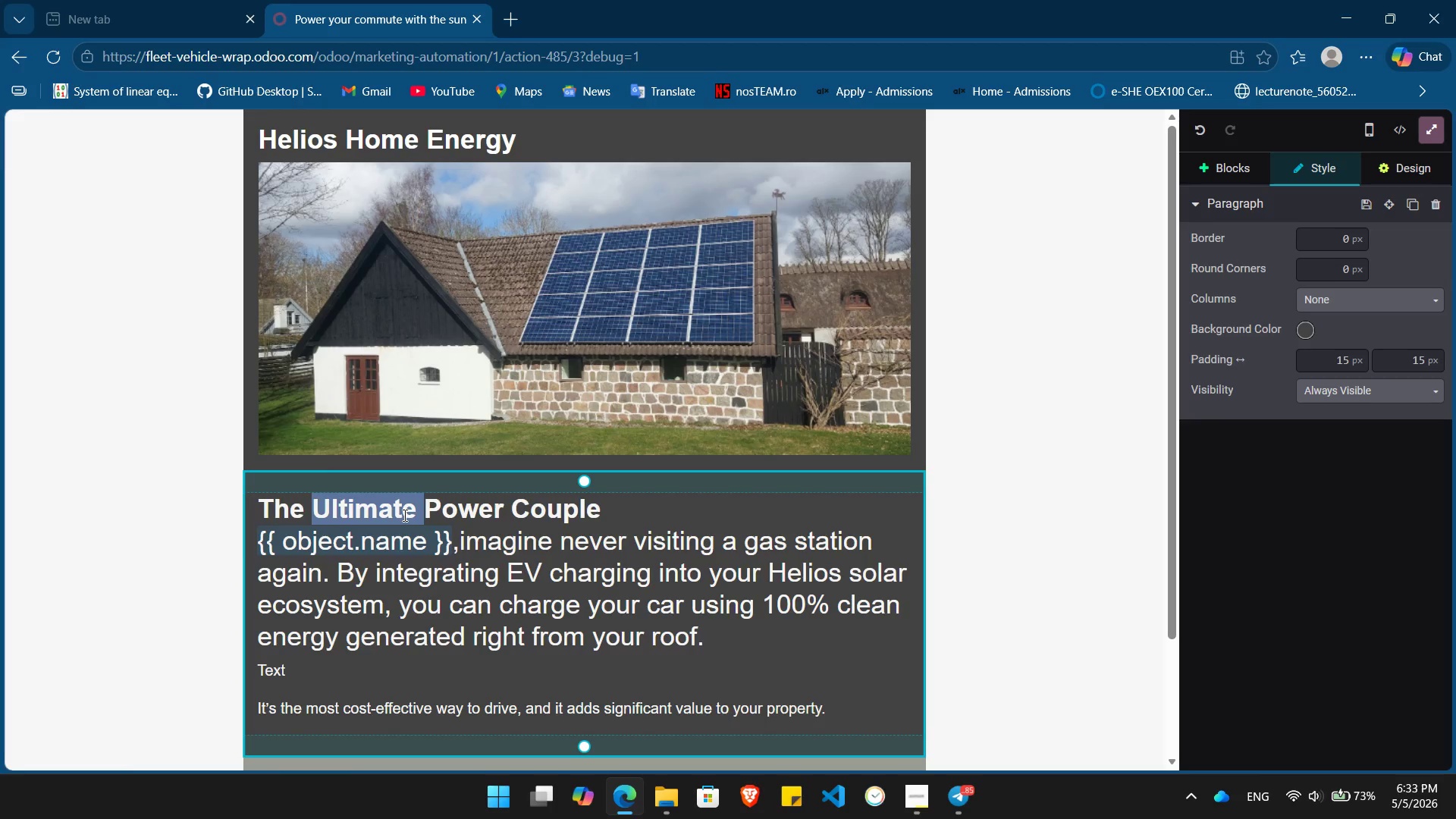 
triple_click([403, 515])
 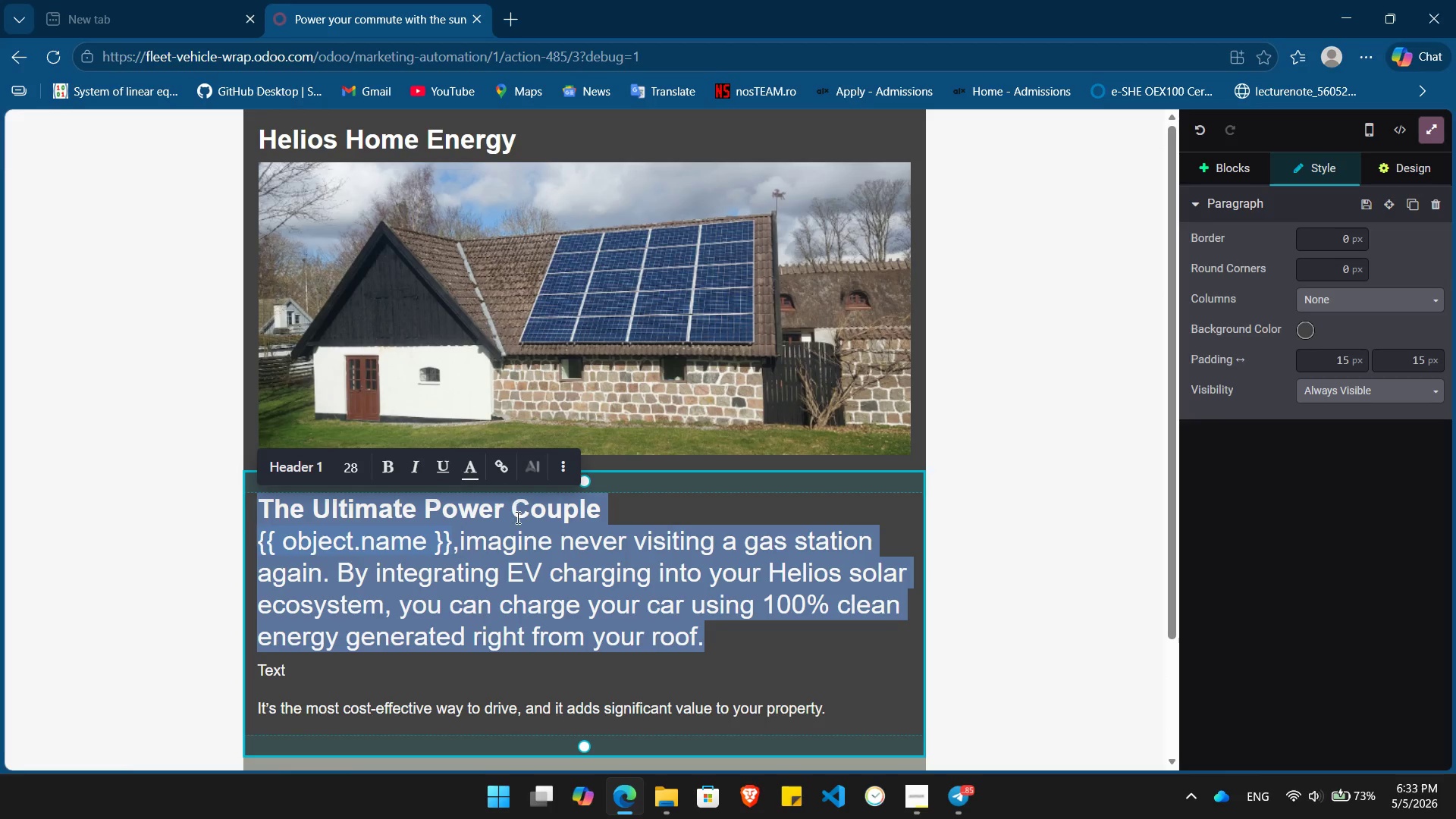 
left_click([516, 519])
 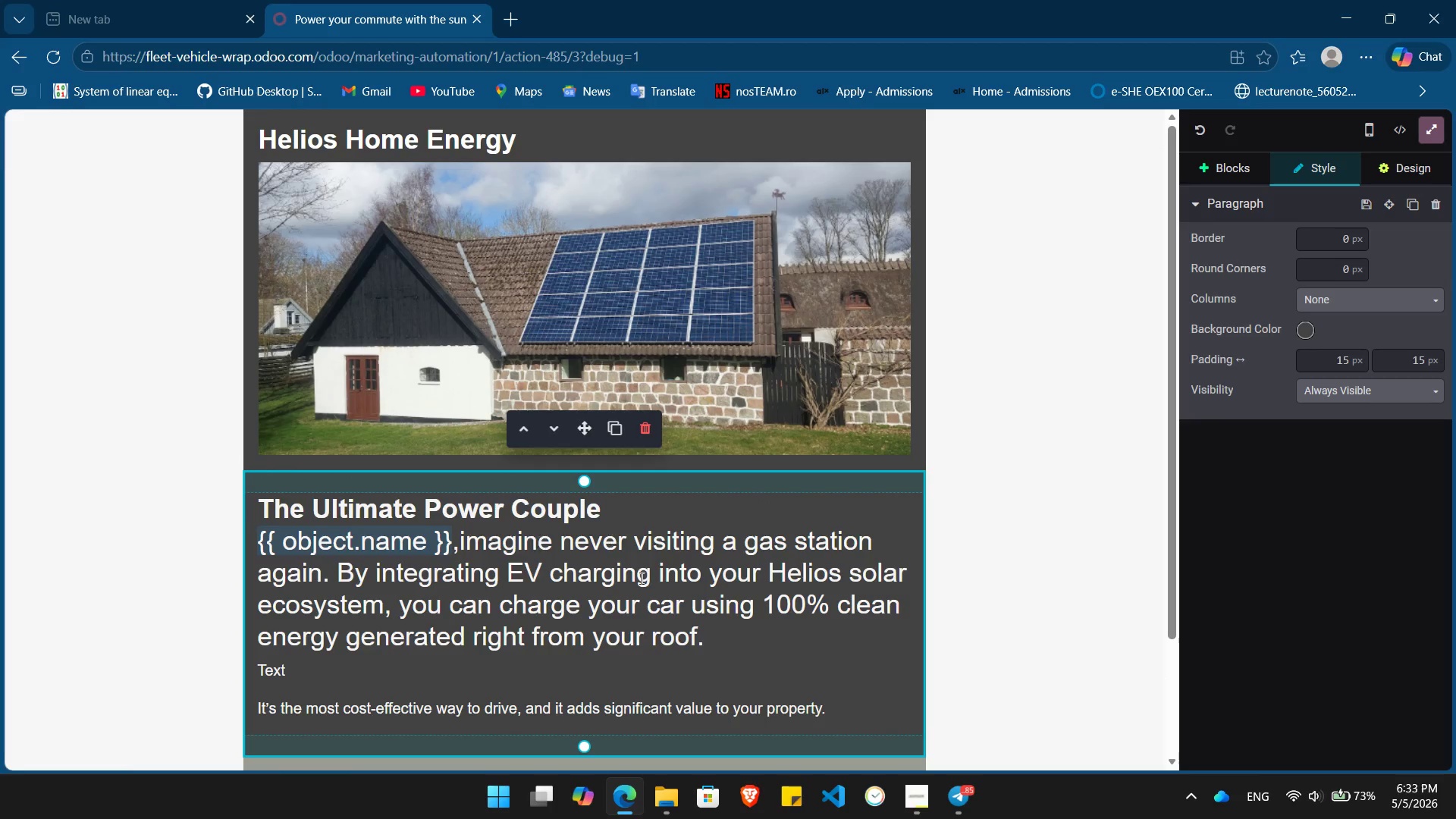 
left_click_drag(start_coordinate=[723, 639], to_coordinate=[256, 548])
 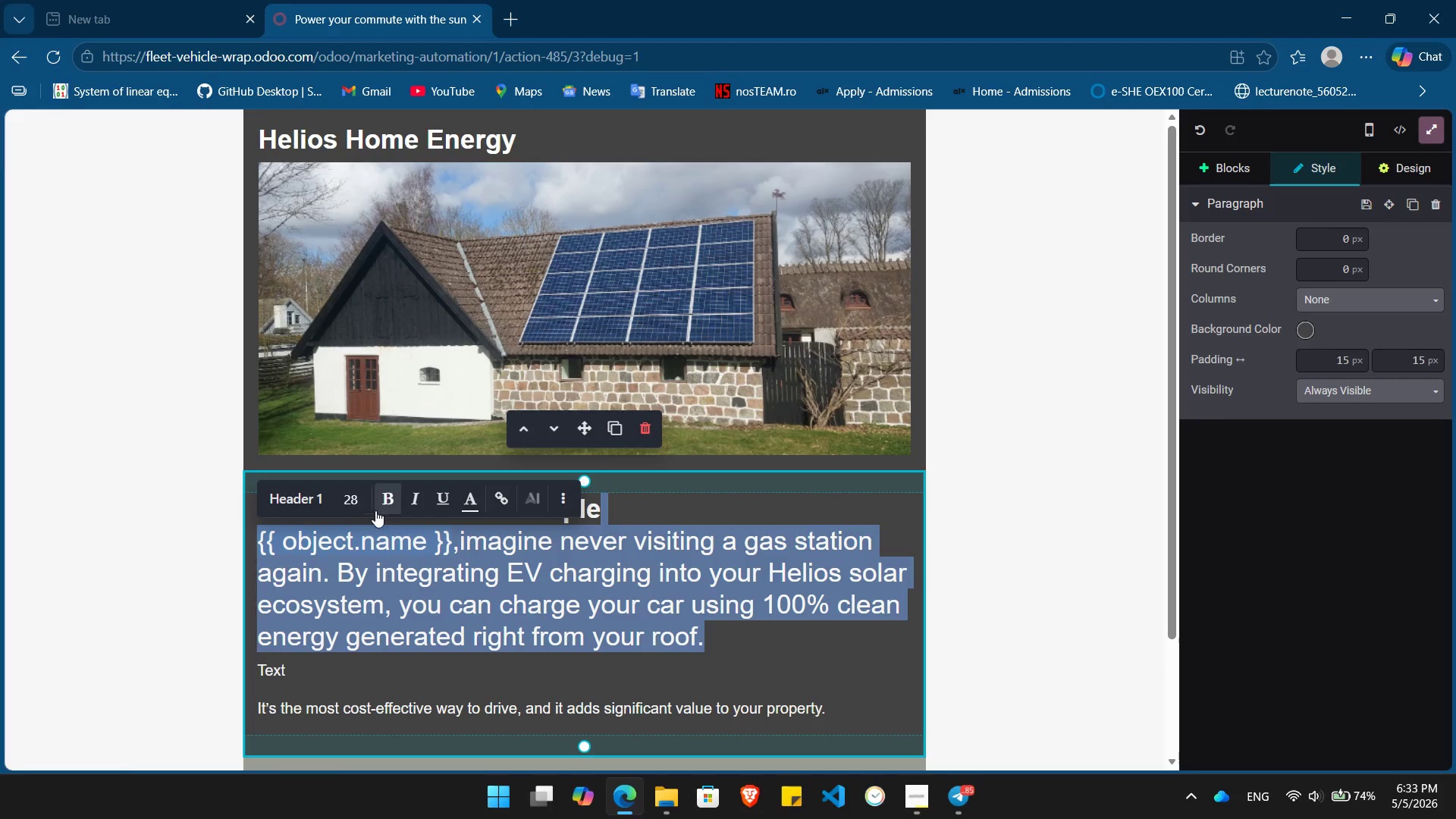 
left_click([306, 504])
 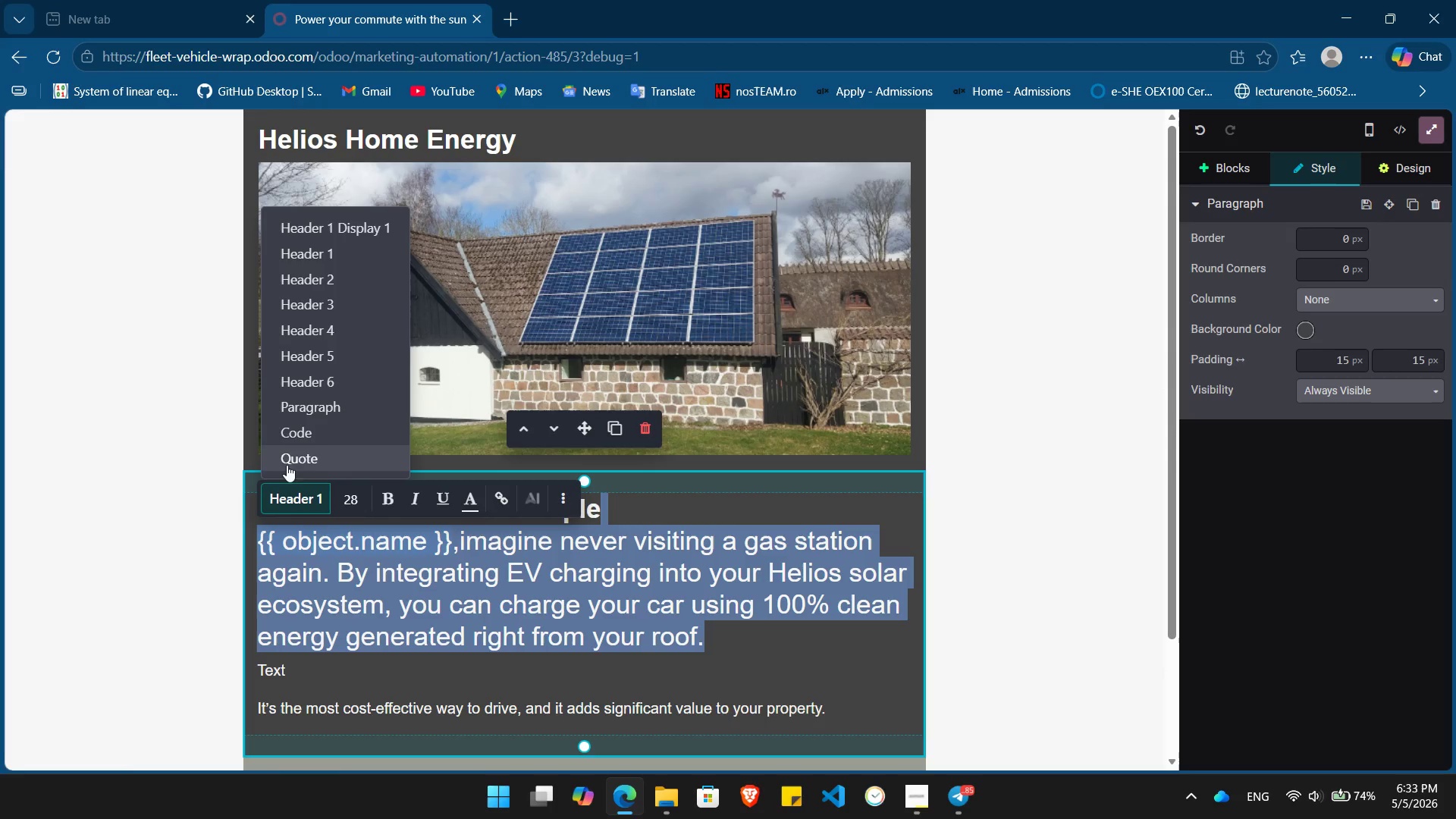 
left_click([320, 411])
 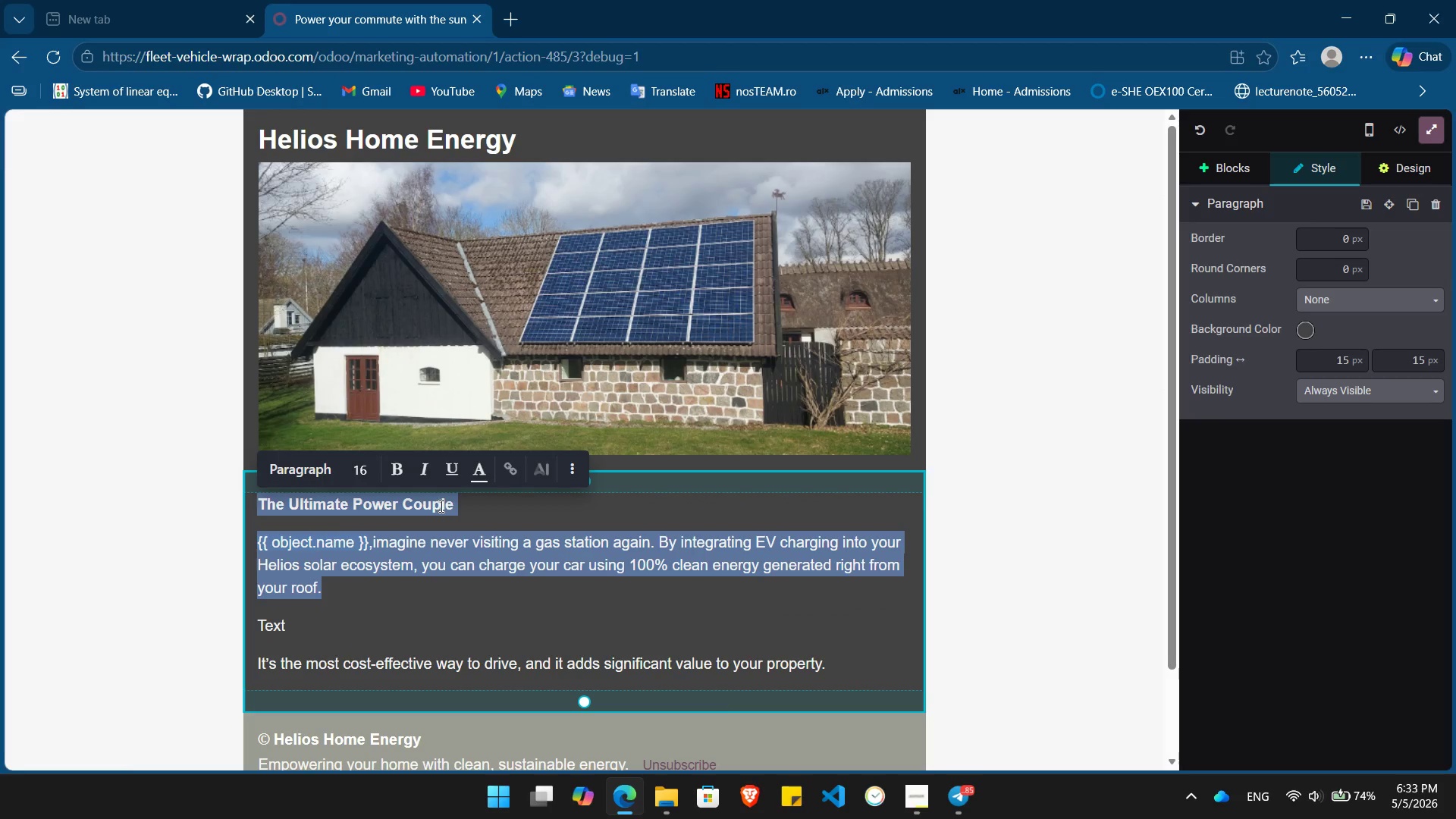 
left_click([456, 504])
 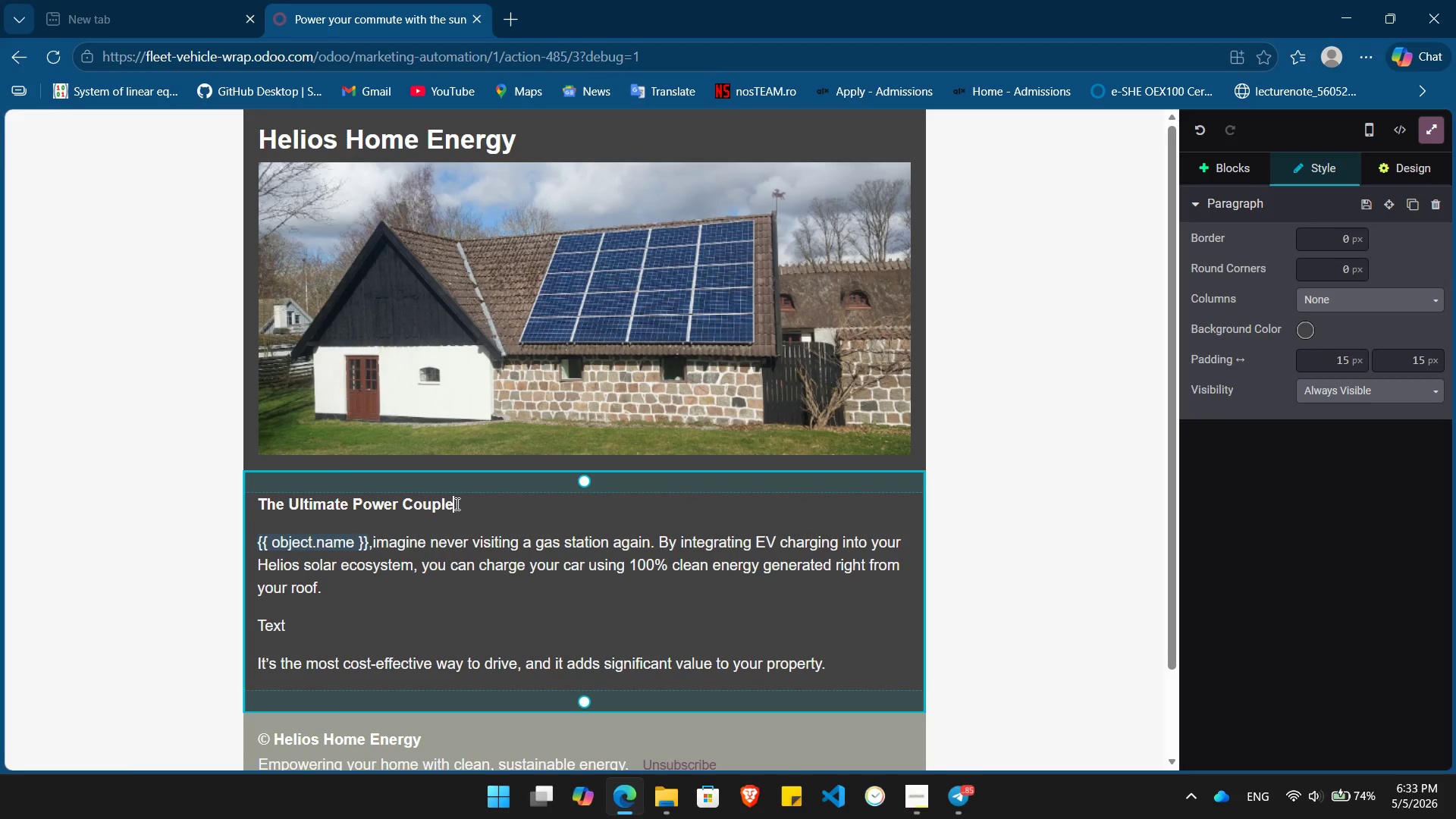 
left_click_drag(start_coordinate=[456, 504], to_coordinate=[261, 509])
 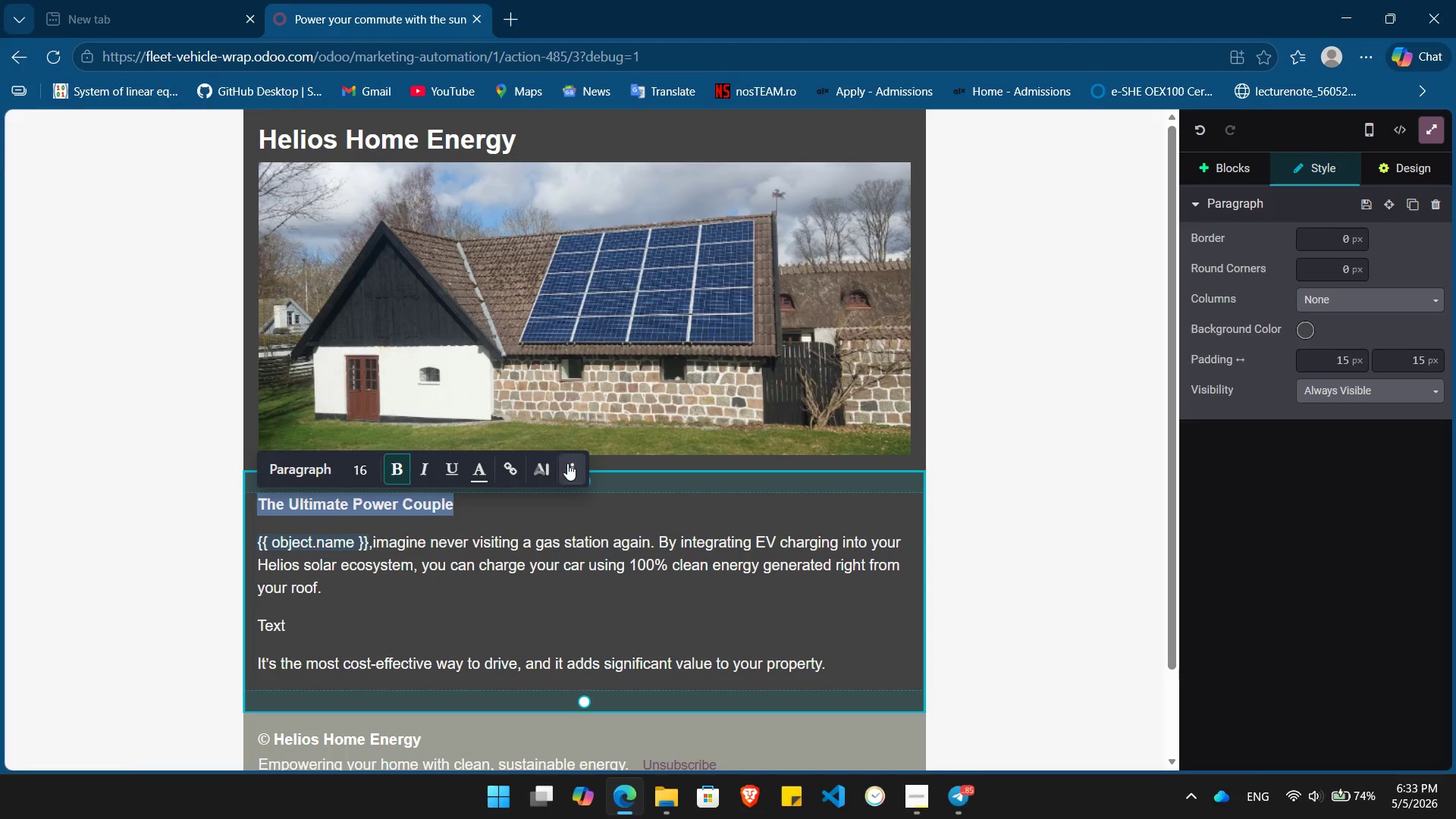 
left_click([568, 464])
 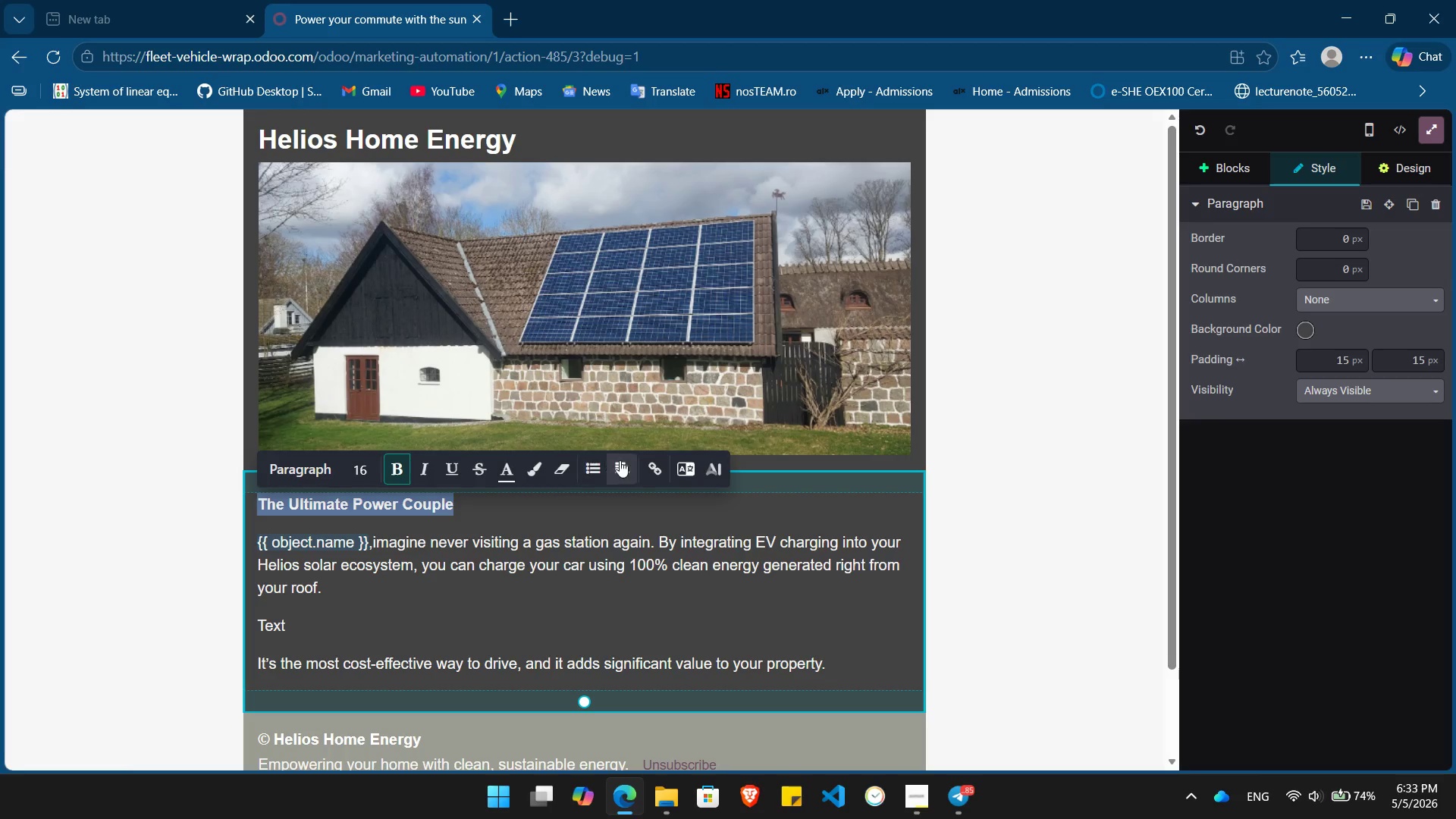 
left_click([627, 464])
 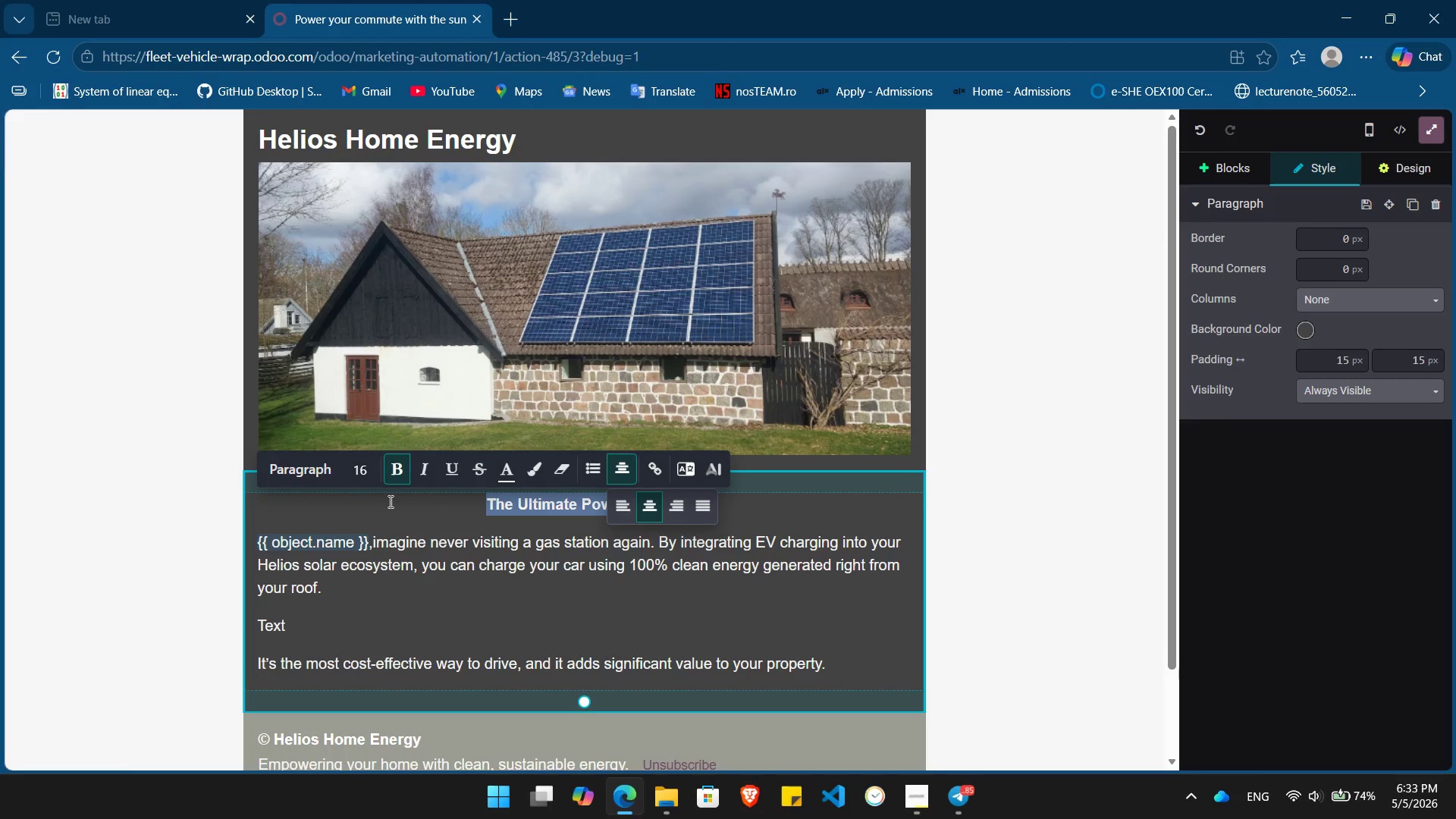 
left_click([295, 472])
 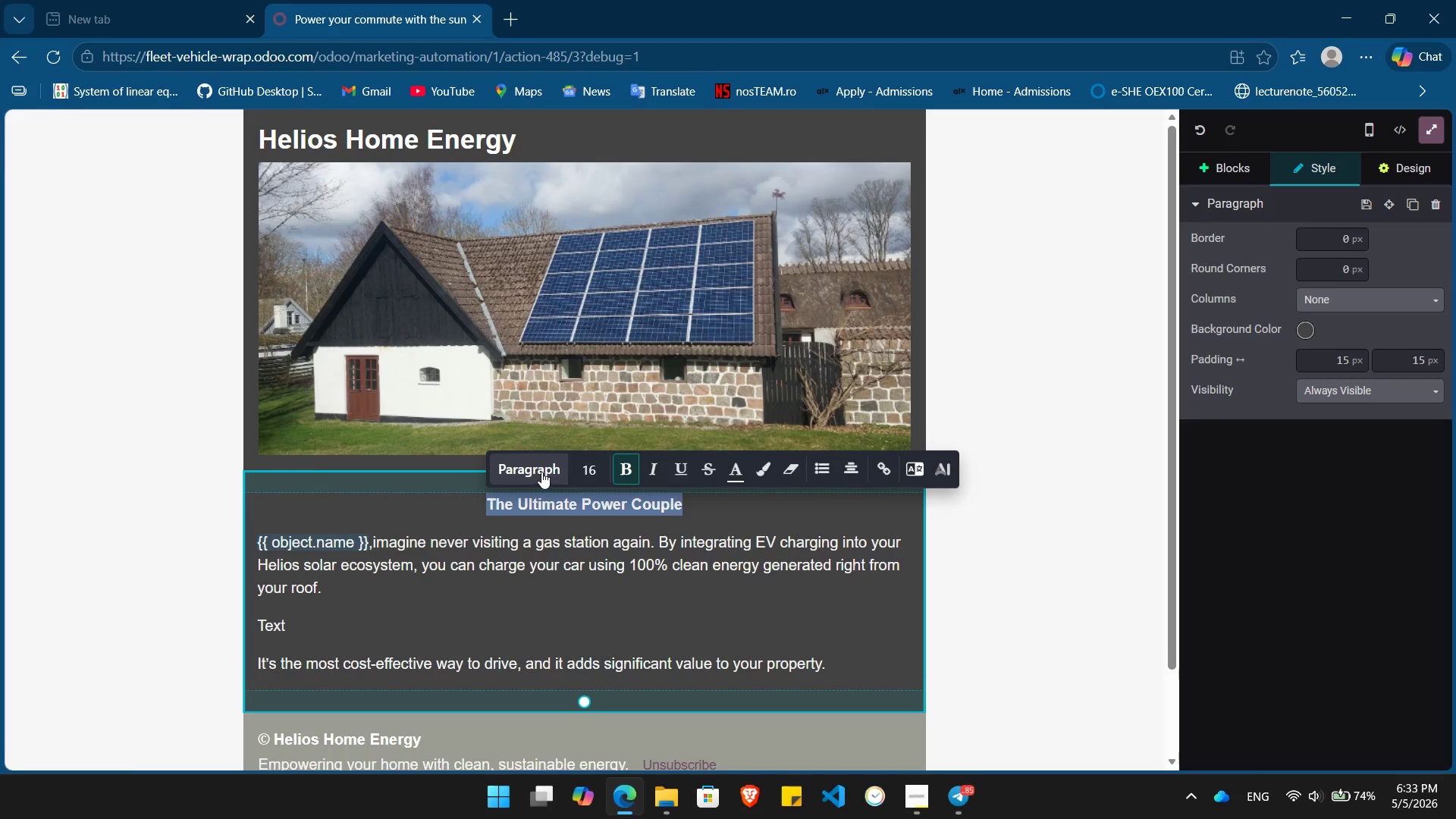 
left_click([541, 472])
 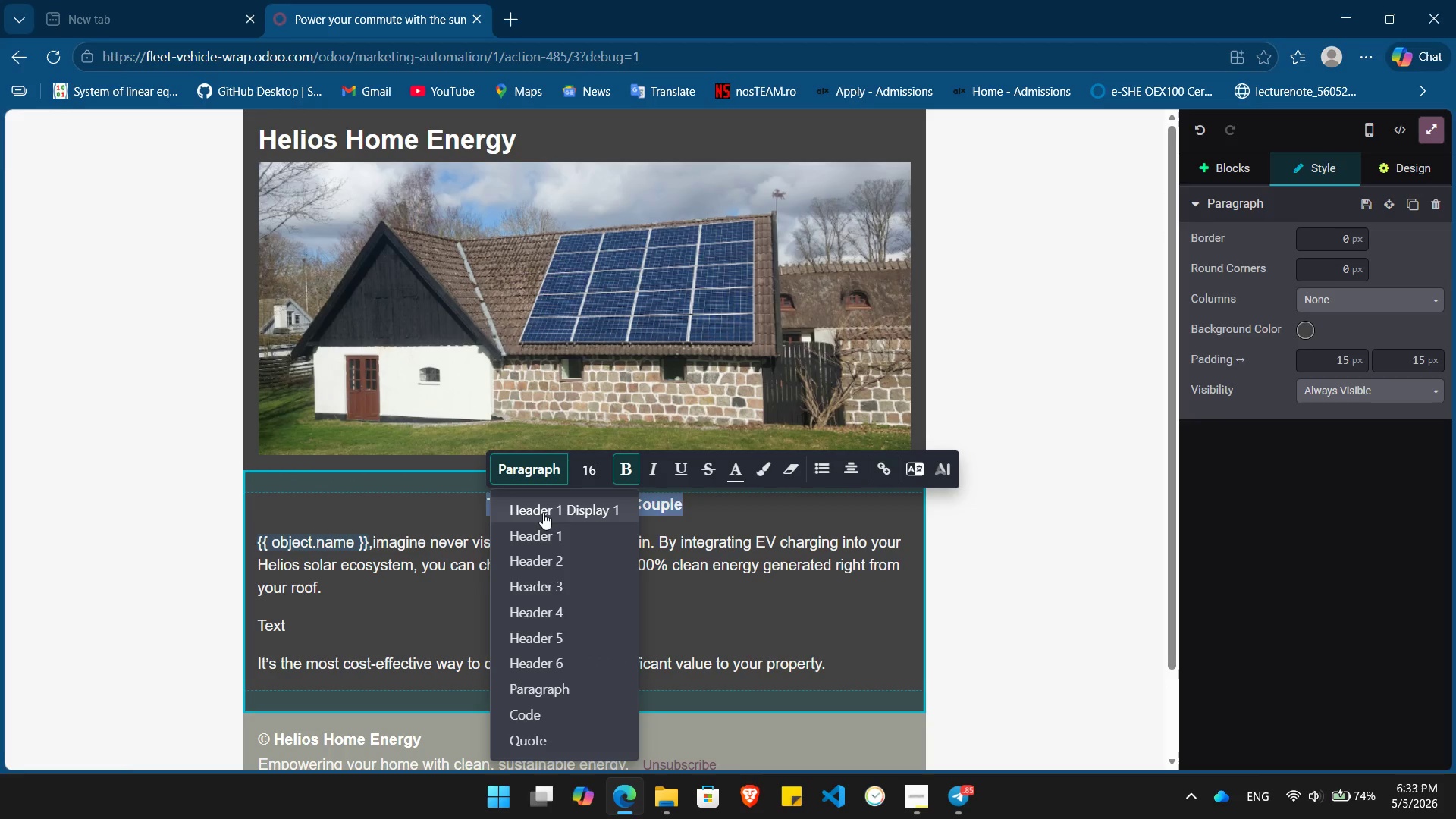 
left_click([543, 513])
 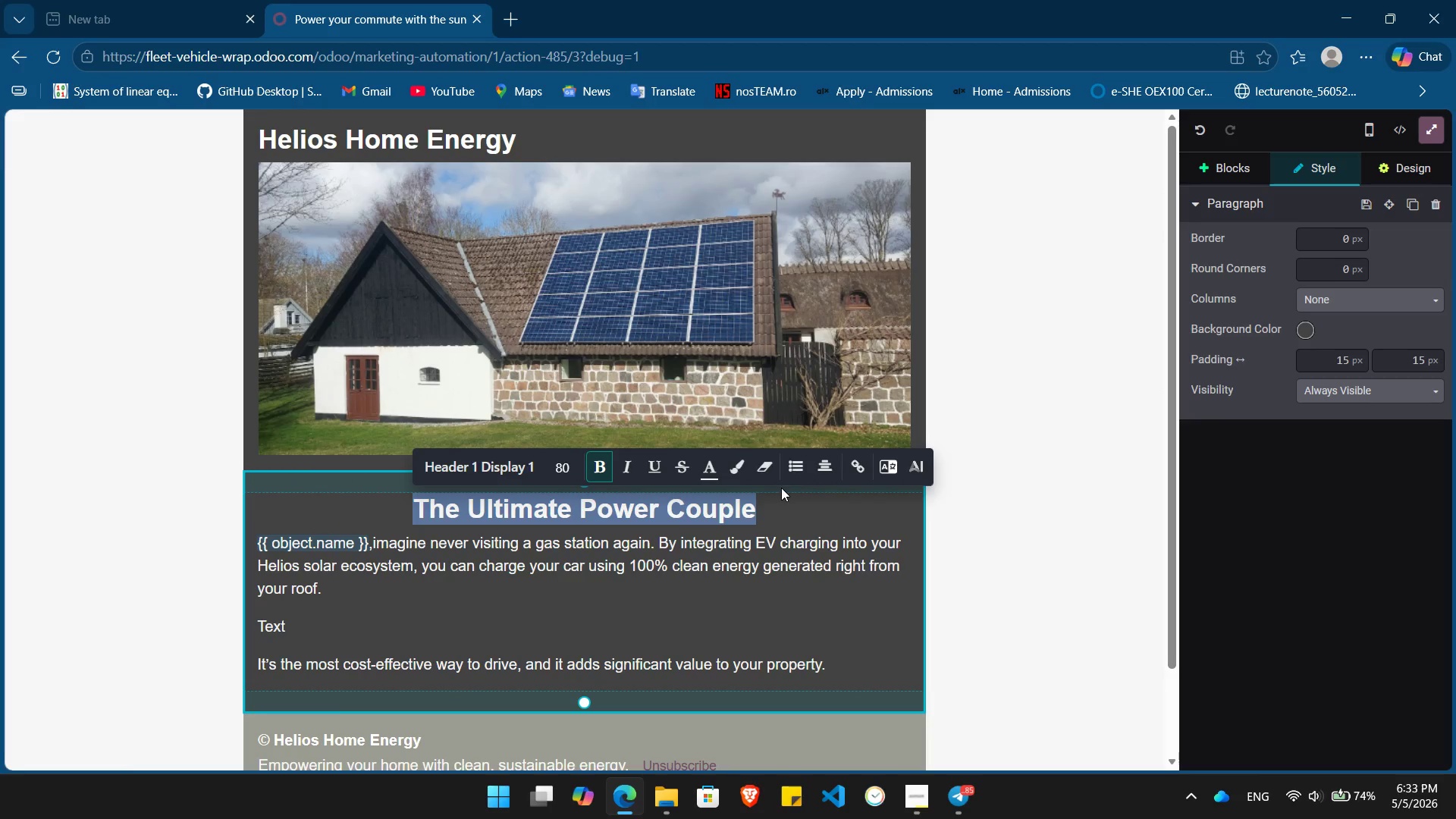 
left_click([781, 504])
 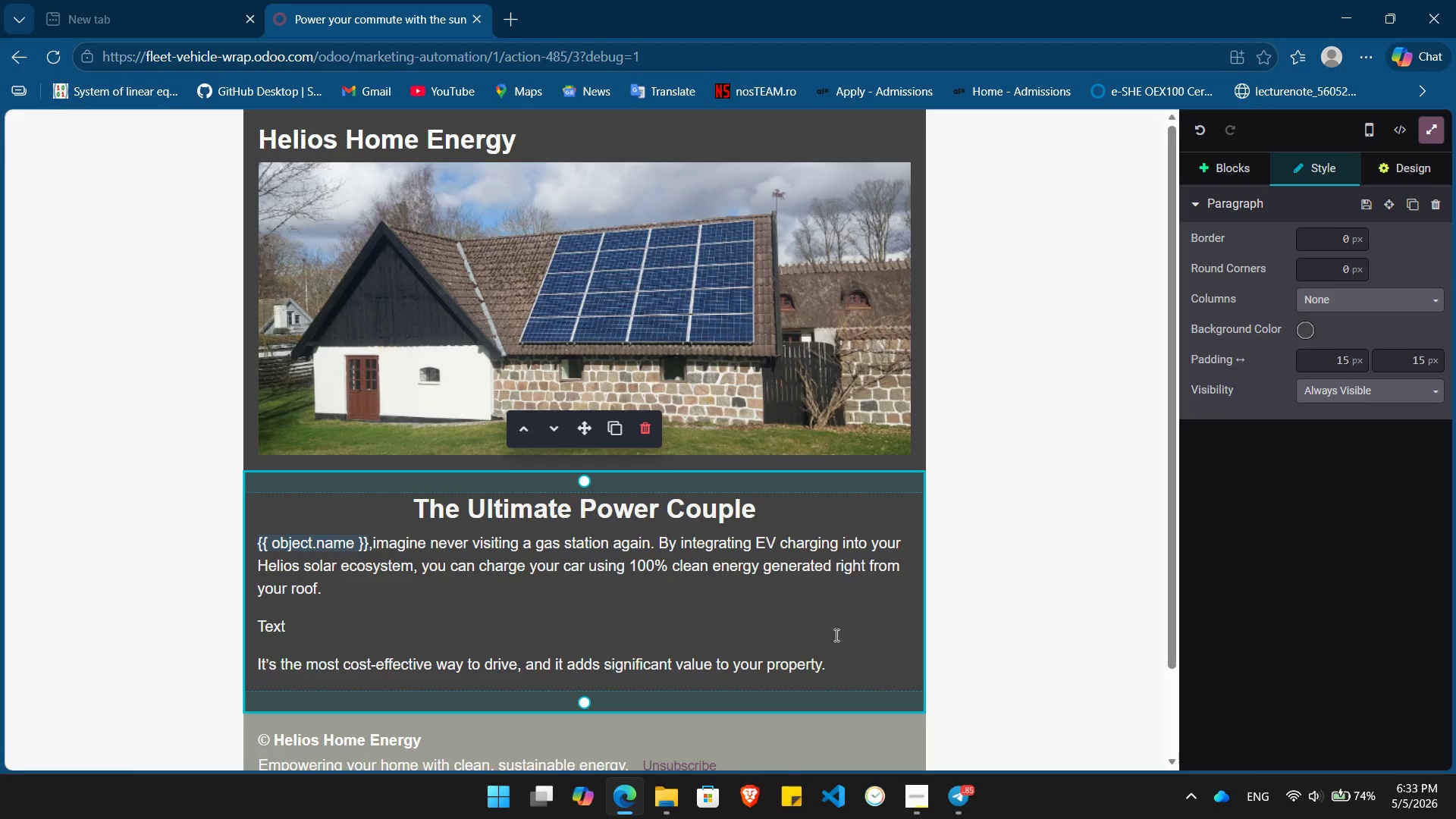 
left_click([837, 662])
 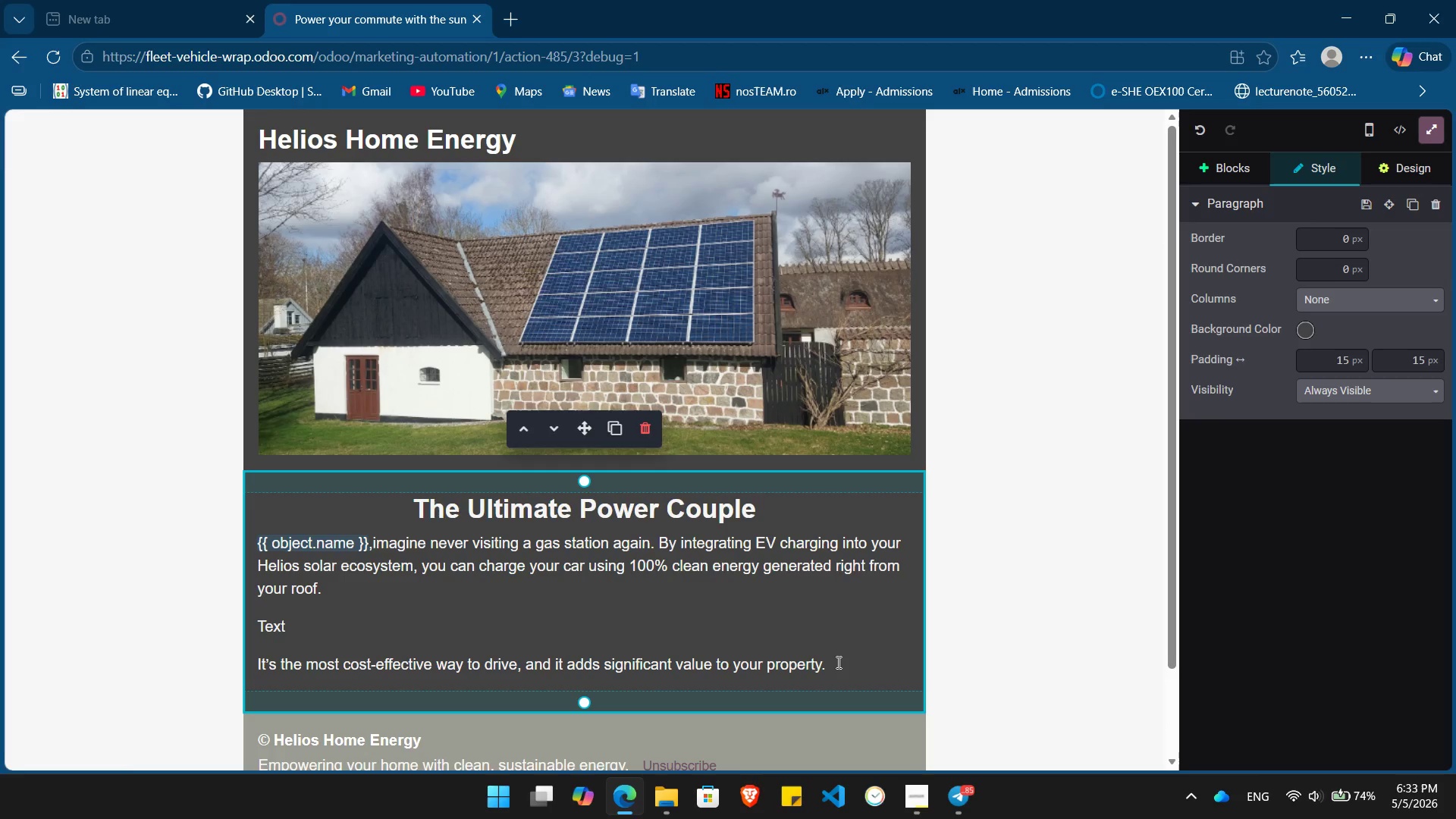 
key(Enter)
 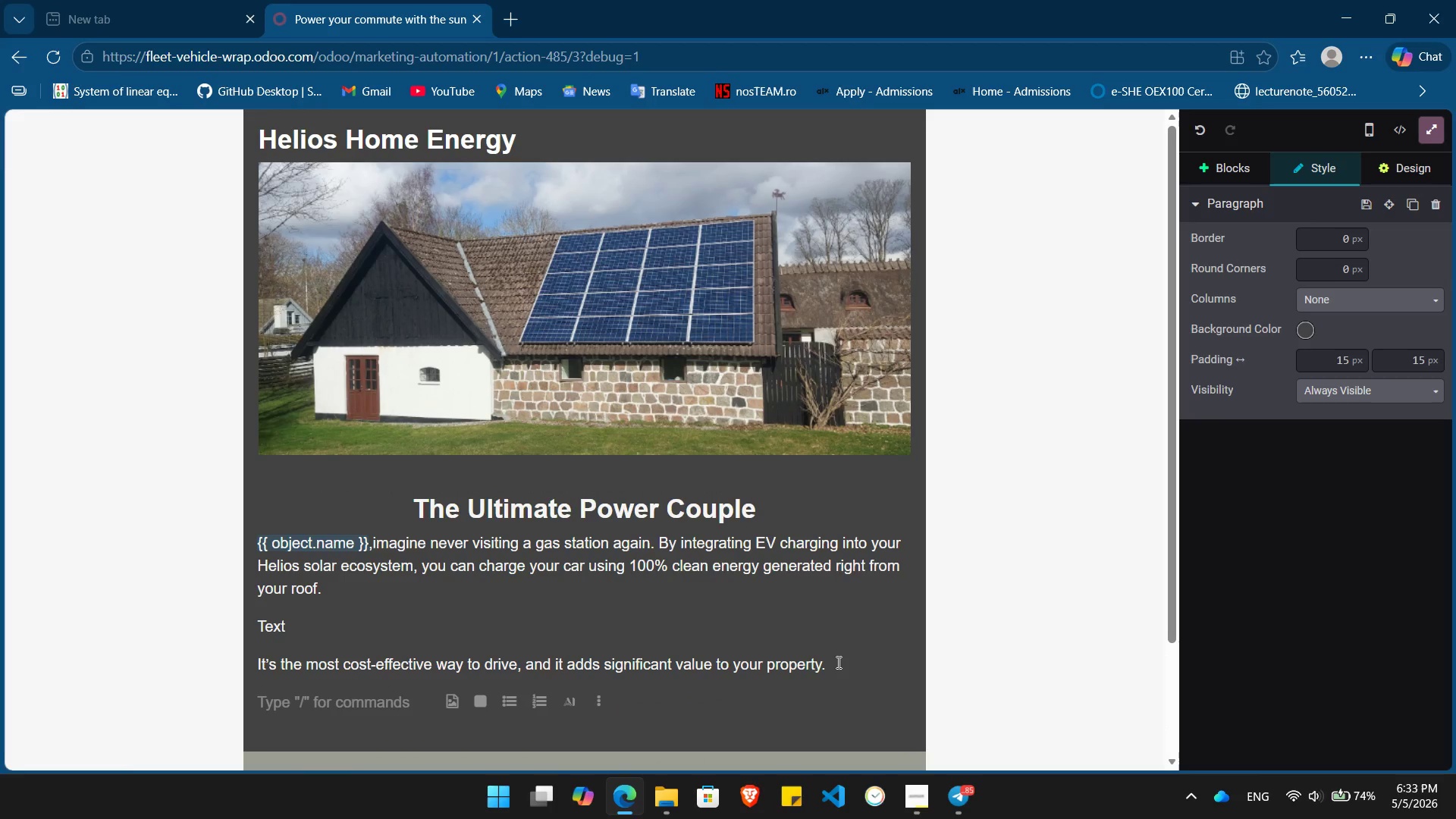 
type(/but)
 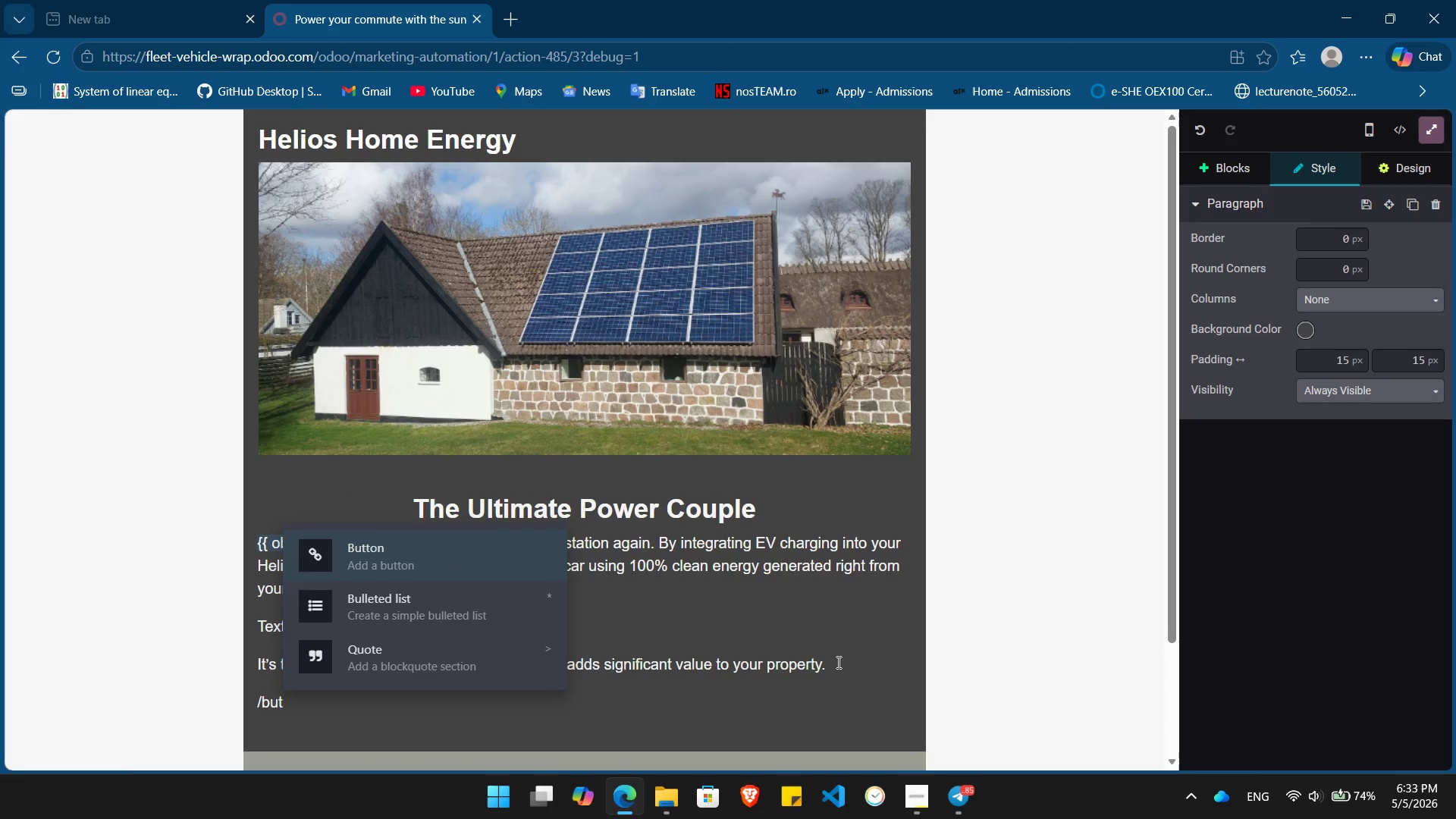 
key(Enter)
 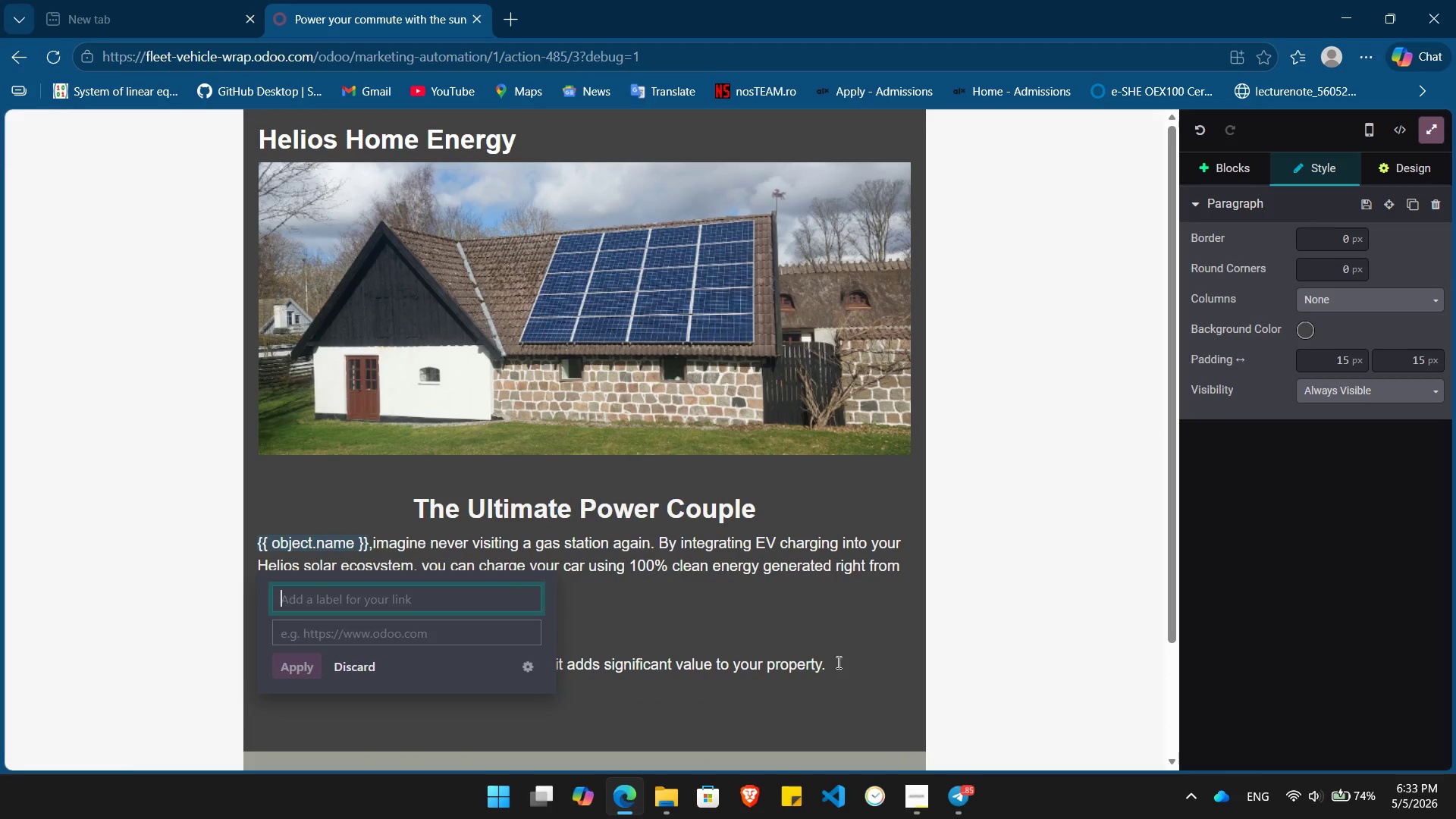 
type(Learn ABout )
 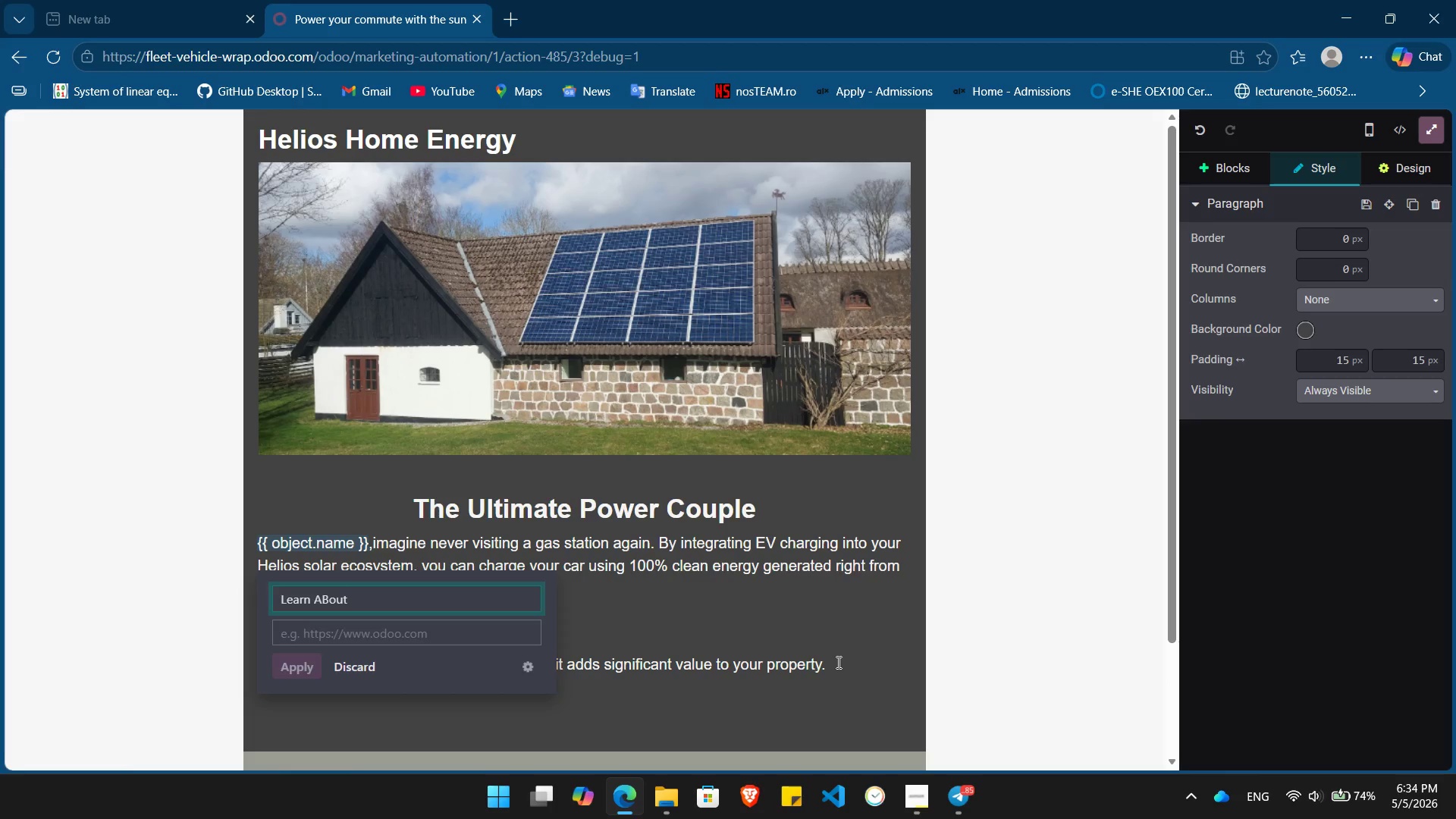 
key(ArrowLeft)
 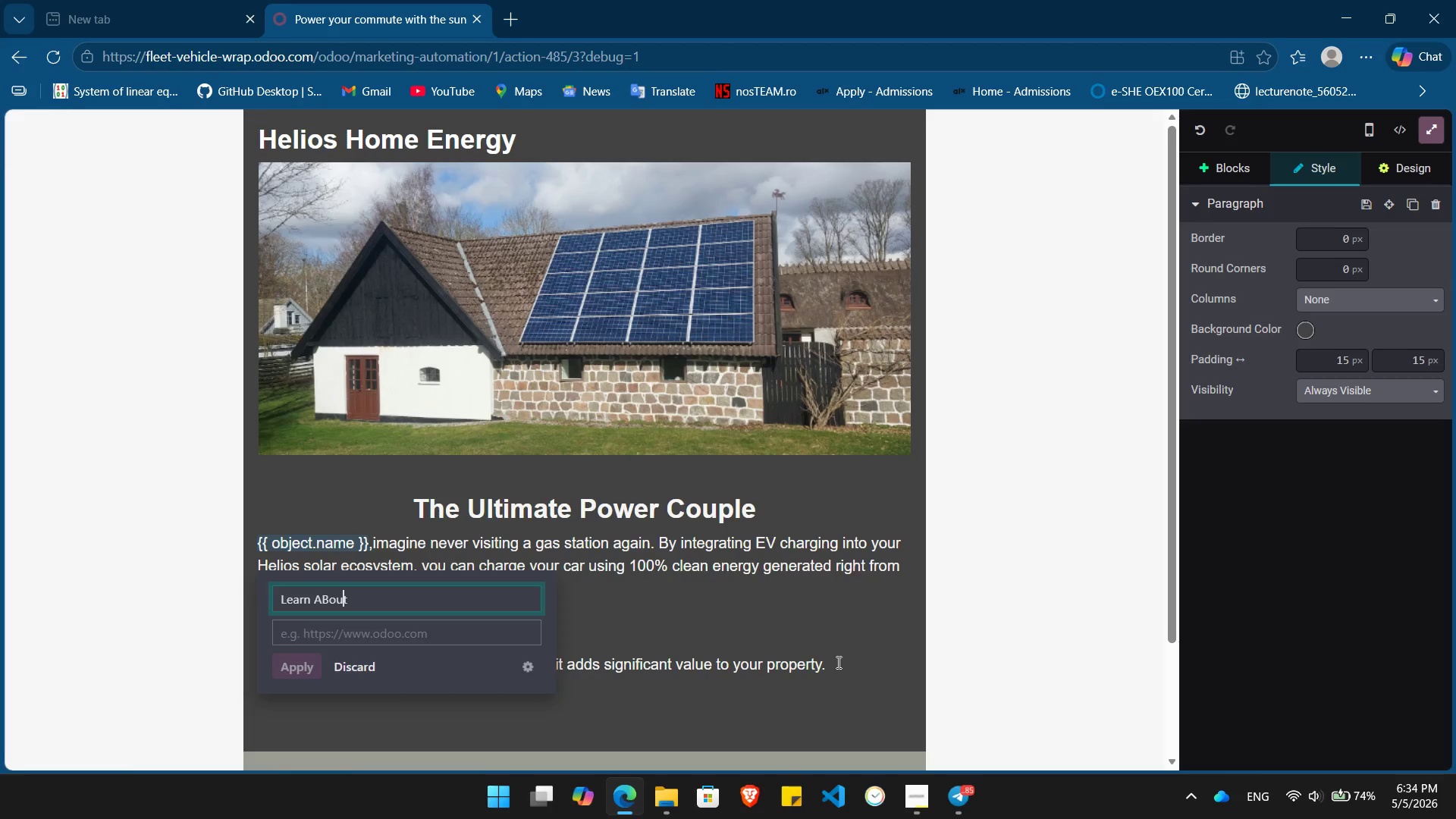 
key(ArrowLeft)
 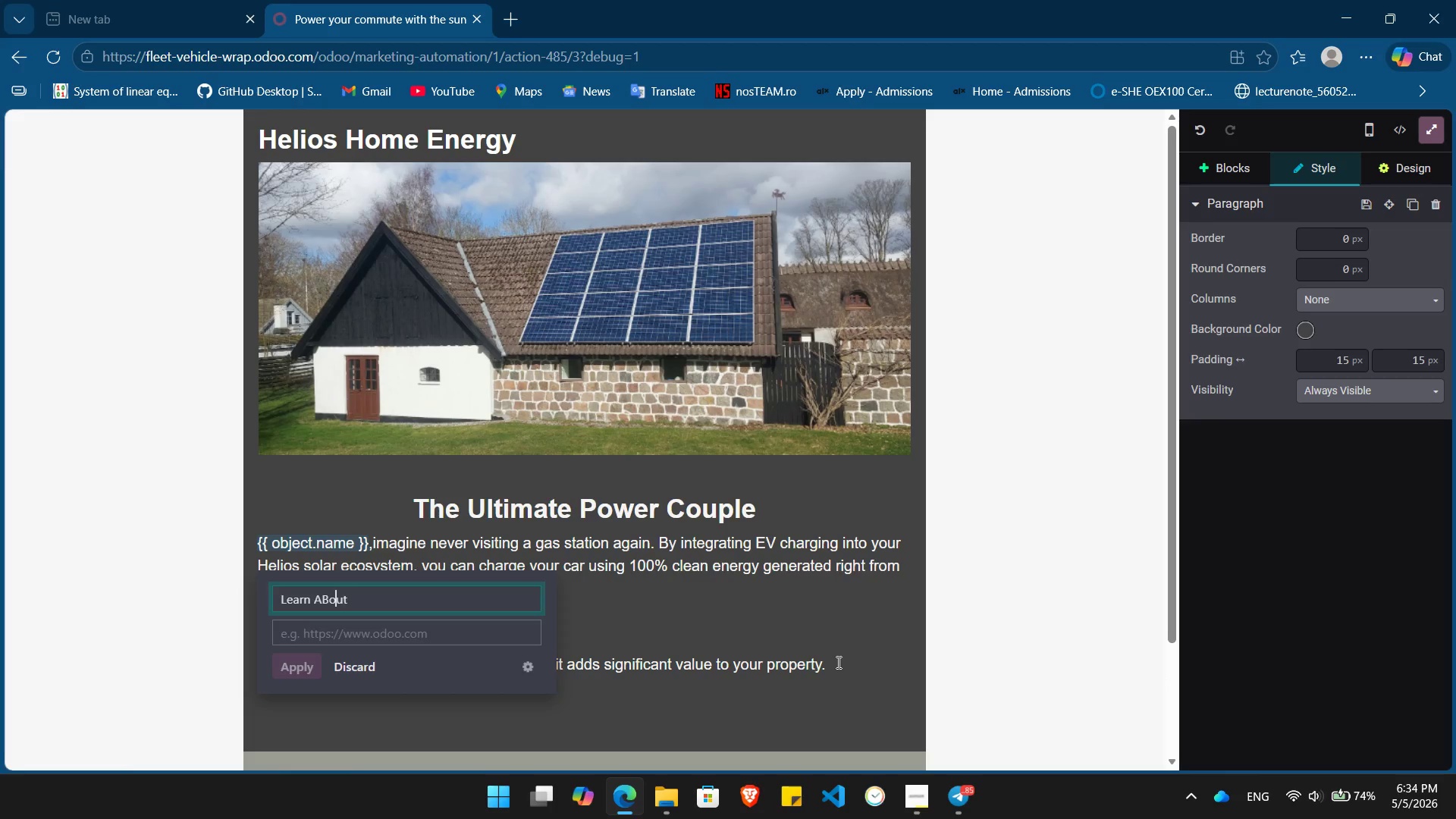 
key(ArrowLeft)
 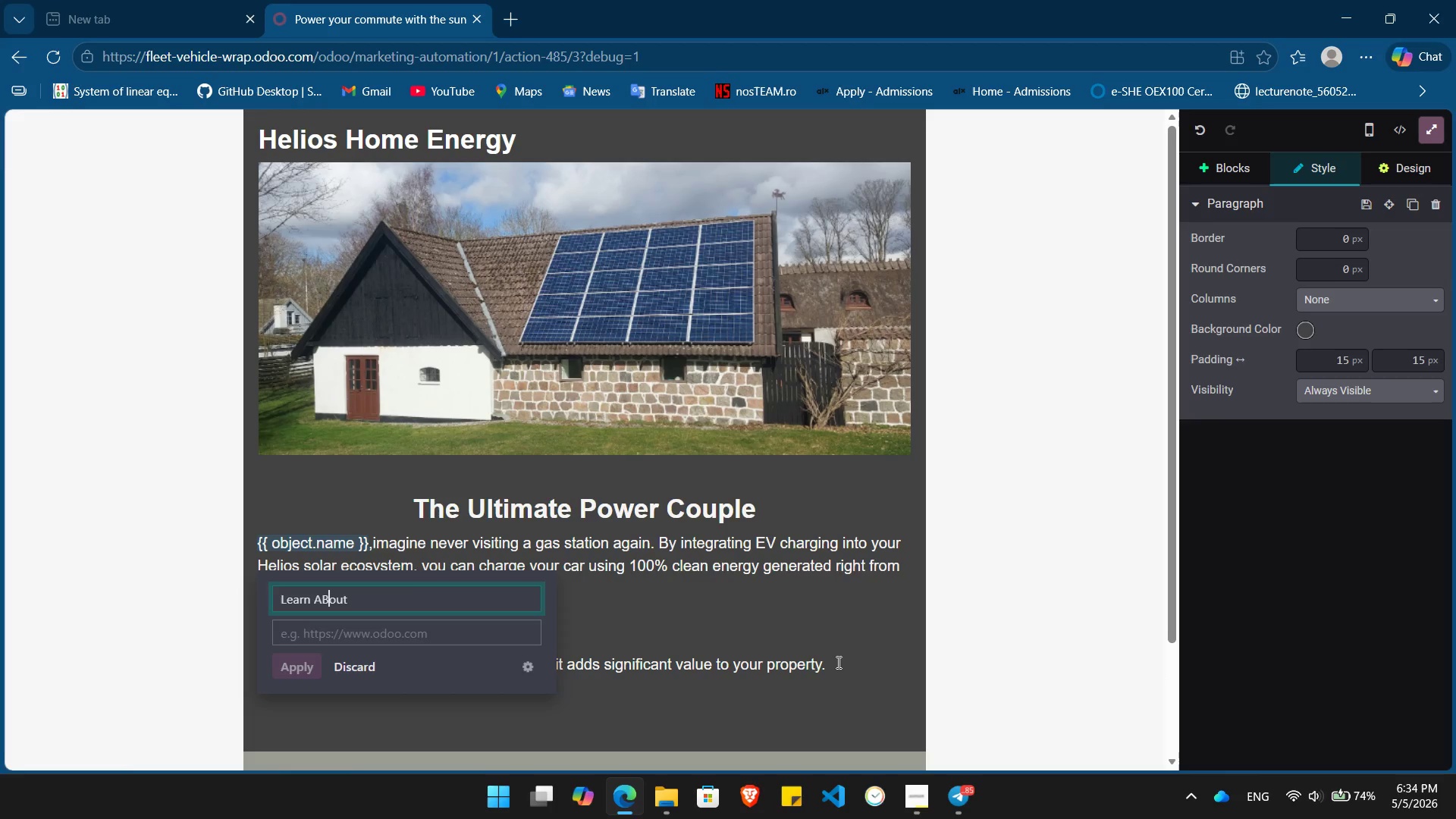 
key(ArrowLeft)
 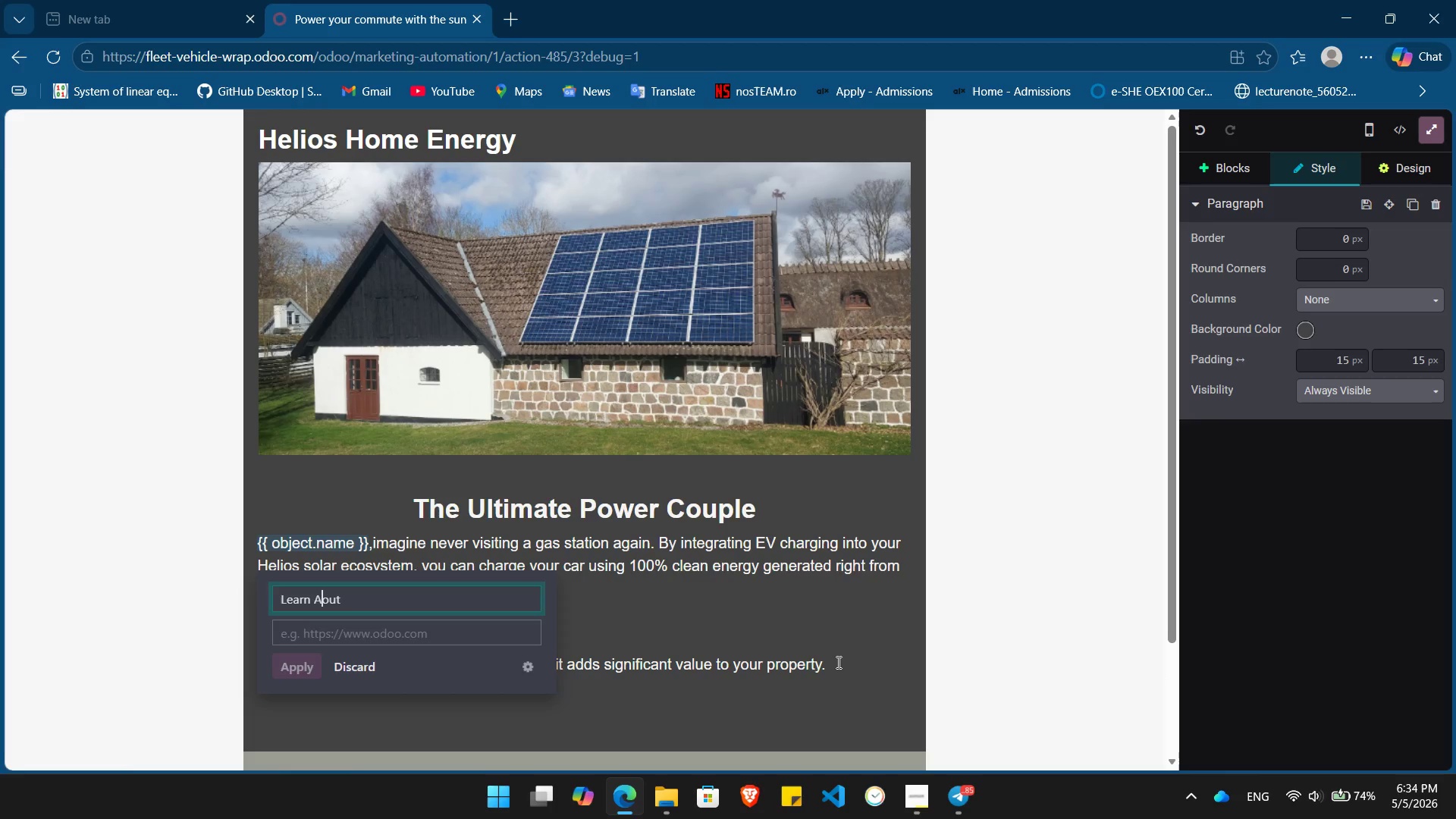 
key(Backspace)
type(b[End]EV Integration)
key(Tab)
type(h)
 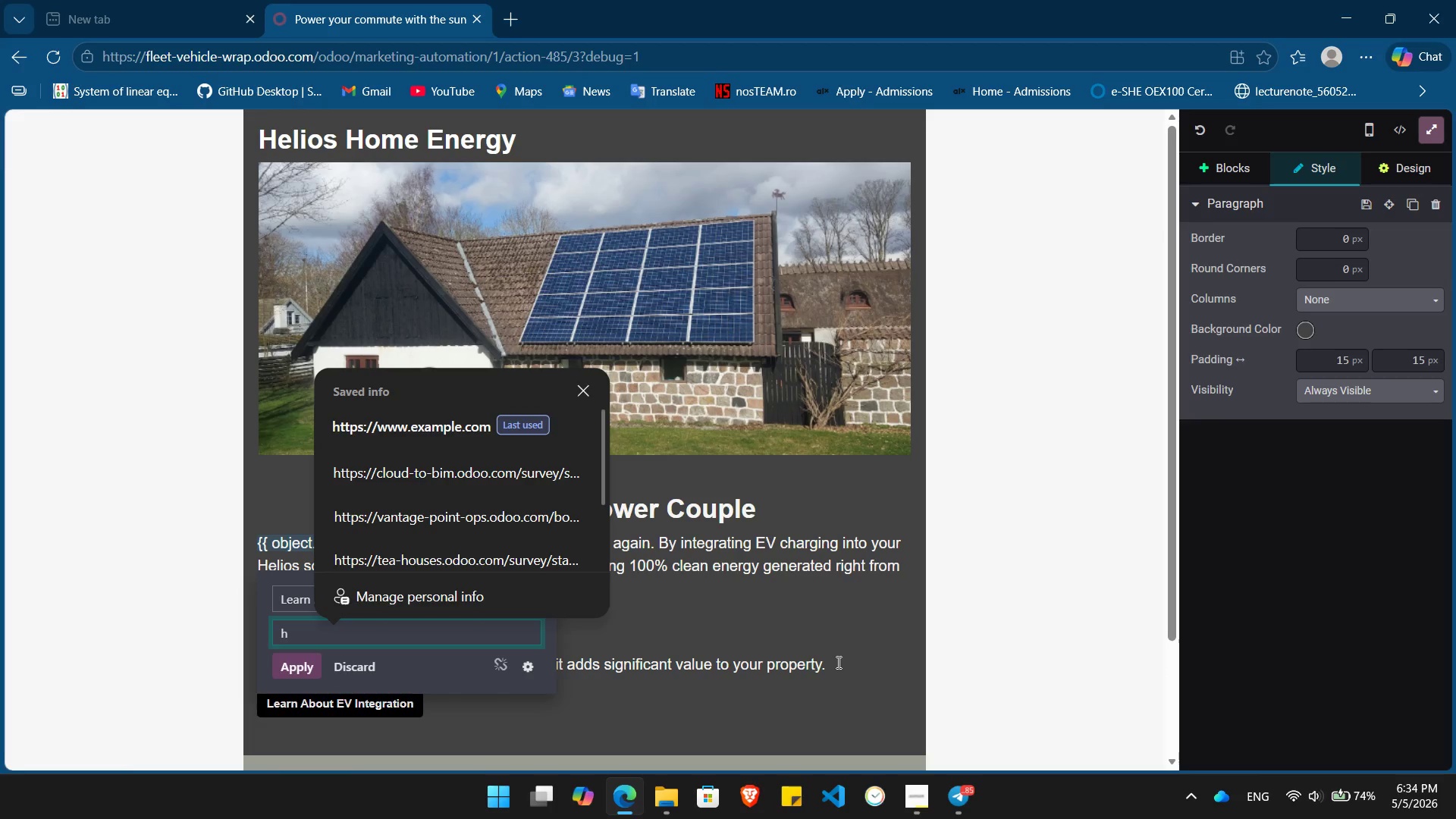 
key(ArrowDown)
 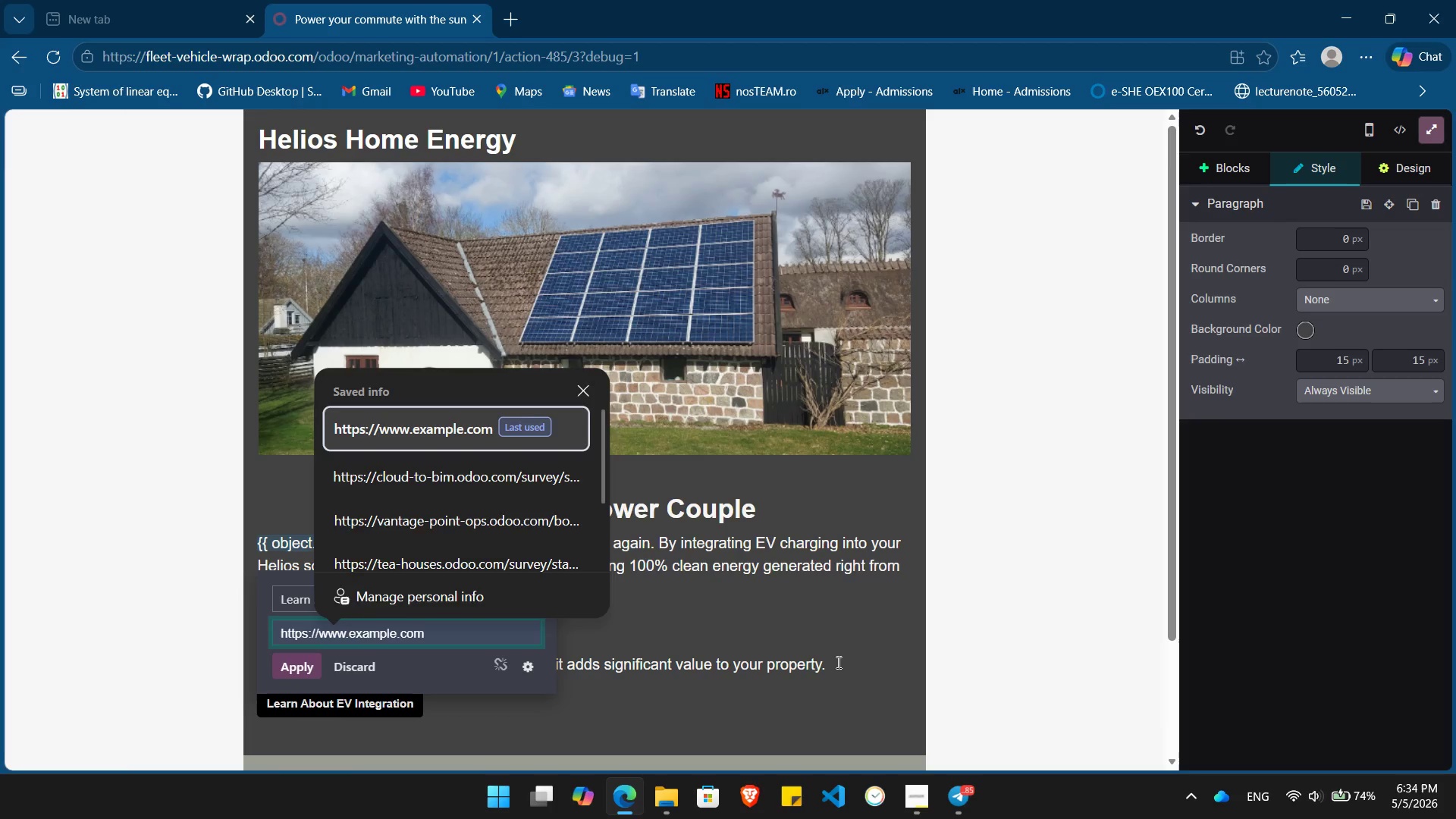 
key(Enter)
 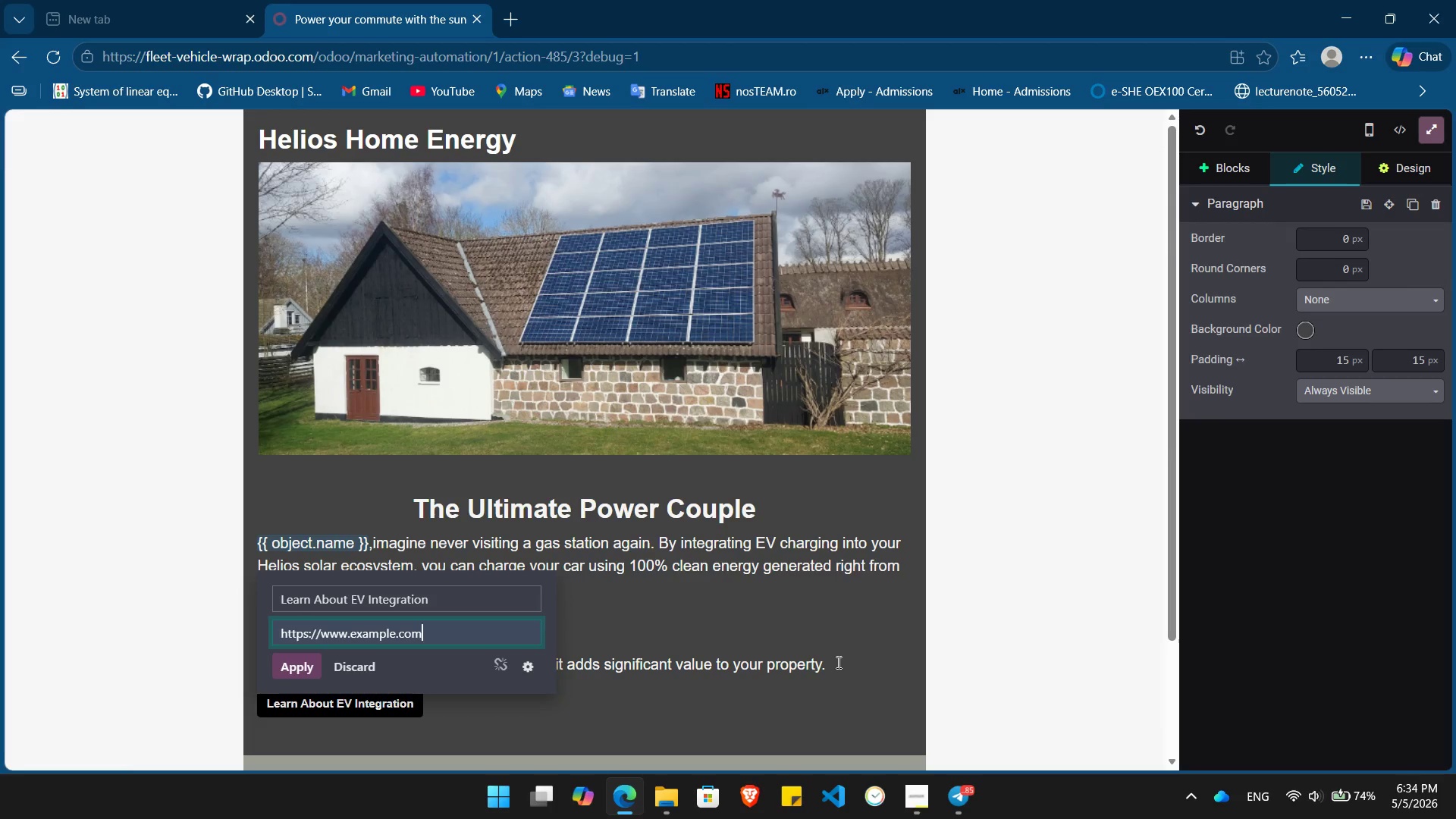 
key(Enter)
 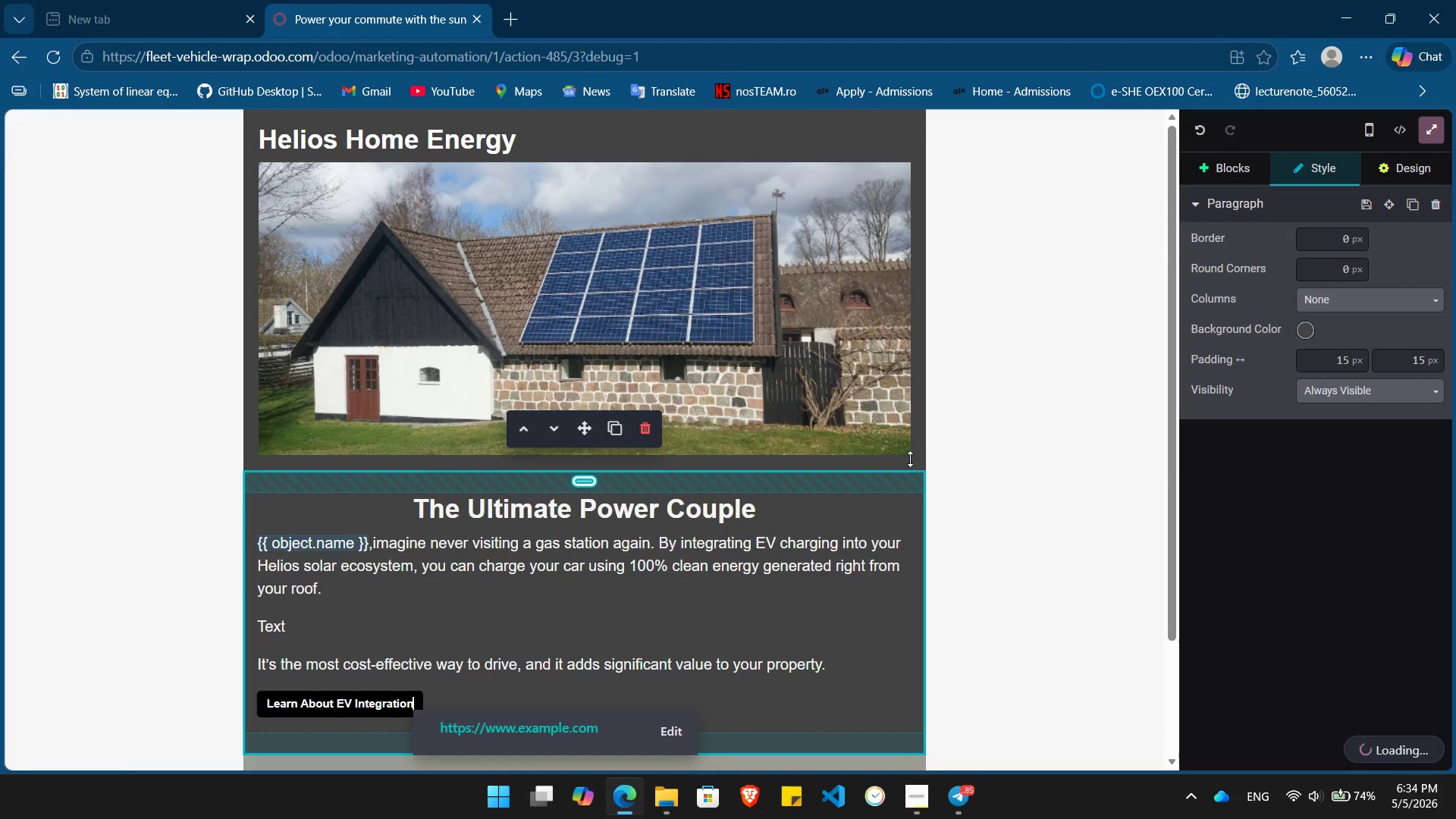 
left_click([996, 376])
 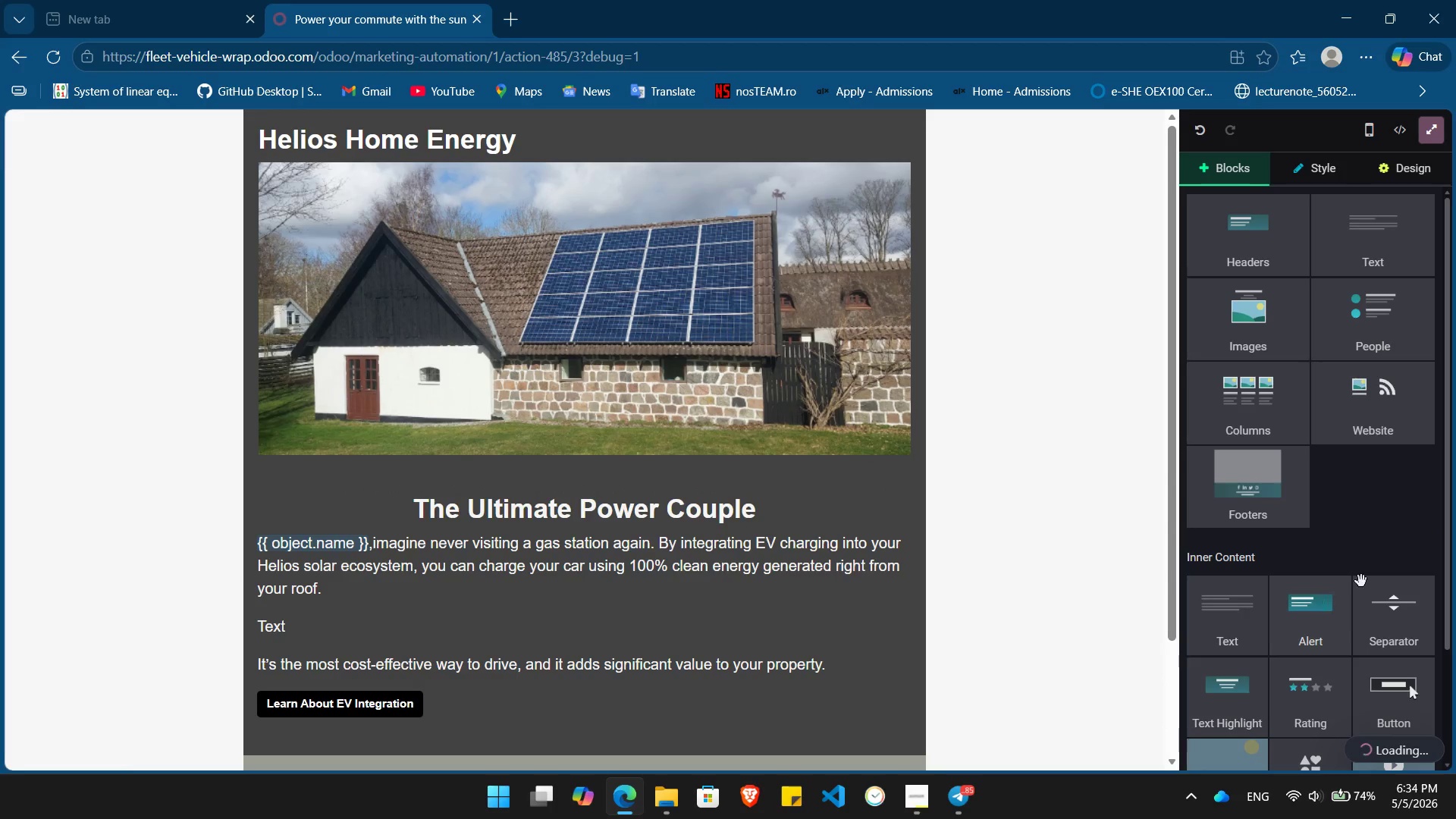 
left_click_drag(start_coordinate=[1391, 623], to_coordinate=[529, 548])
 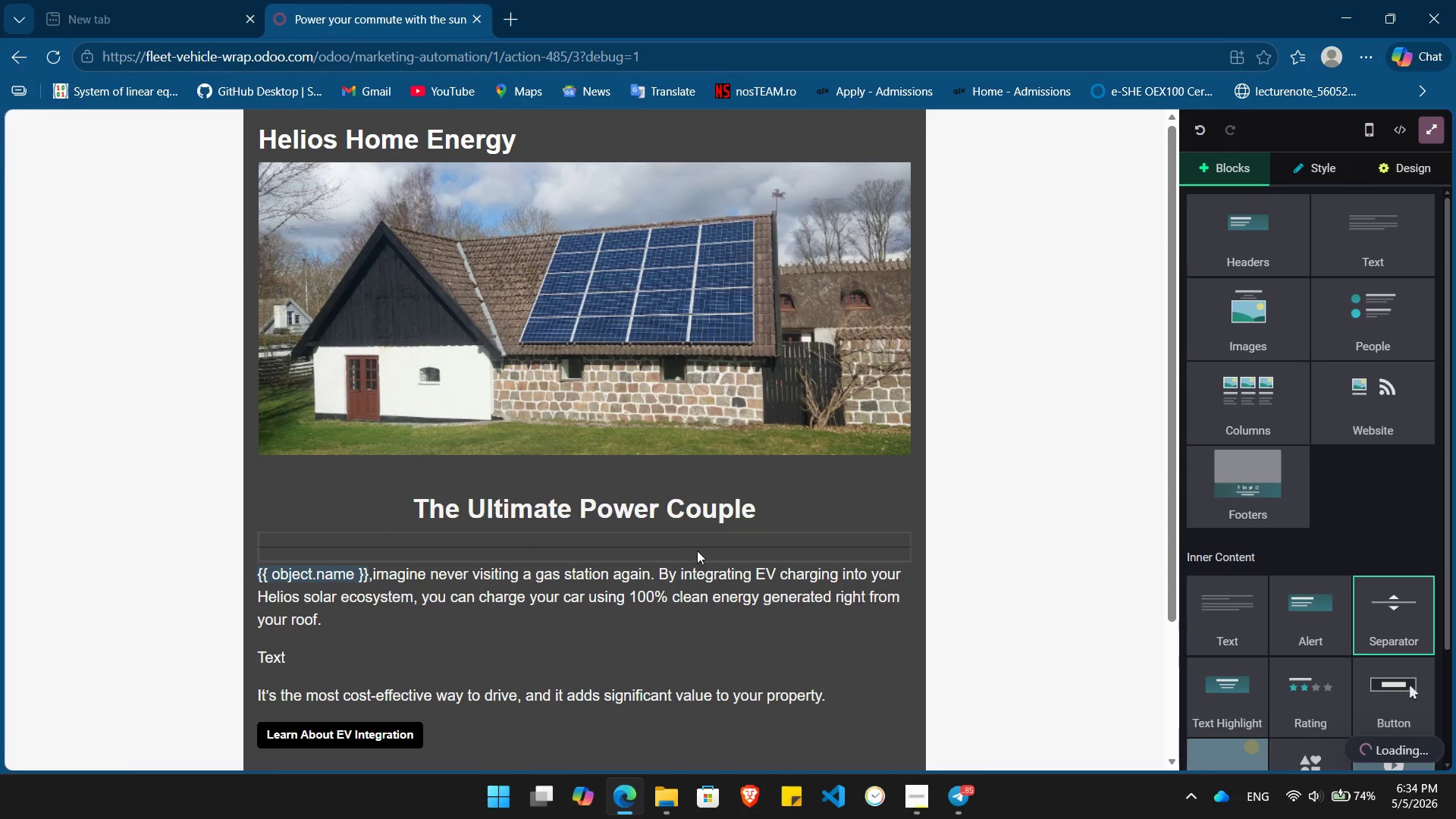 
left_click([698, 550])
 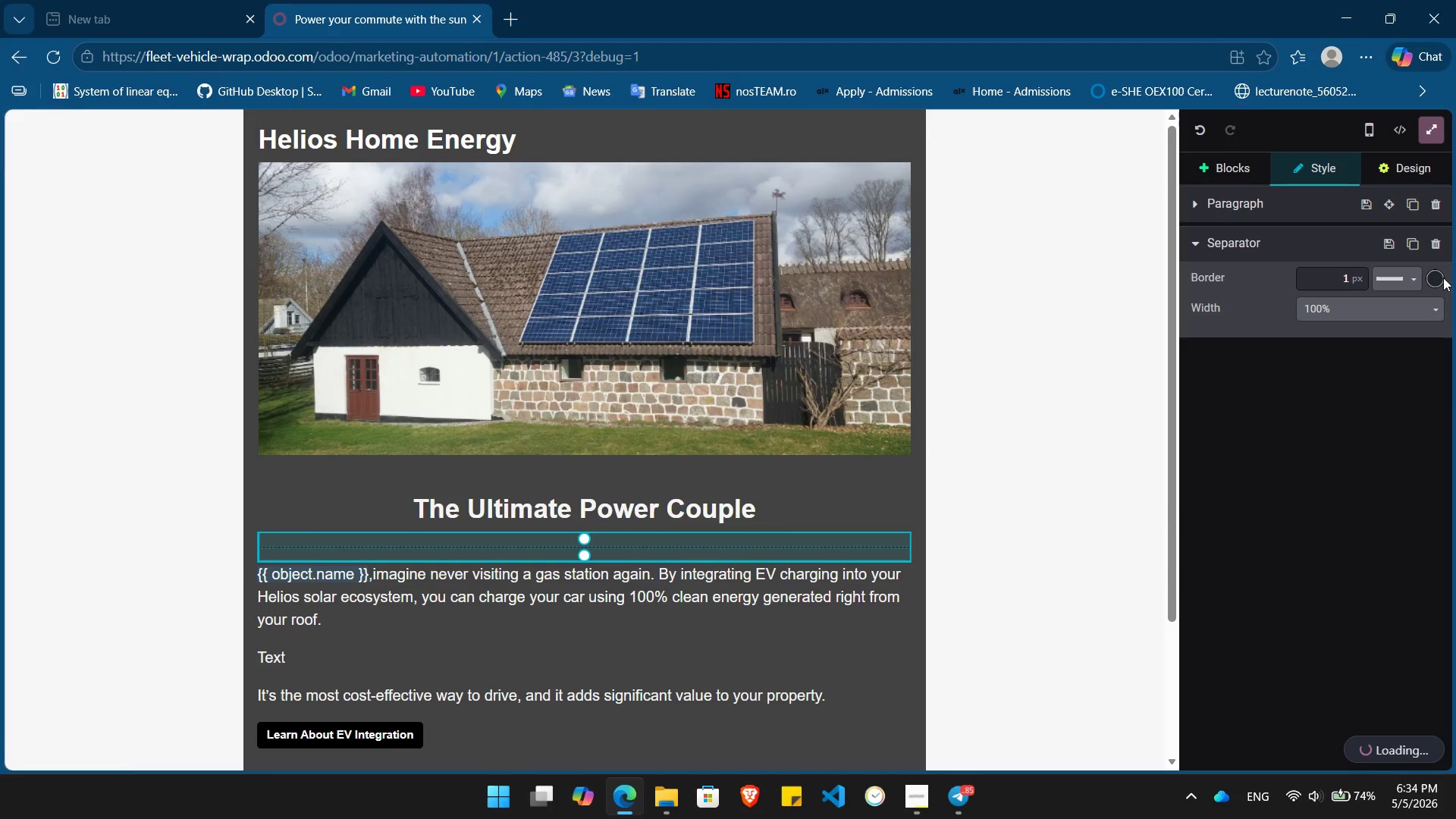 
left_click([1442, 278])
 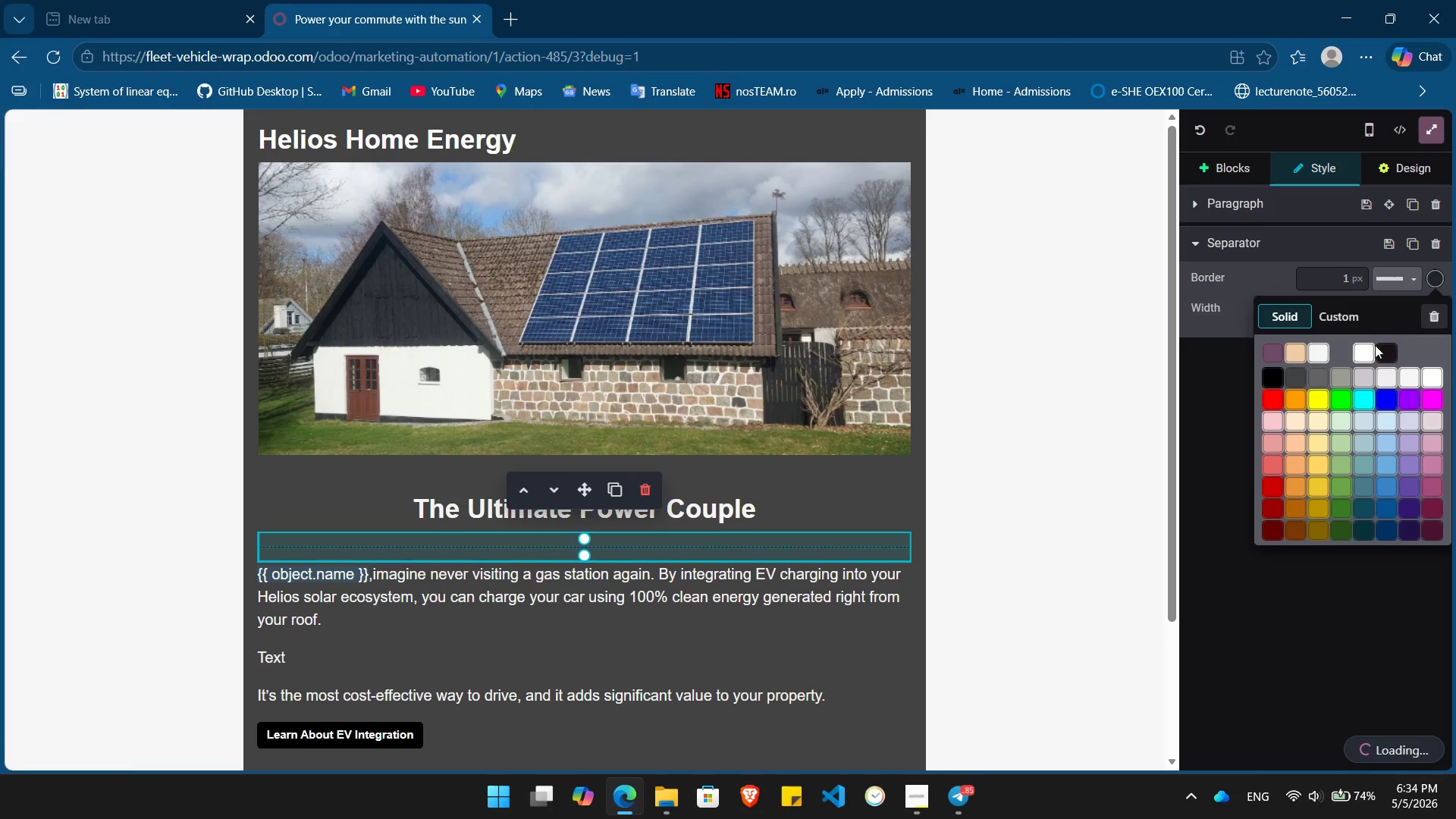 
left_click([1371, 350])
 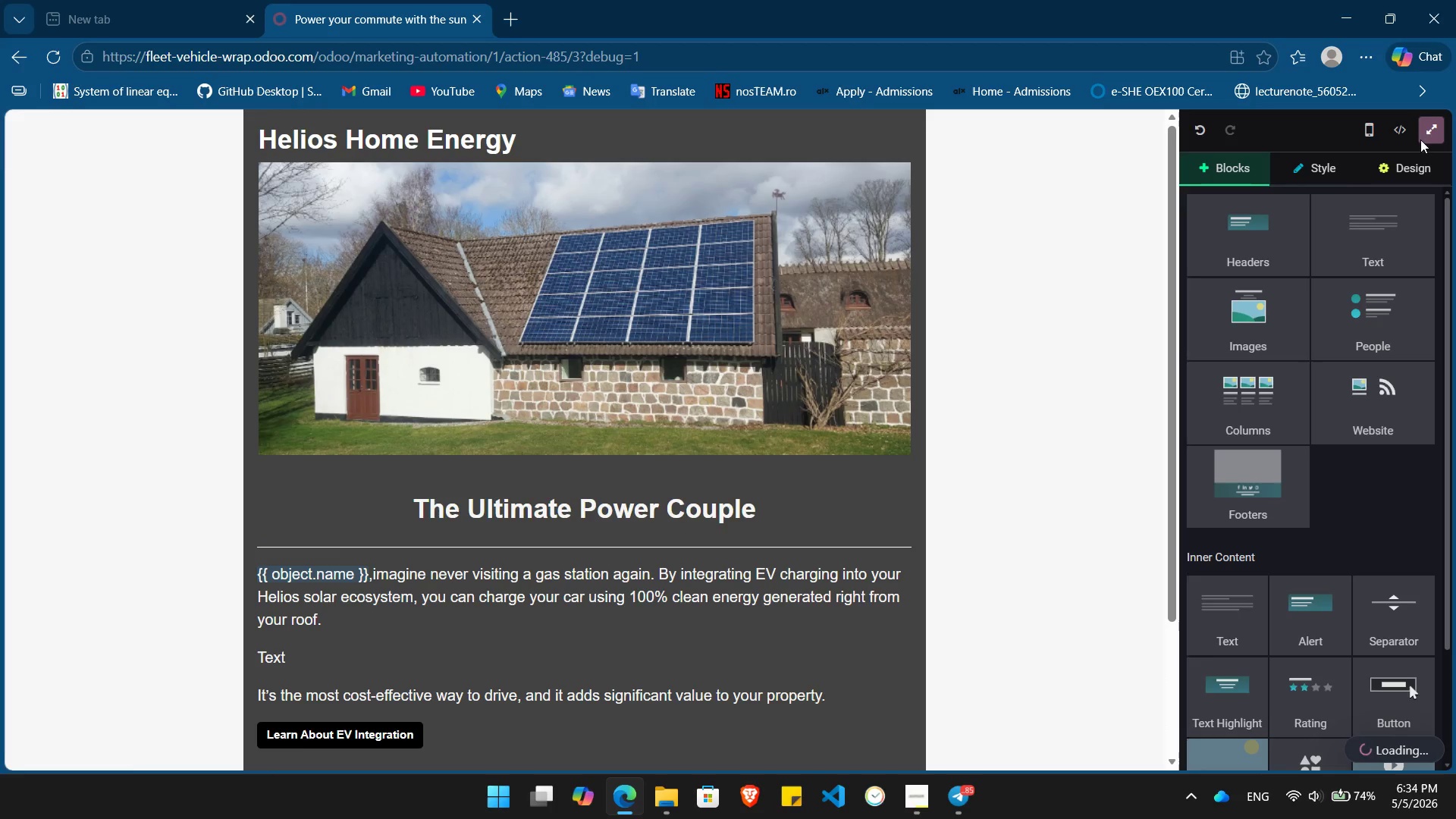 
left_click([1424, 135])
 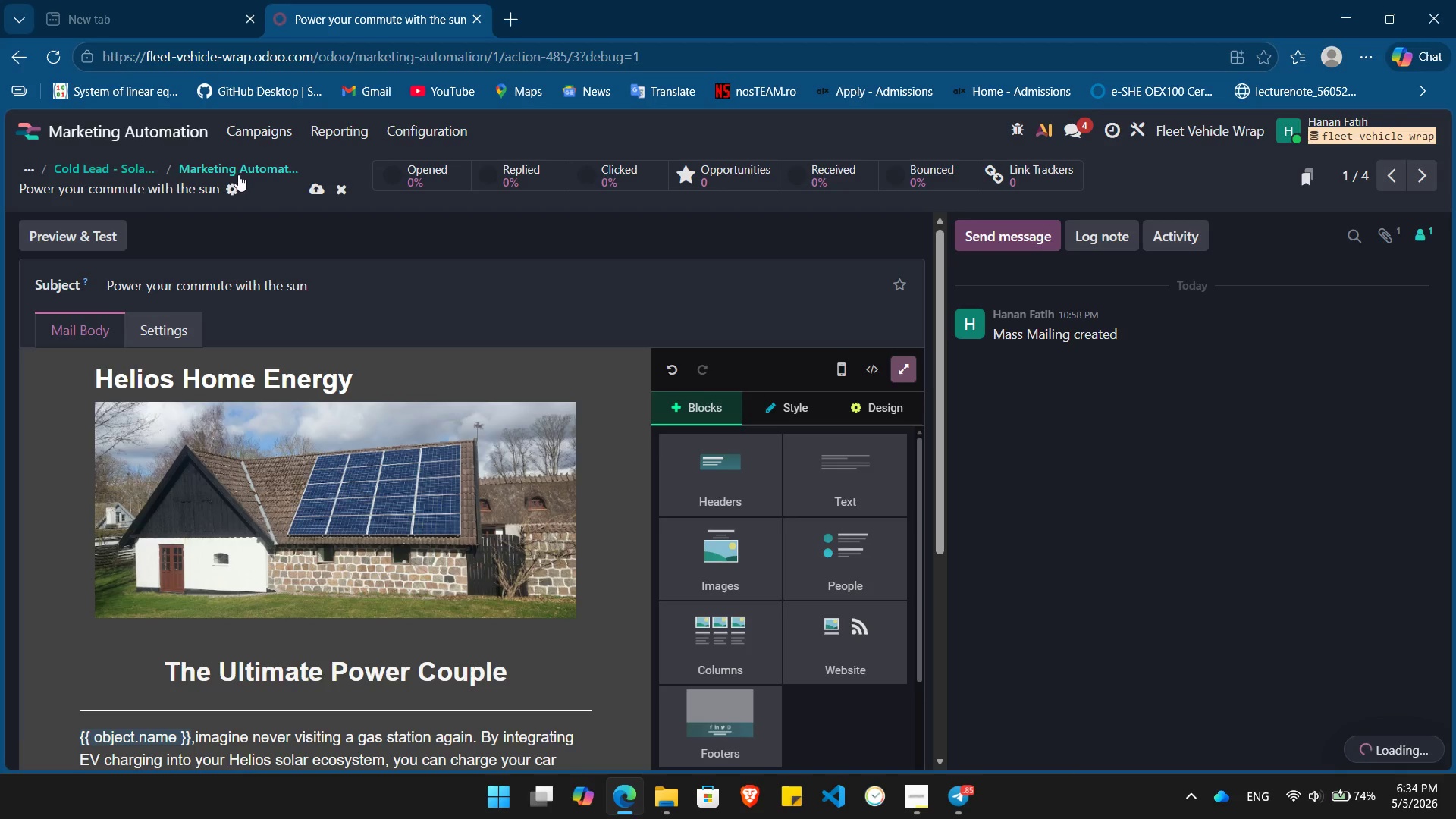 
left_click([237, 167])
 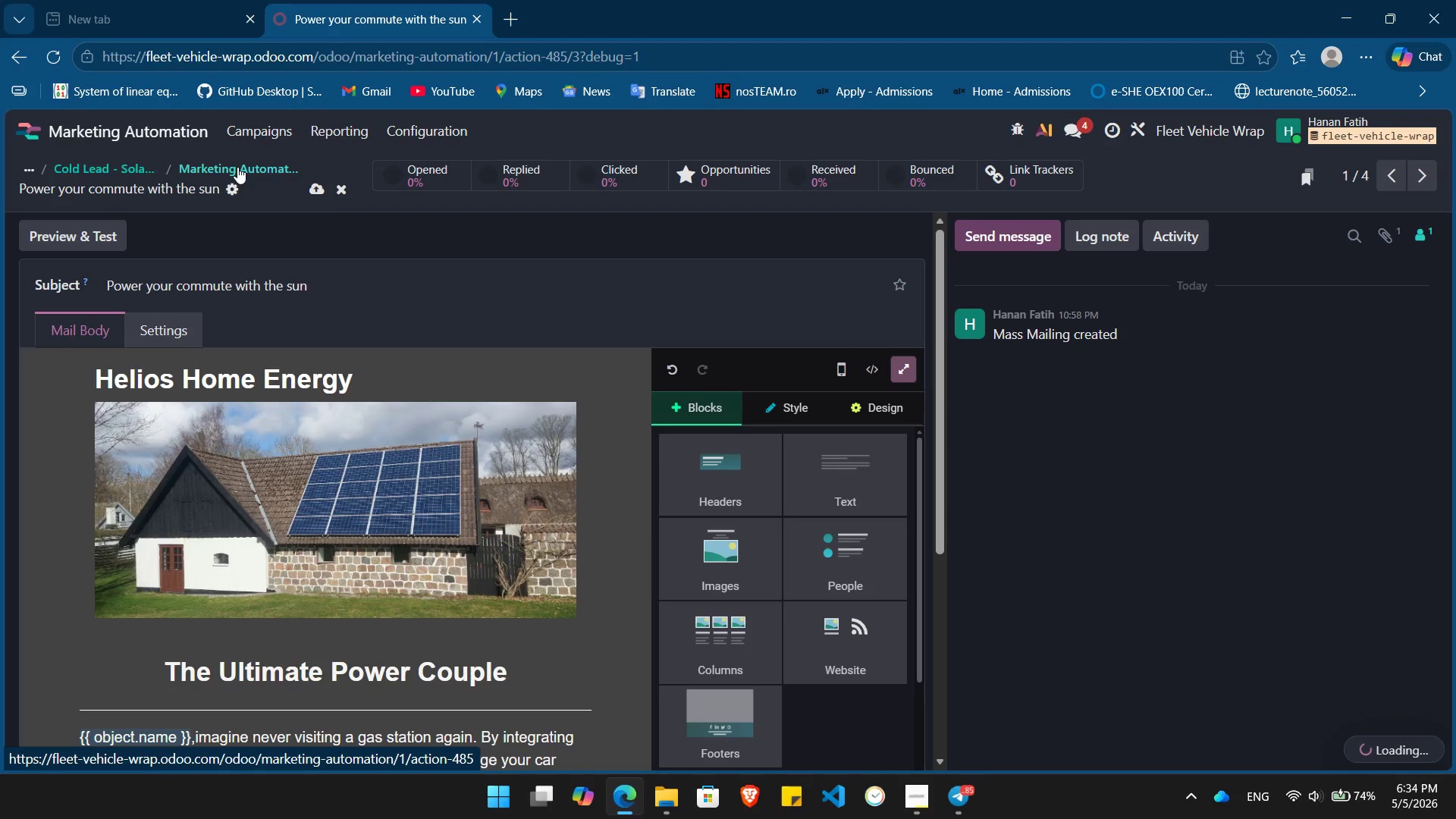 
key(Alt+Tab)
 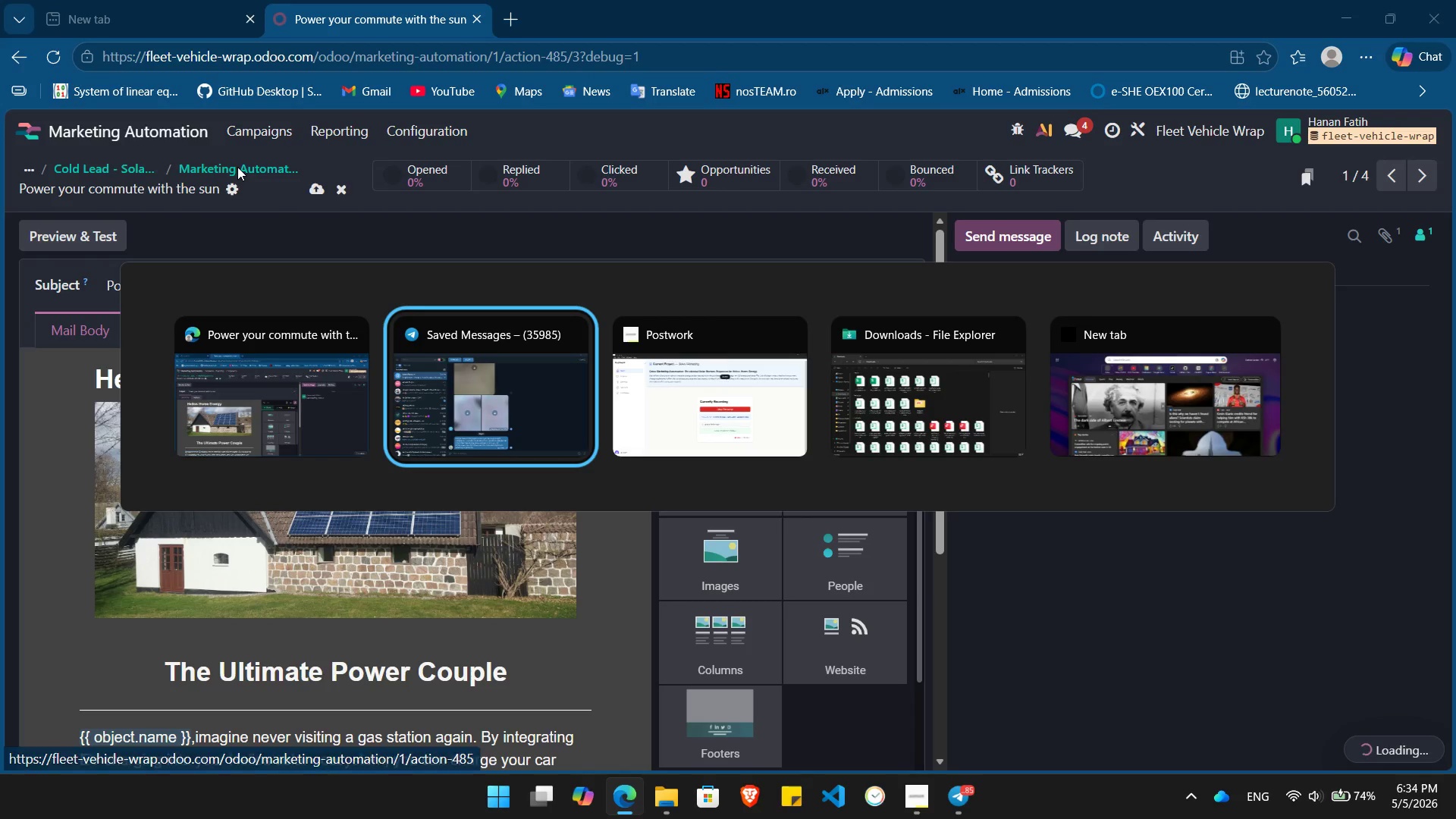 
key(Alt+Tab)